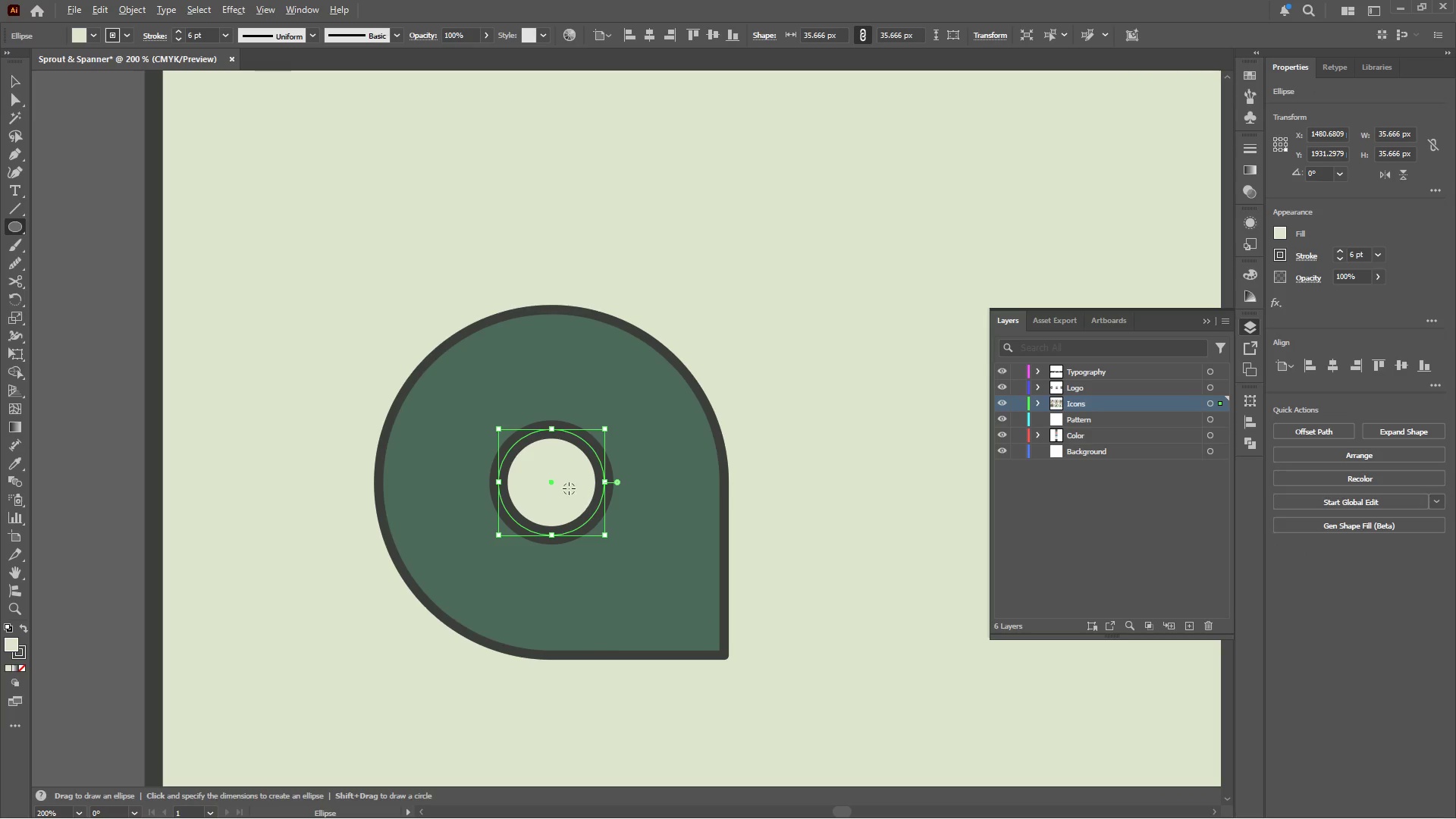 
hold_key(key=ShiftLeft, duration=4.12)
 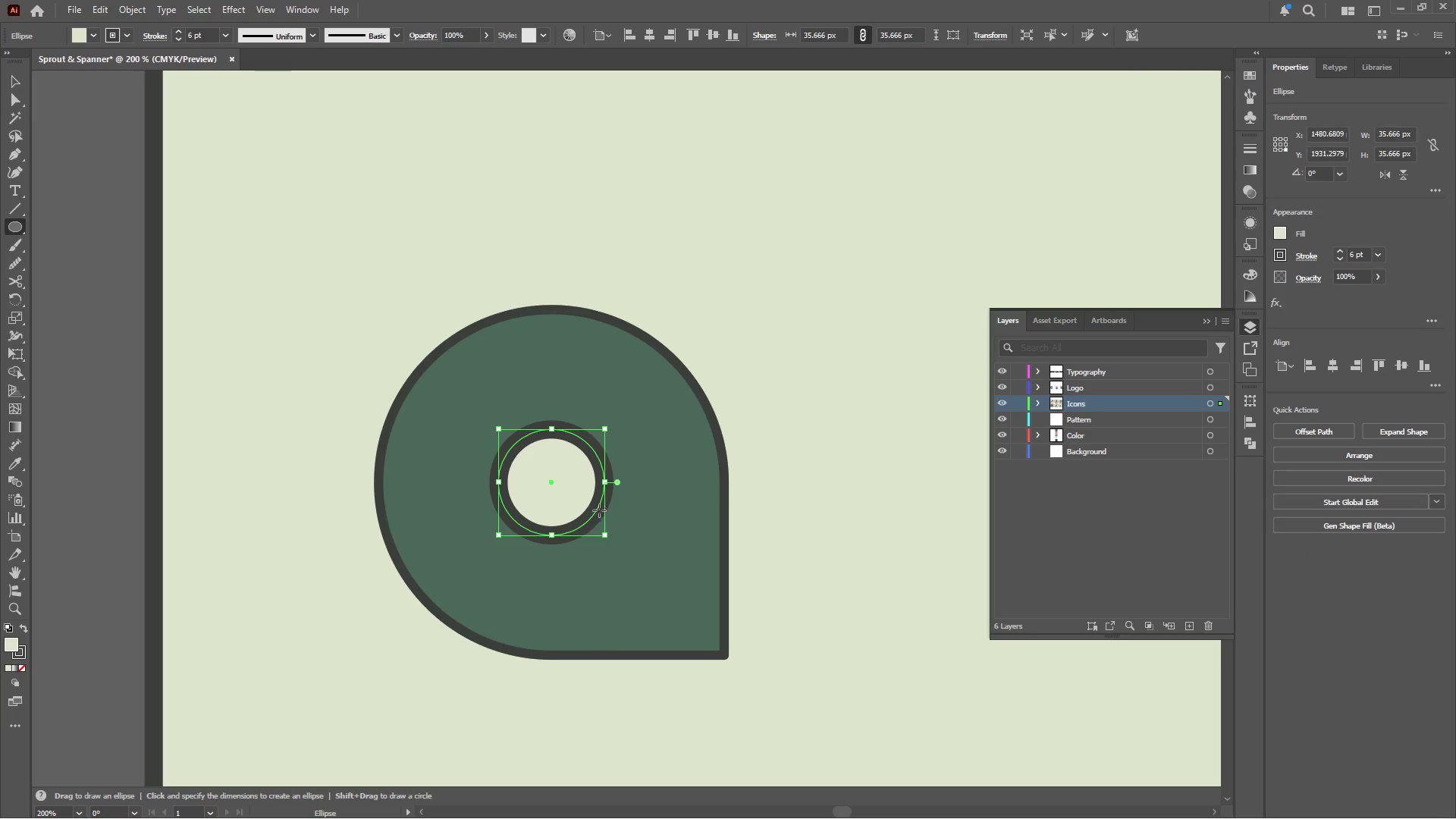 
hold_key(key=AltLeft, duration=0.7)
scroll: coordinate [568, 487], scroll_direction: down, amount: 2.0
 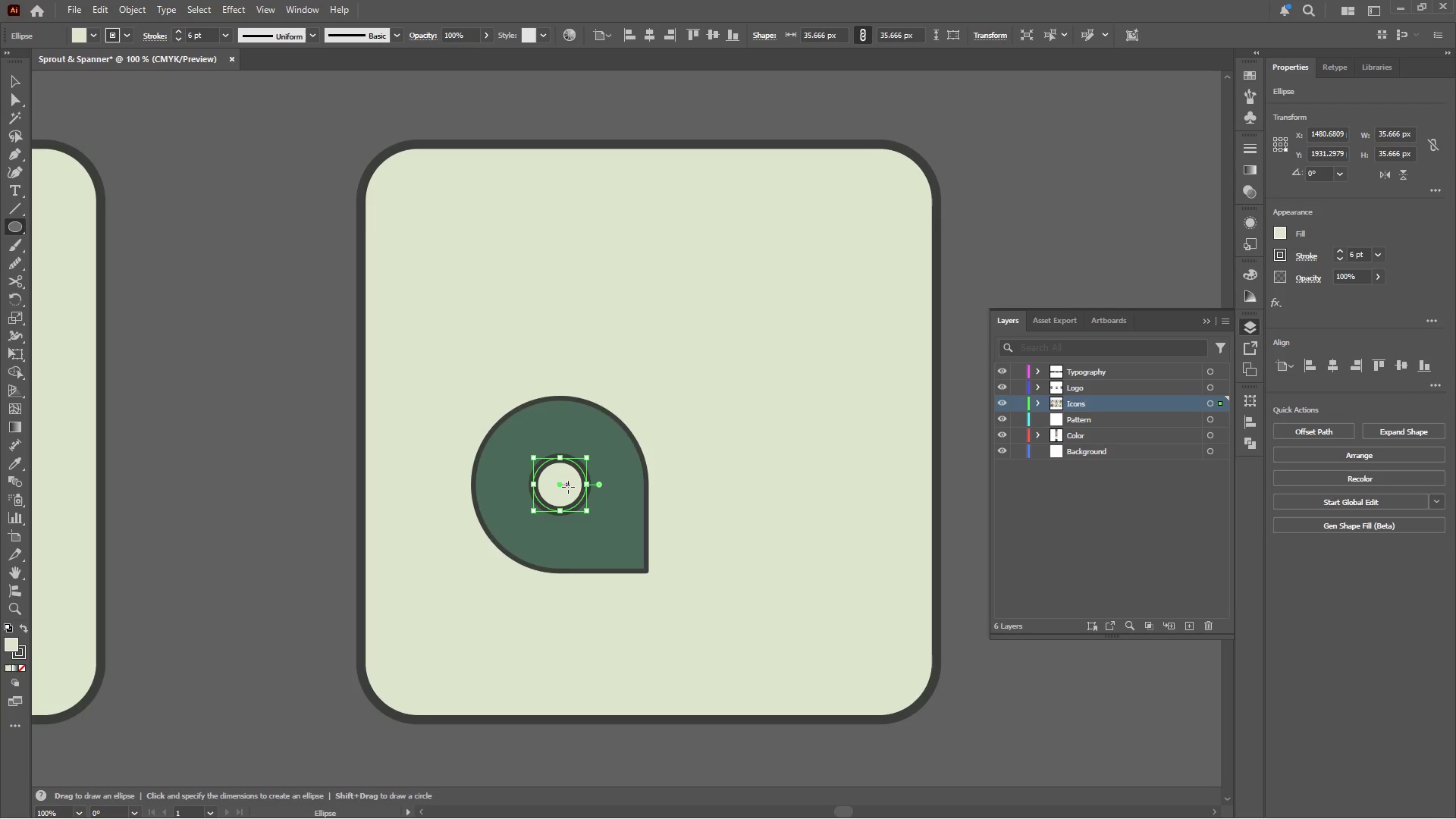 
key(I)
 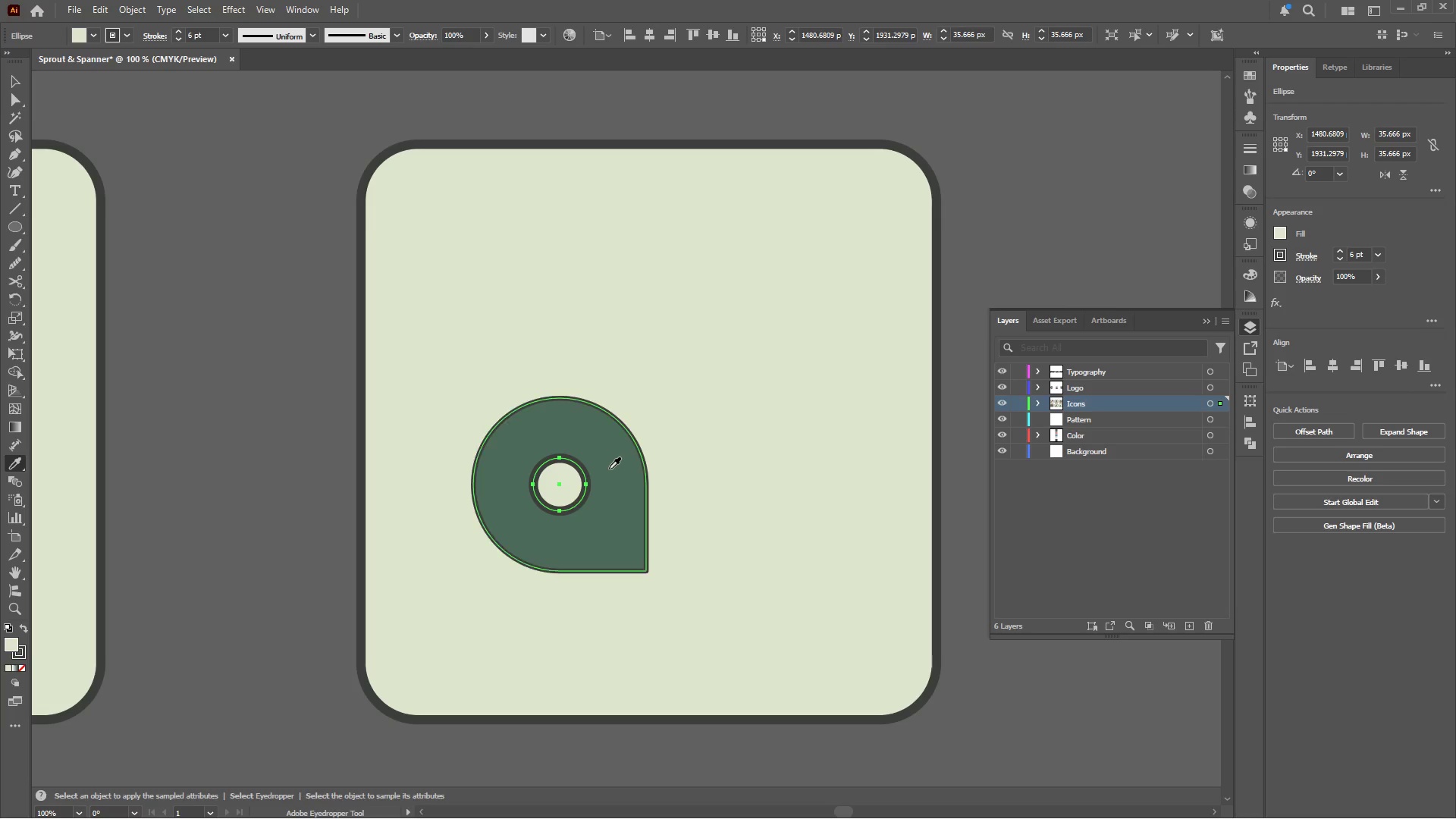 
left_click([609, 469])
 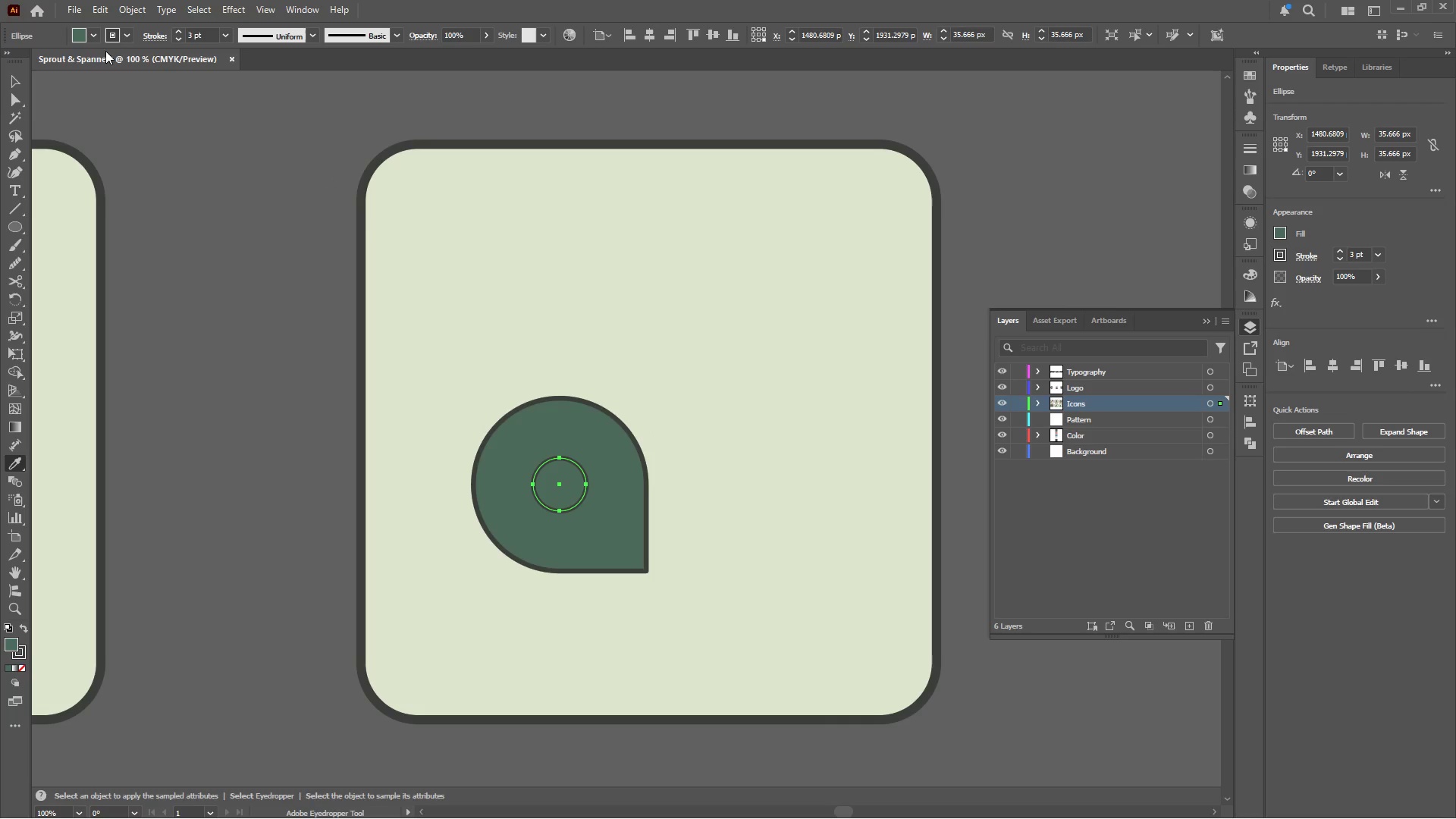 
left_click([90, 33])
 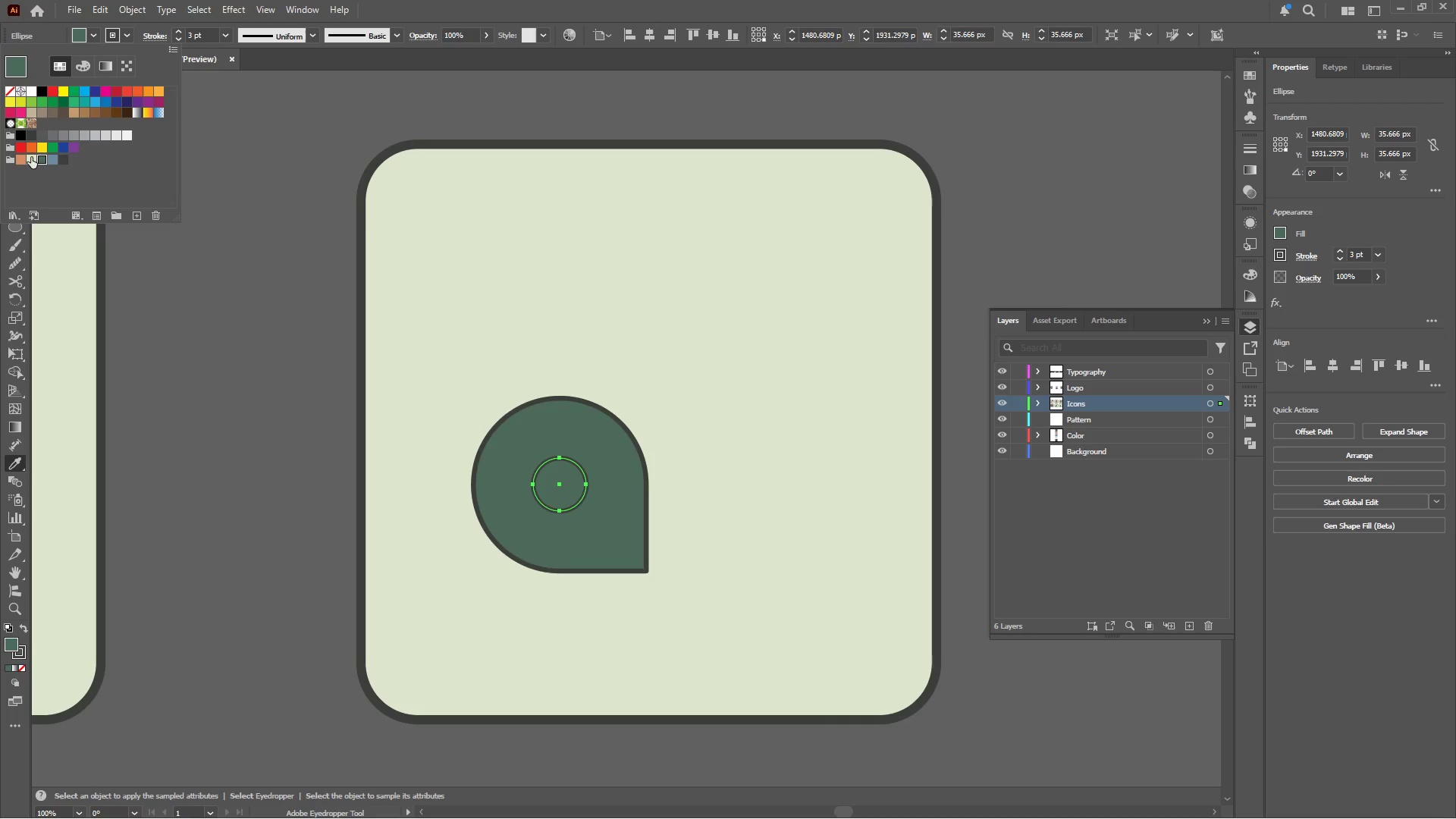 
left_click([29, 163])
 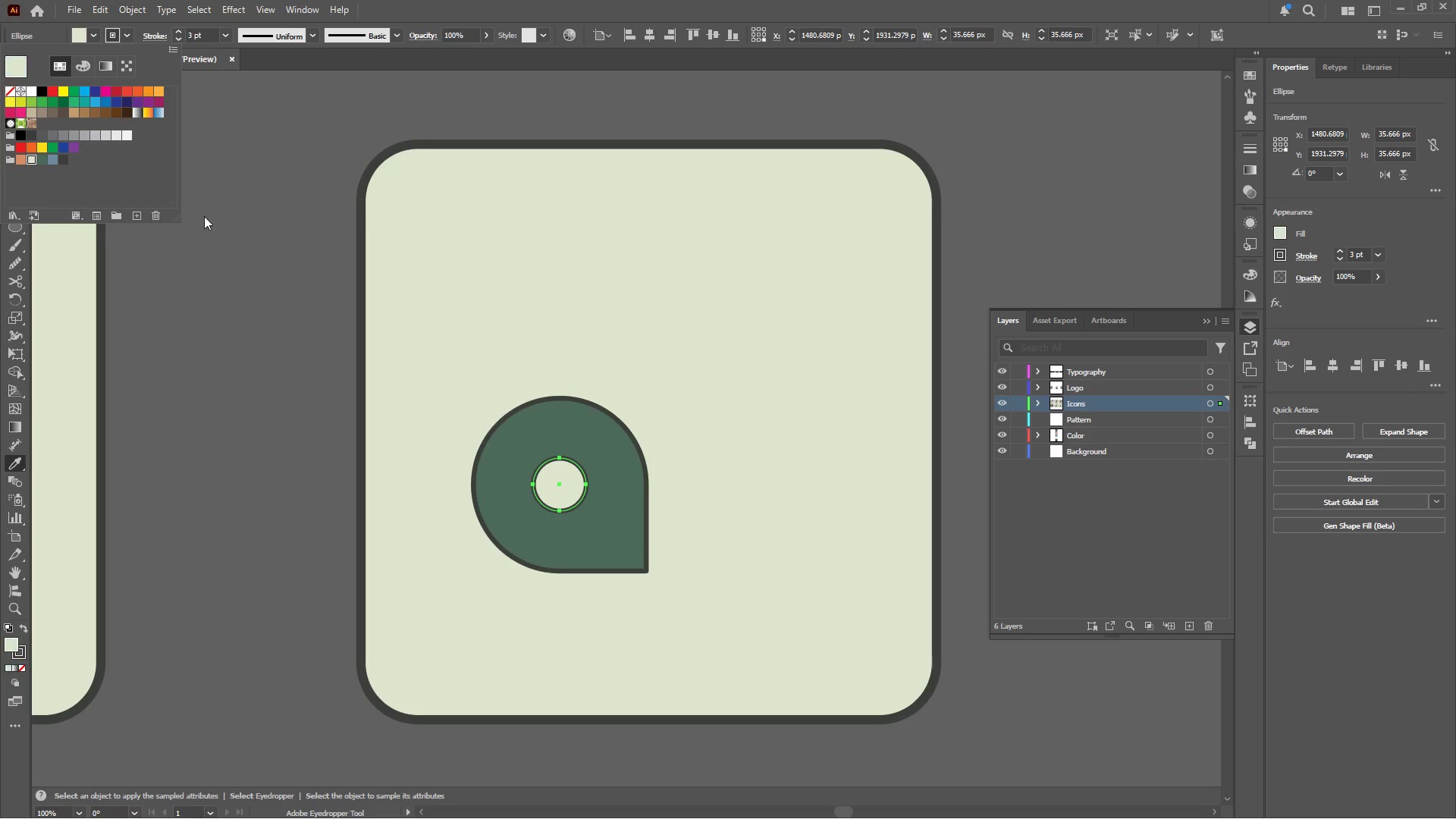 
left_click([253, 235])
 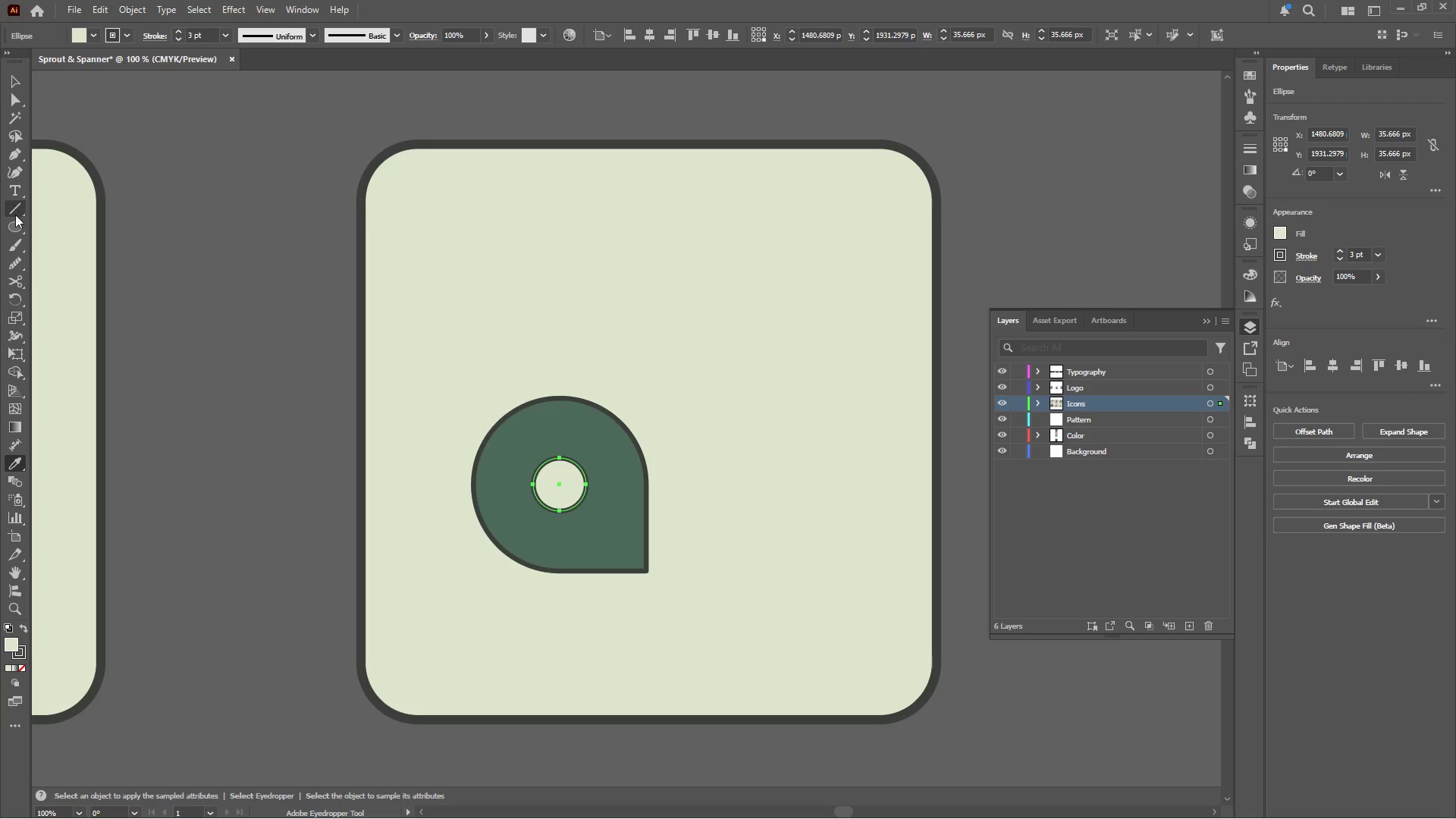 
left_click([72, 224])
 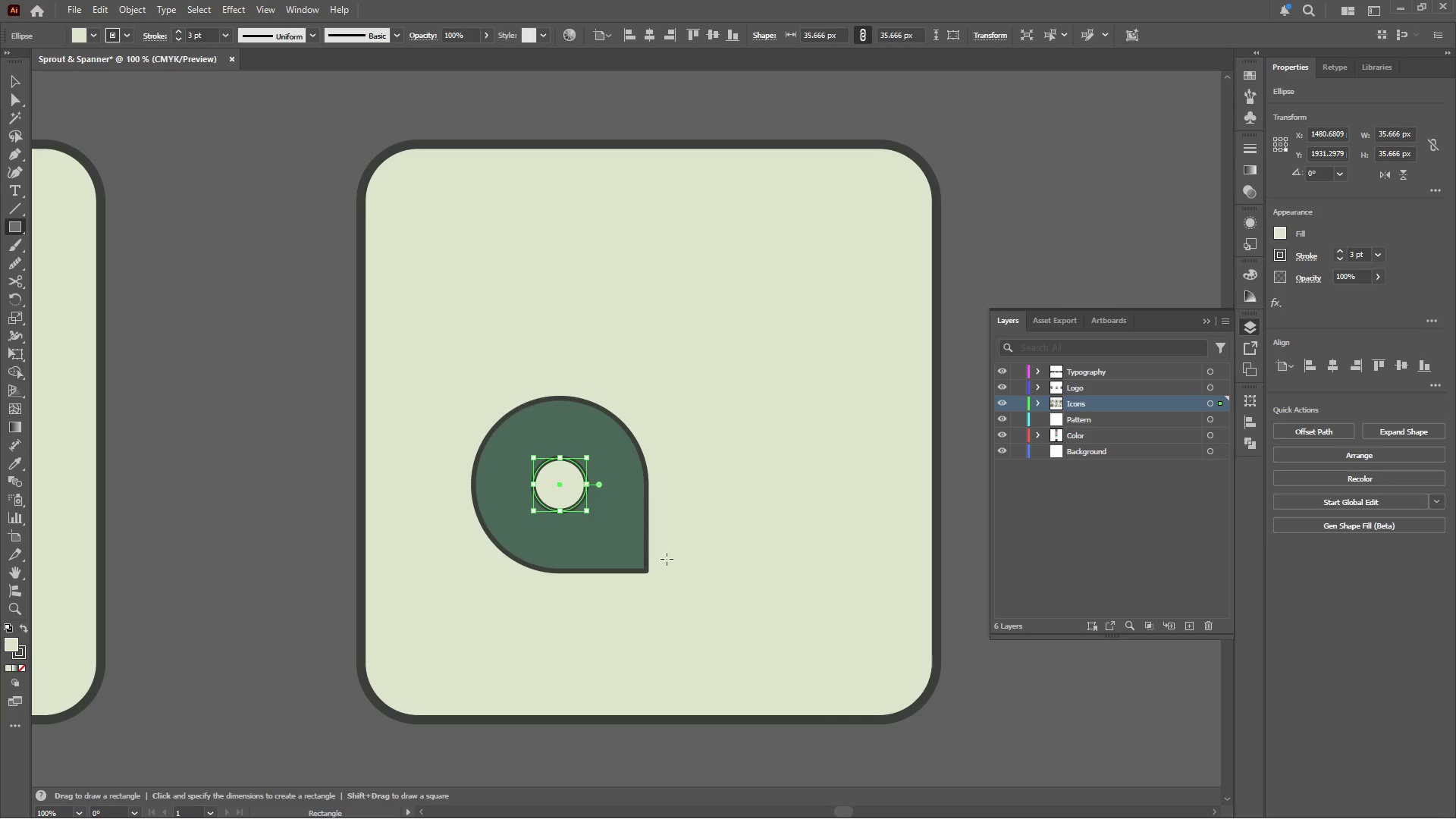 
hold_key(key=AltLeft, duration=0.33)
scroll: coordinate [658, 566], scroll_direction: up, amount: 2.0
 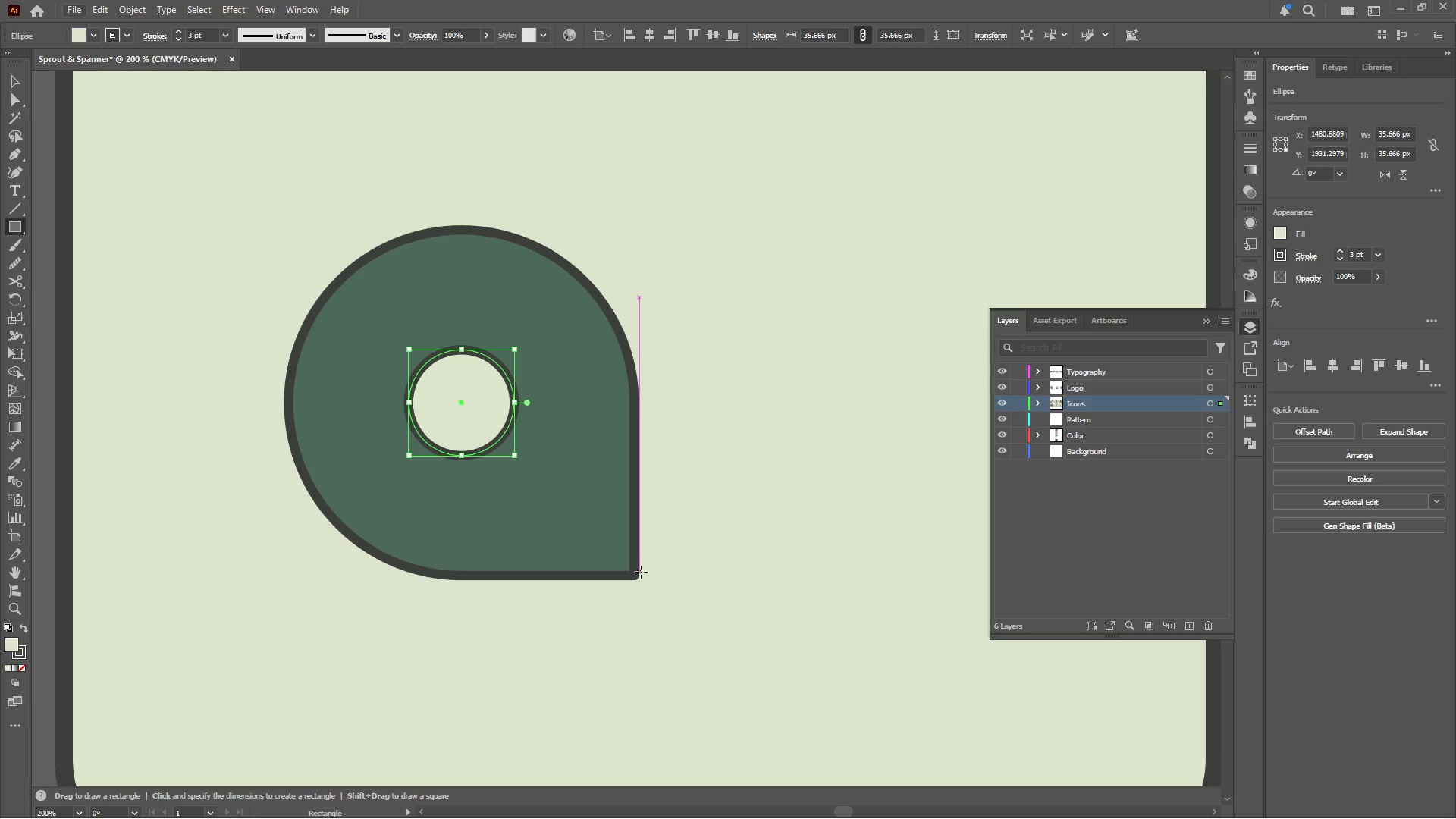 
left_click_drag(start_coordinate=[641, 572], to_coordinate=[947, 507])
 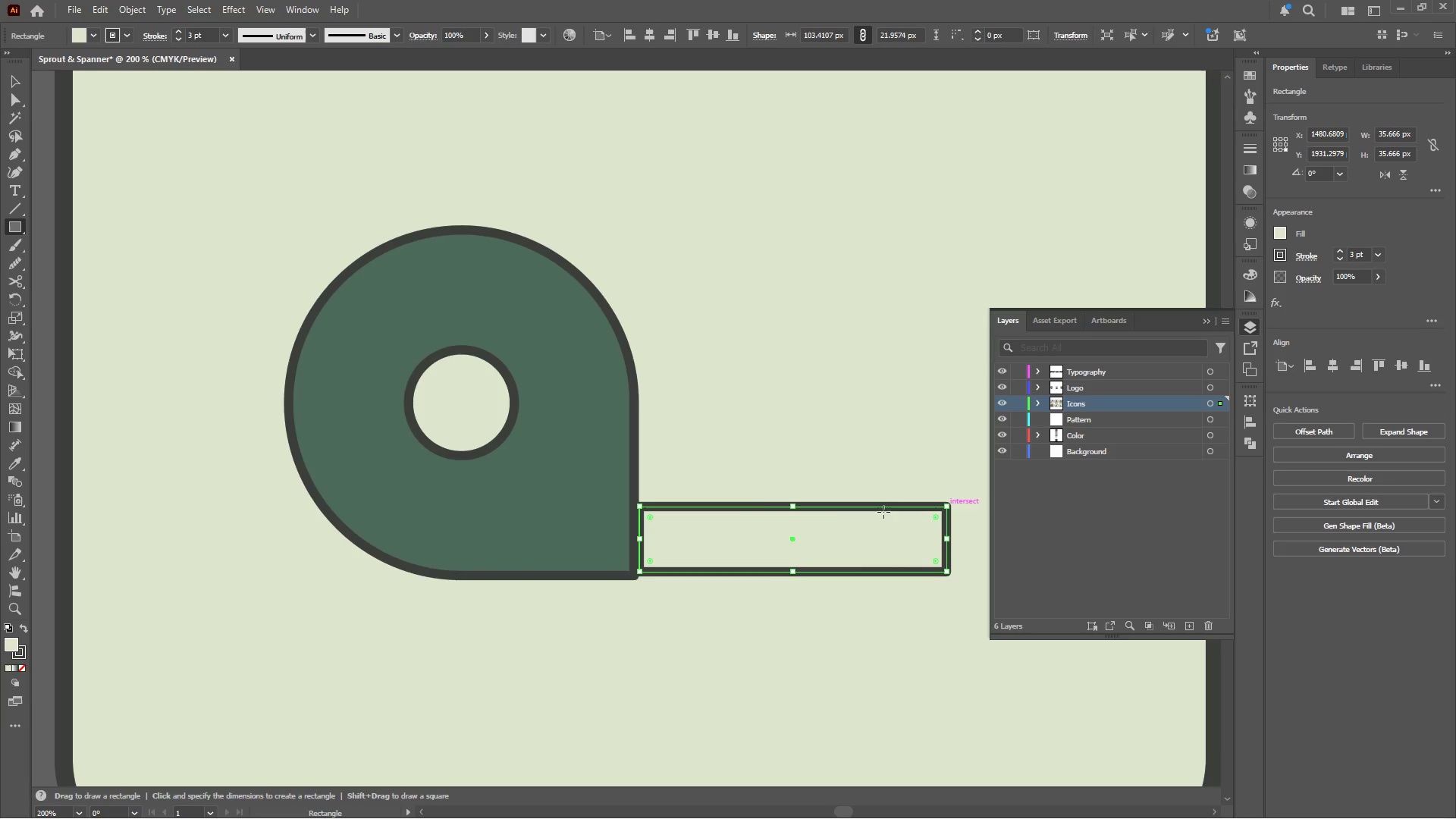 
hold_key(key=Space, duration=0.75)
 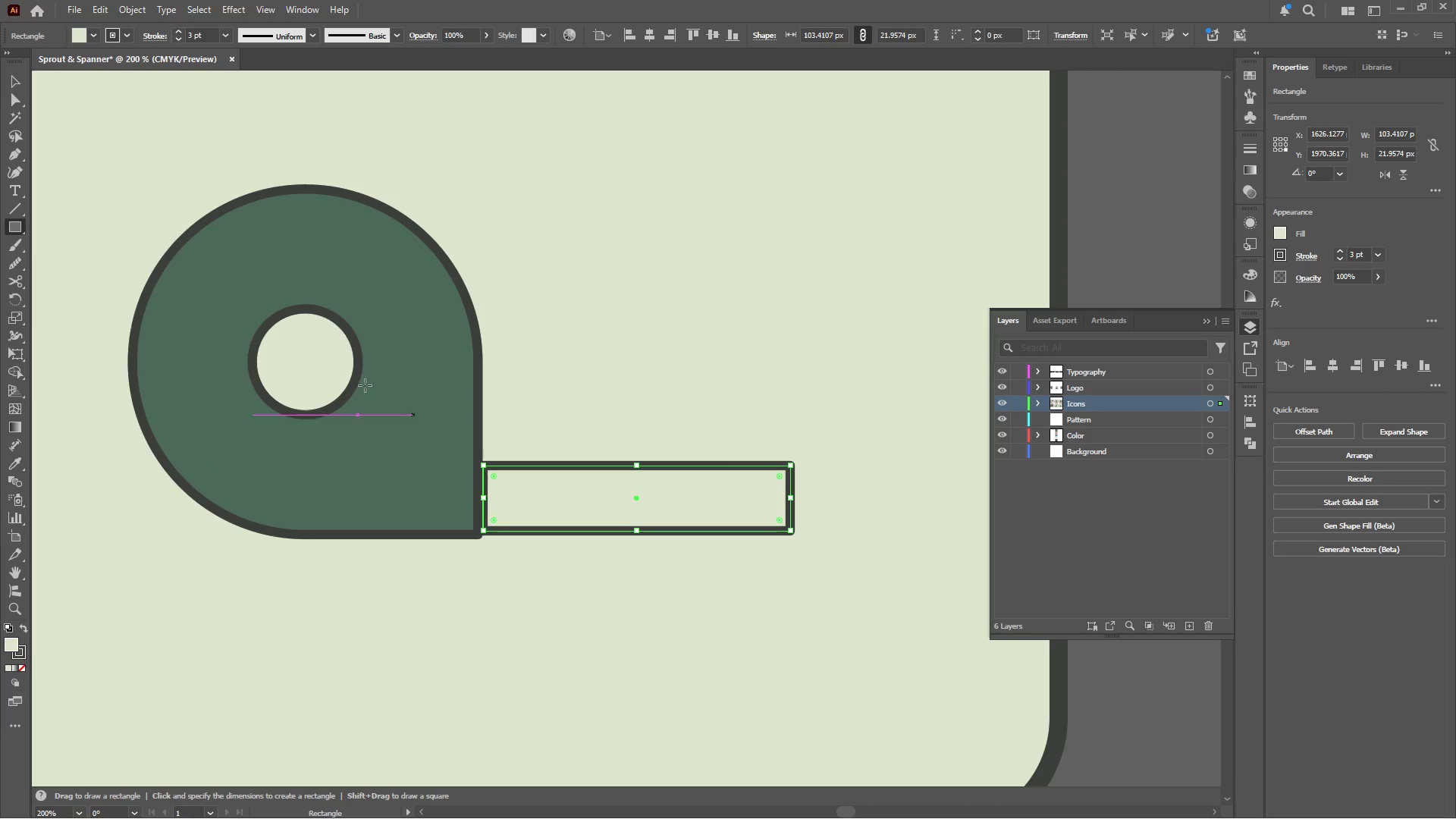 
left_click_drag(start_coordinate=[694, 497], to_coordinate=[537, 456])
 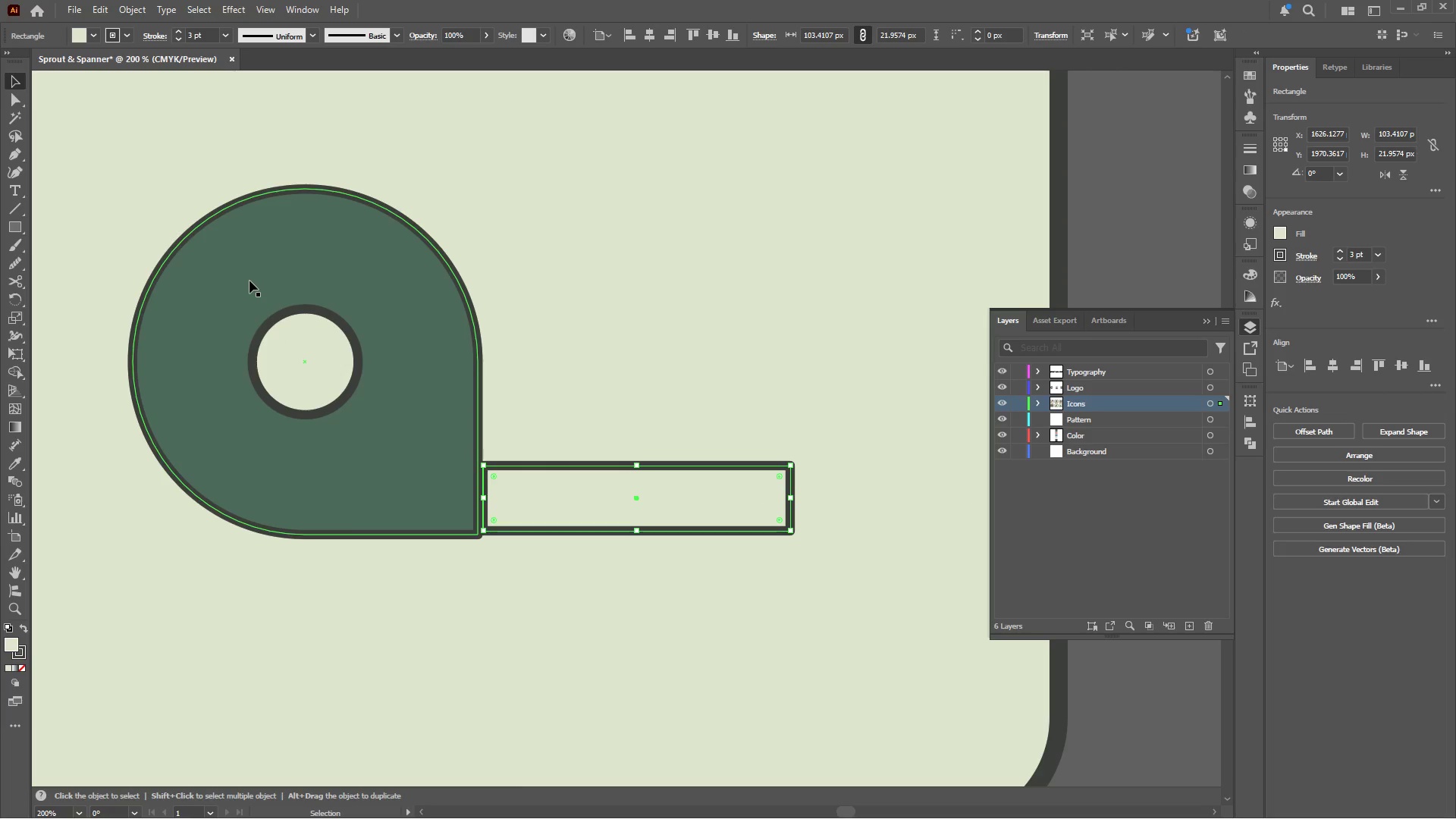 
hold_key(key=AltLeft, duration=0.45)
scroll: coordinate [615, 404], scroll_direction: up, amount: 1.0
 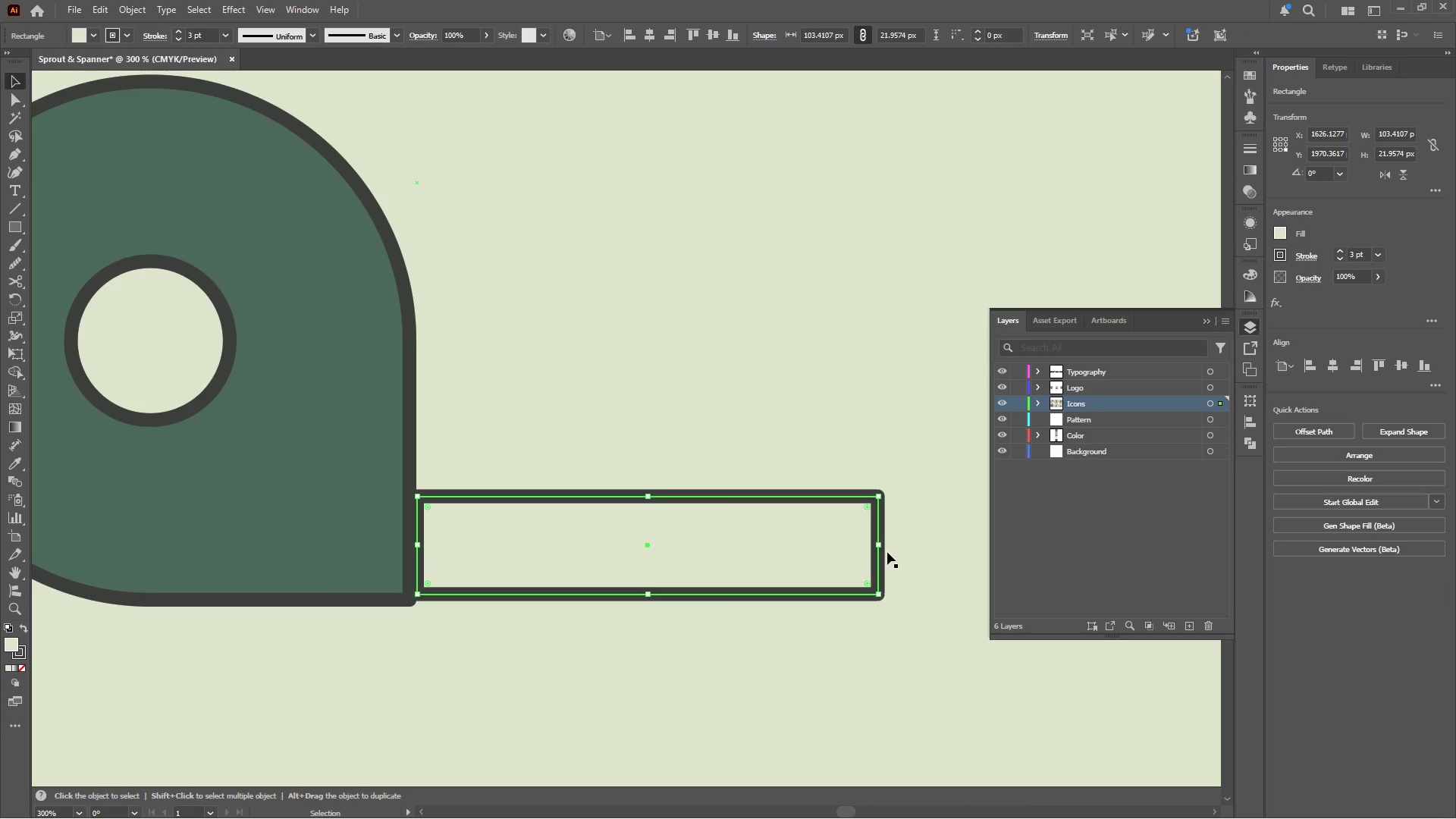 
left_click_drag(start_coordinate=[882, 545], to_coordinate=[933, 544])
 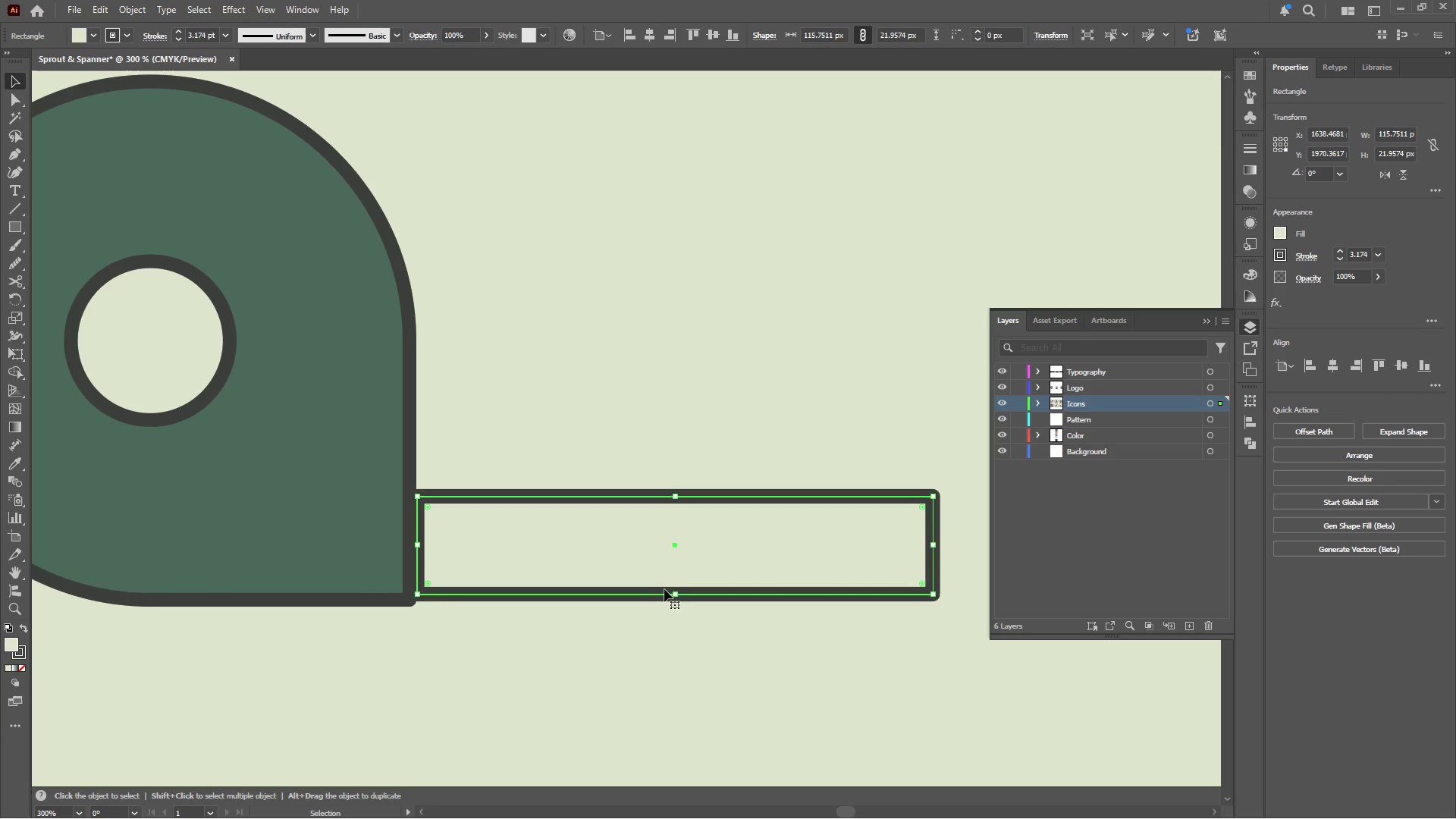 
left_click_drag(start_coordinate=[673, 595], to_coordinate=[673, 601])
 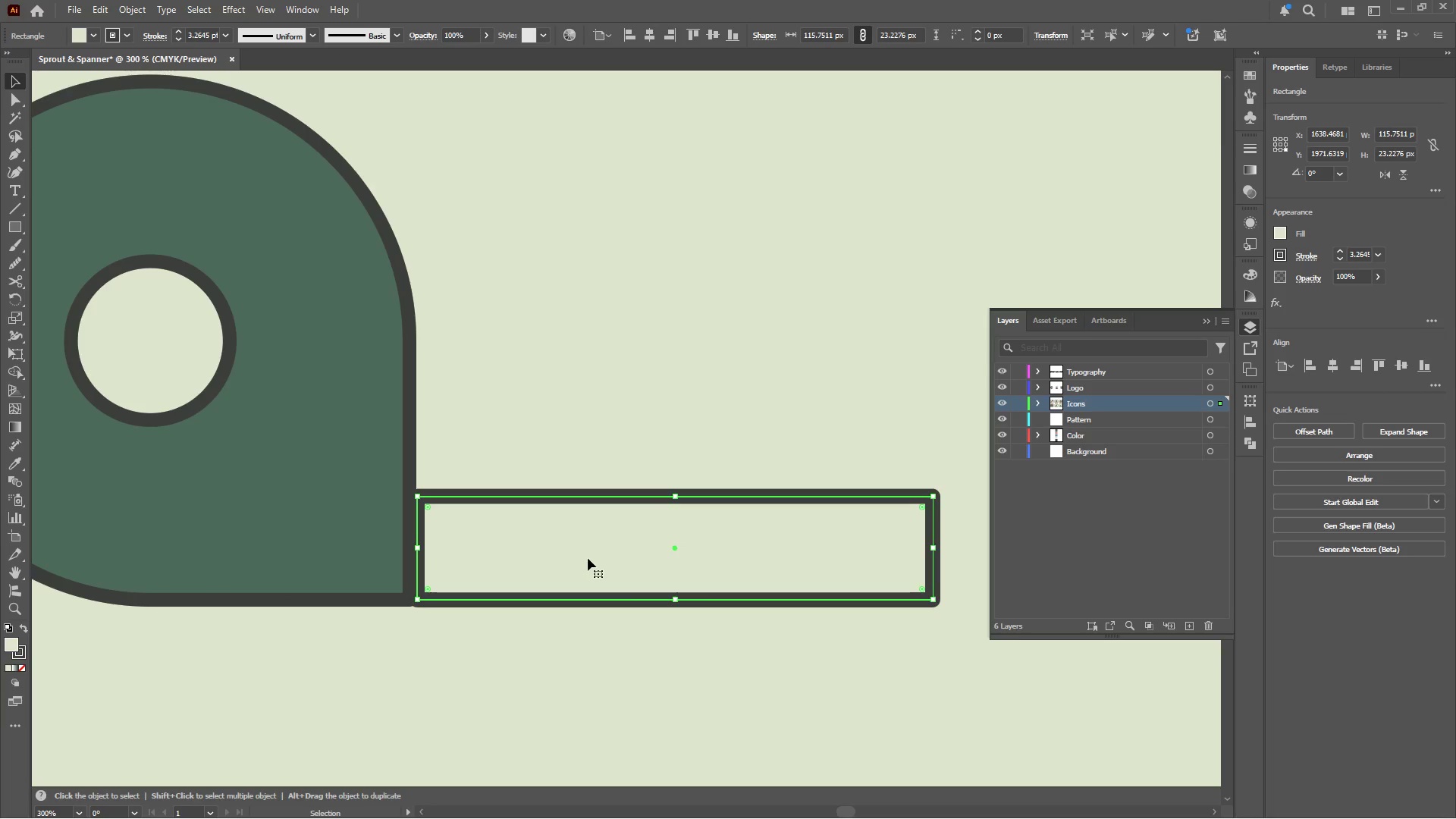 
left_click_drag(start_coordinate=[570, 558], to_coordinate=[548, 555])
 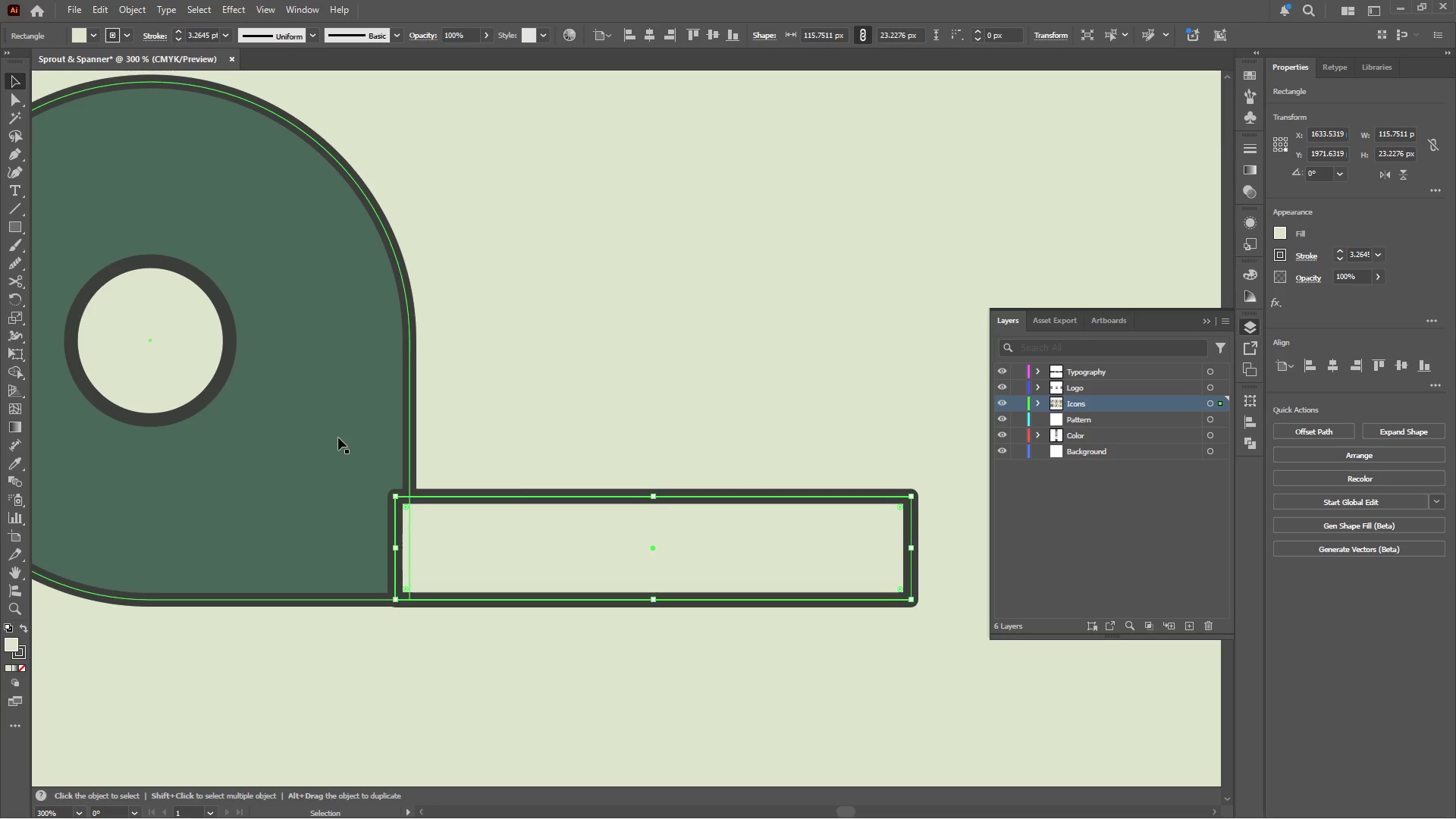 
left_click([338, 438])
 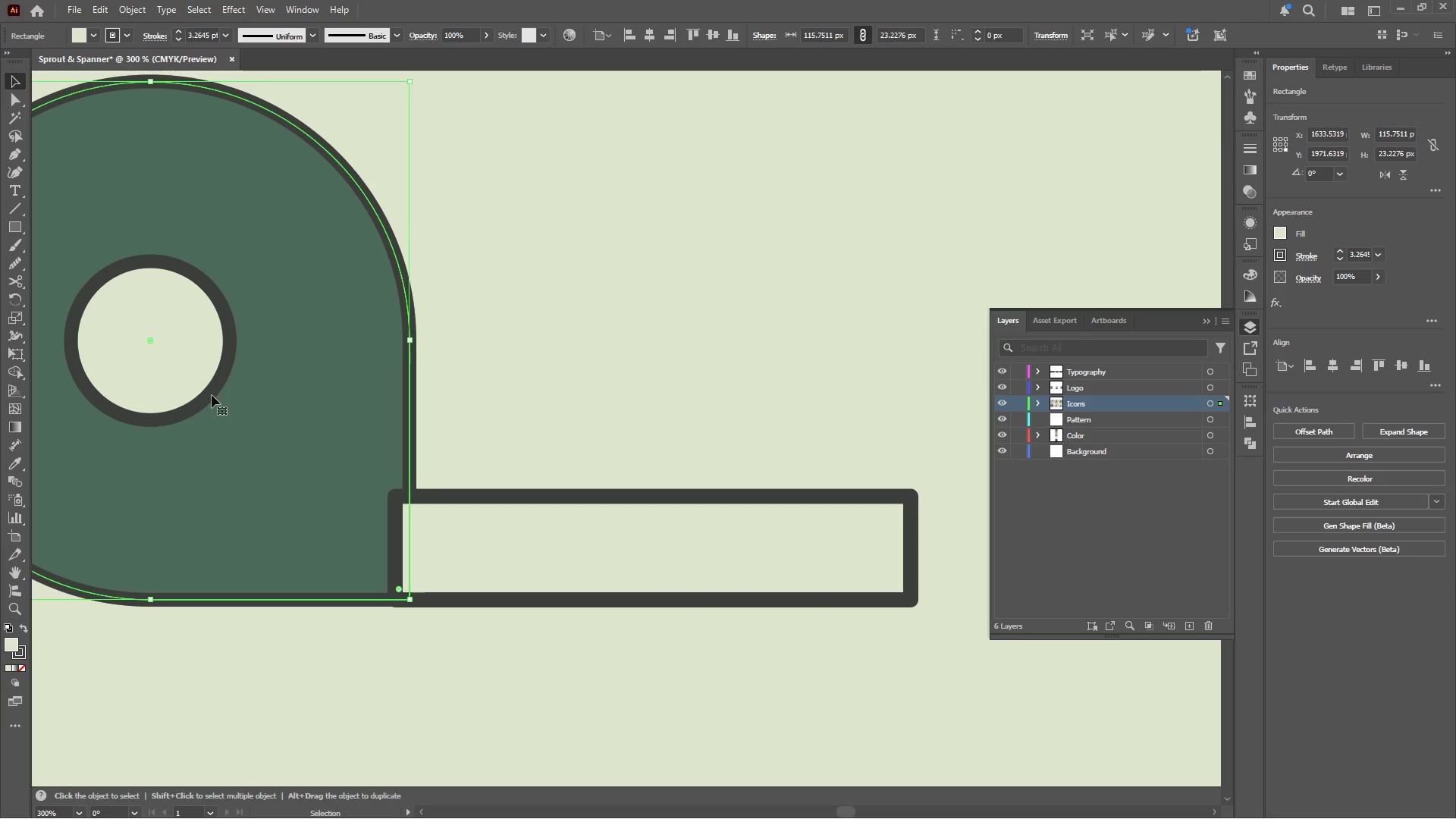 
hold_key(key=ShiftLeft, duration=0.45)
left_click([196, 356])
 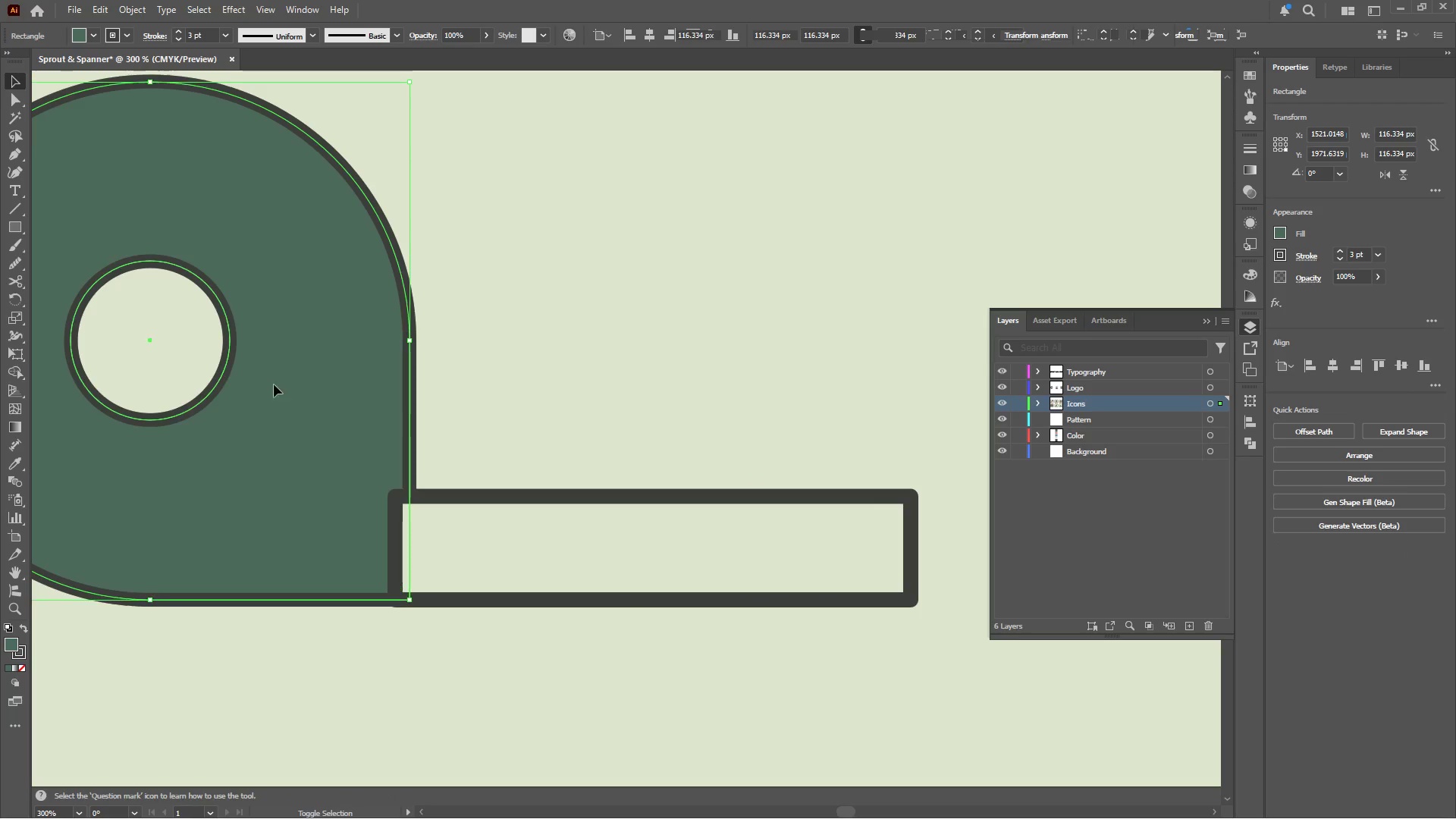 
right_click([294, 394])
 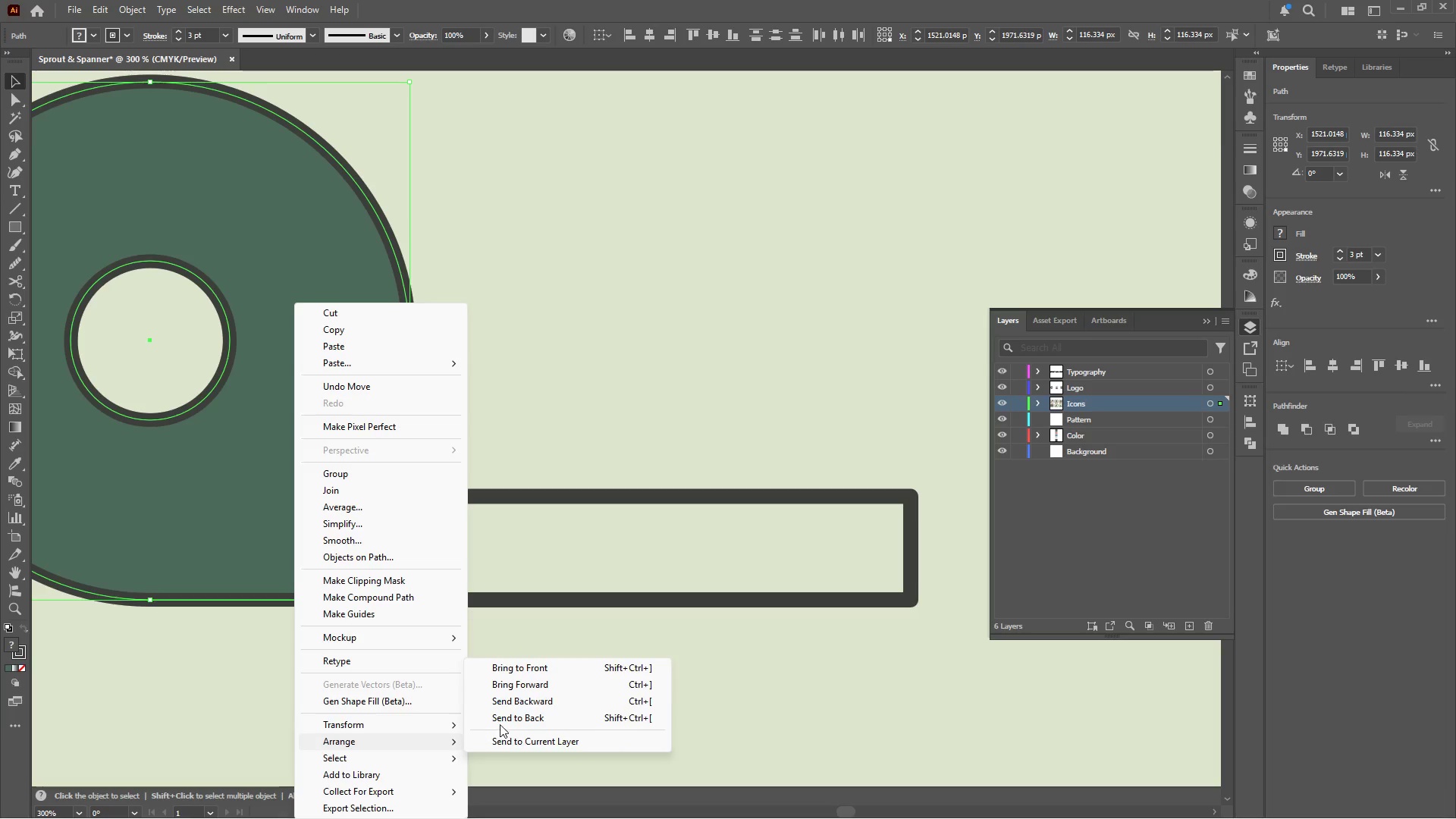 
left_click([544, 666])
 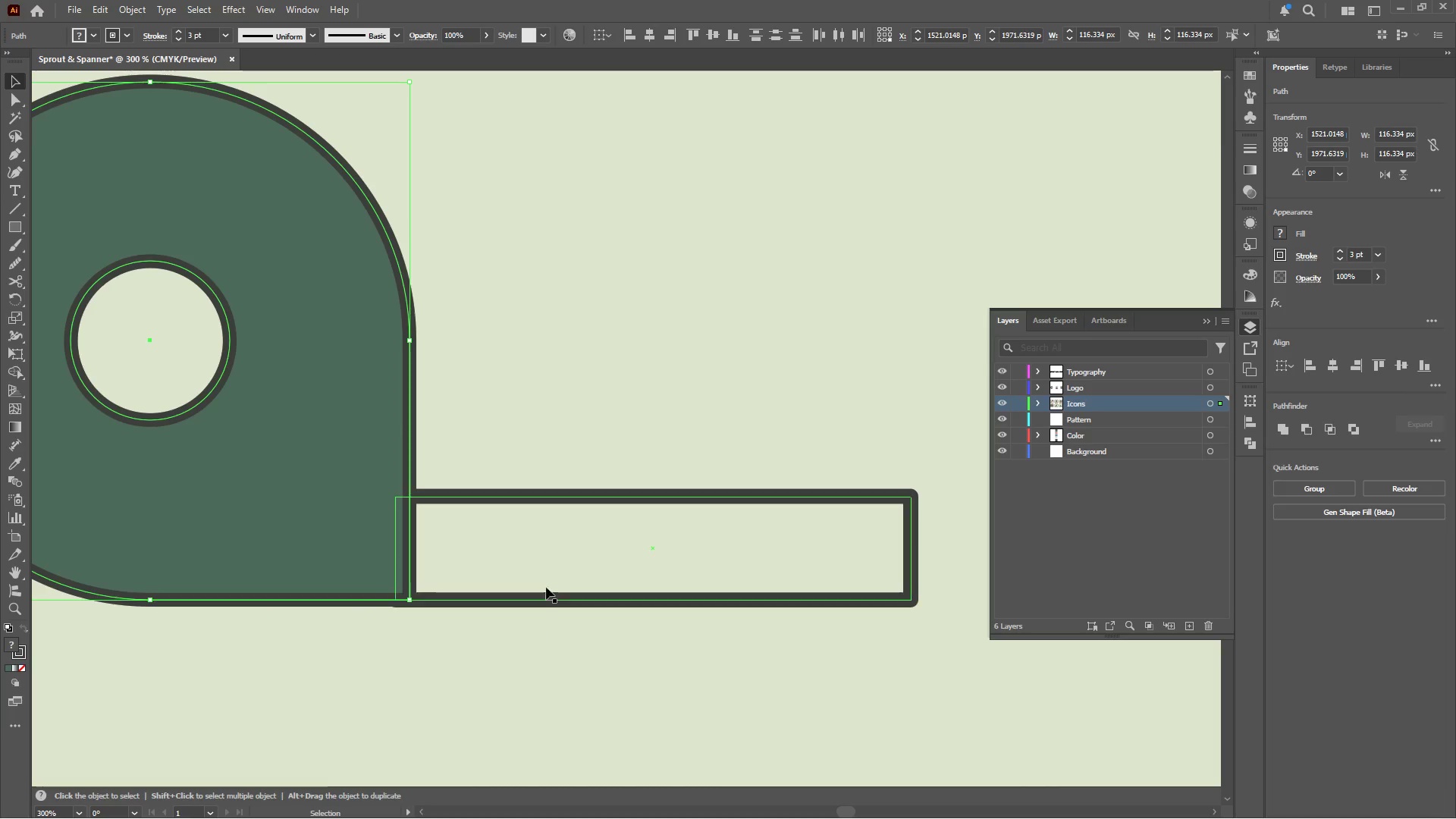 
left_click([569, 540])
 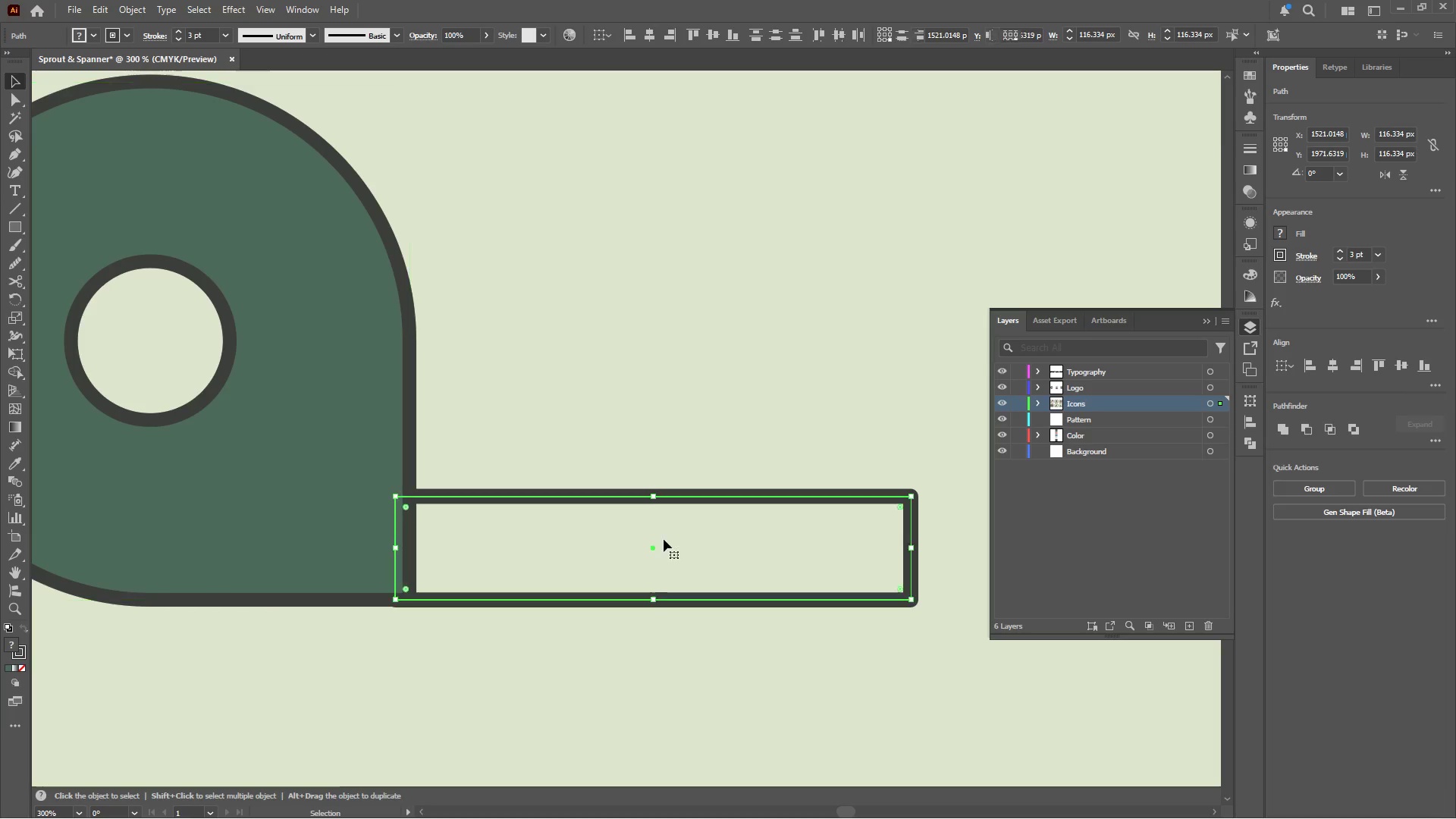 
hold_key(key=AltLeft, duration=0.53)
scroll: coordinate [666, 538], scroll_direction: down, amount: 4.0
 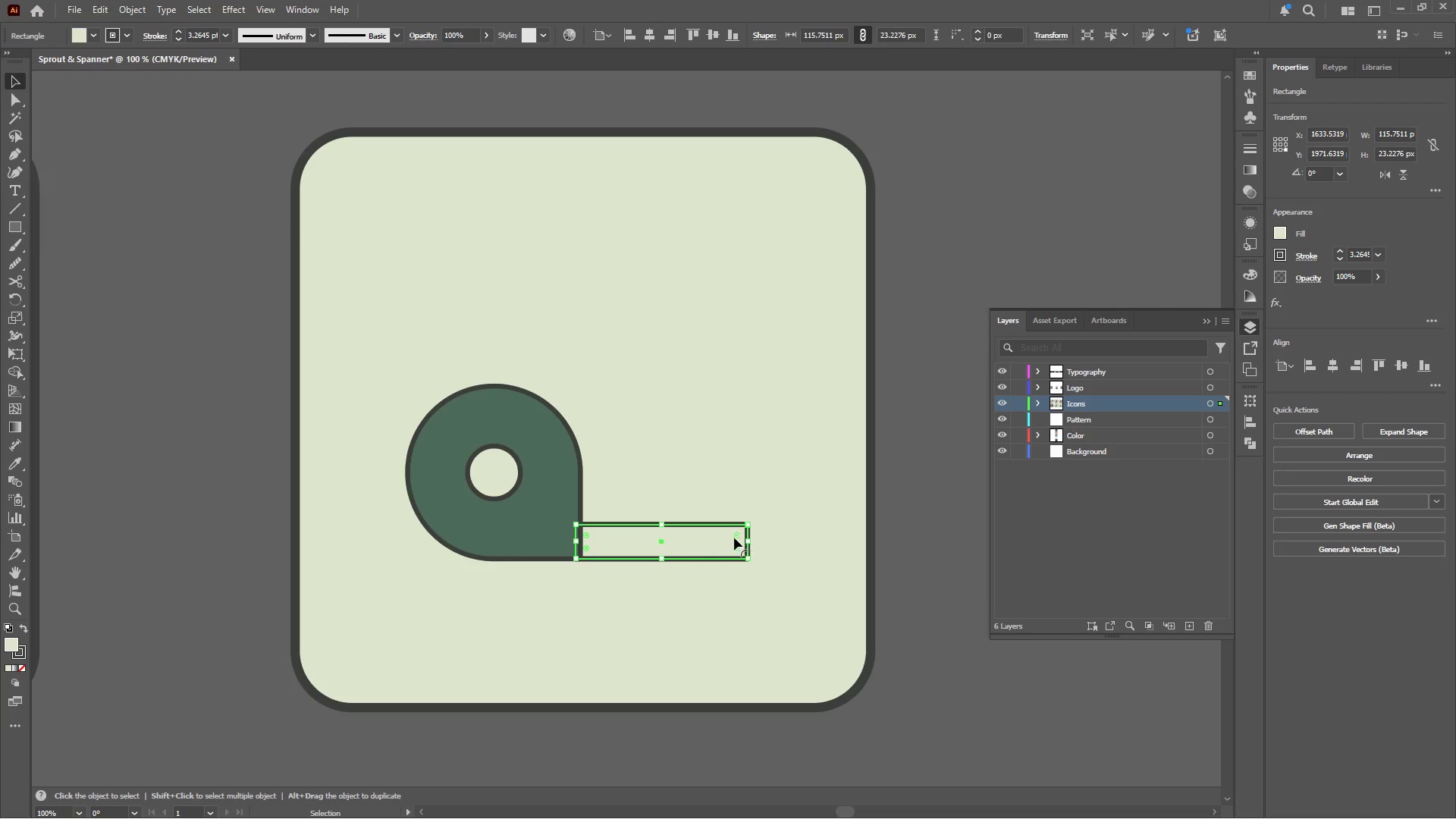 
hold_key(key=AltLeft, duration=0.41)
scroll: coordinate [692, 532], scroll_direction: up, amount: 2.0
 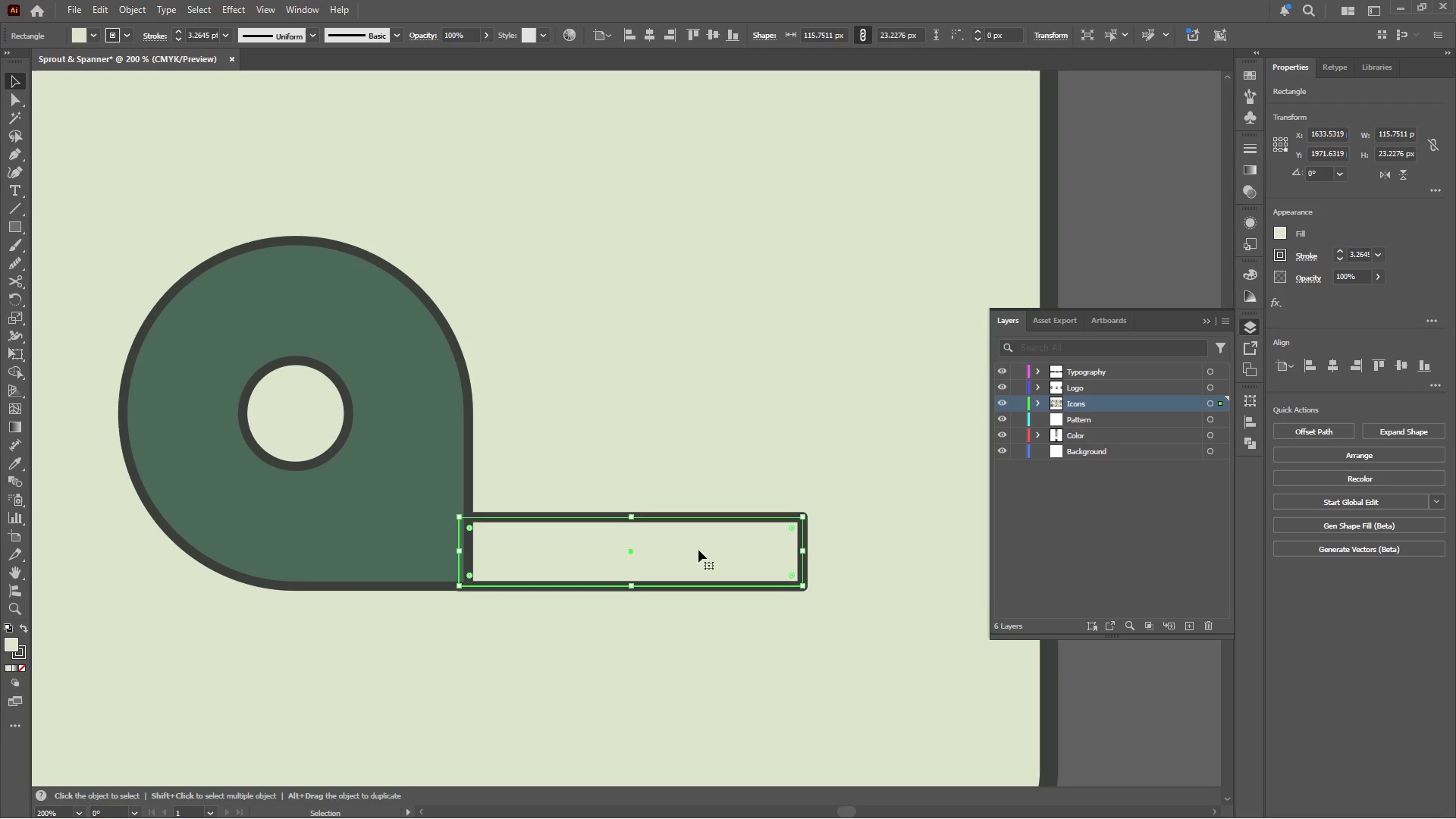 
left_click_drag(start_coordinate=[698, 550], to_coordinate=[681, 550])
 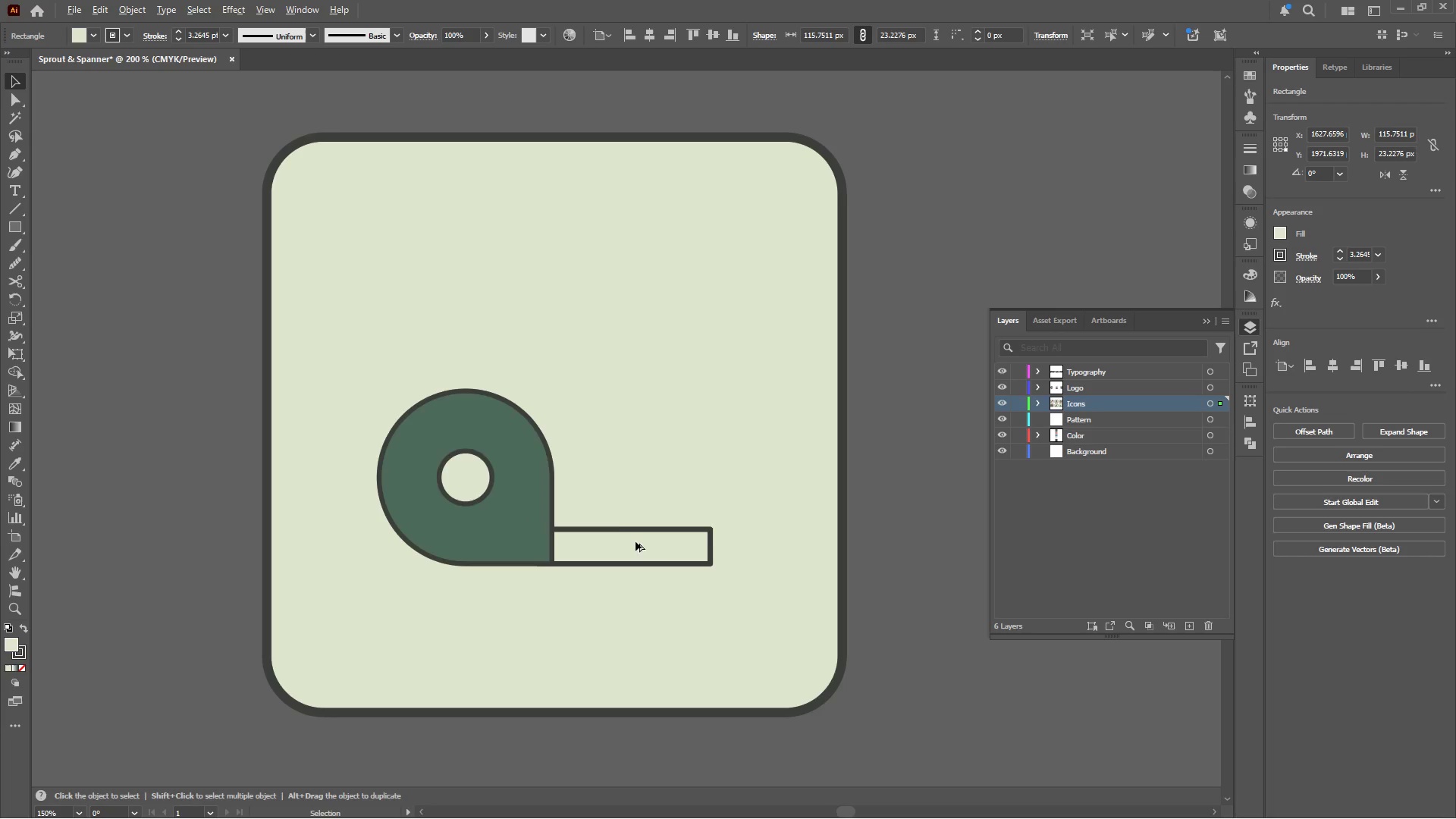 
hold_key(key=ShiftLeft, duration=0.94)
 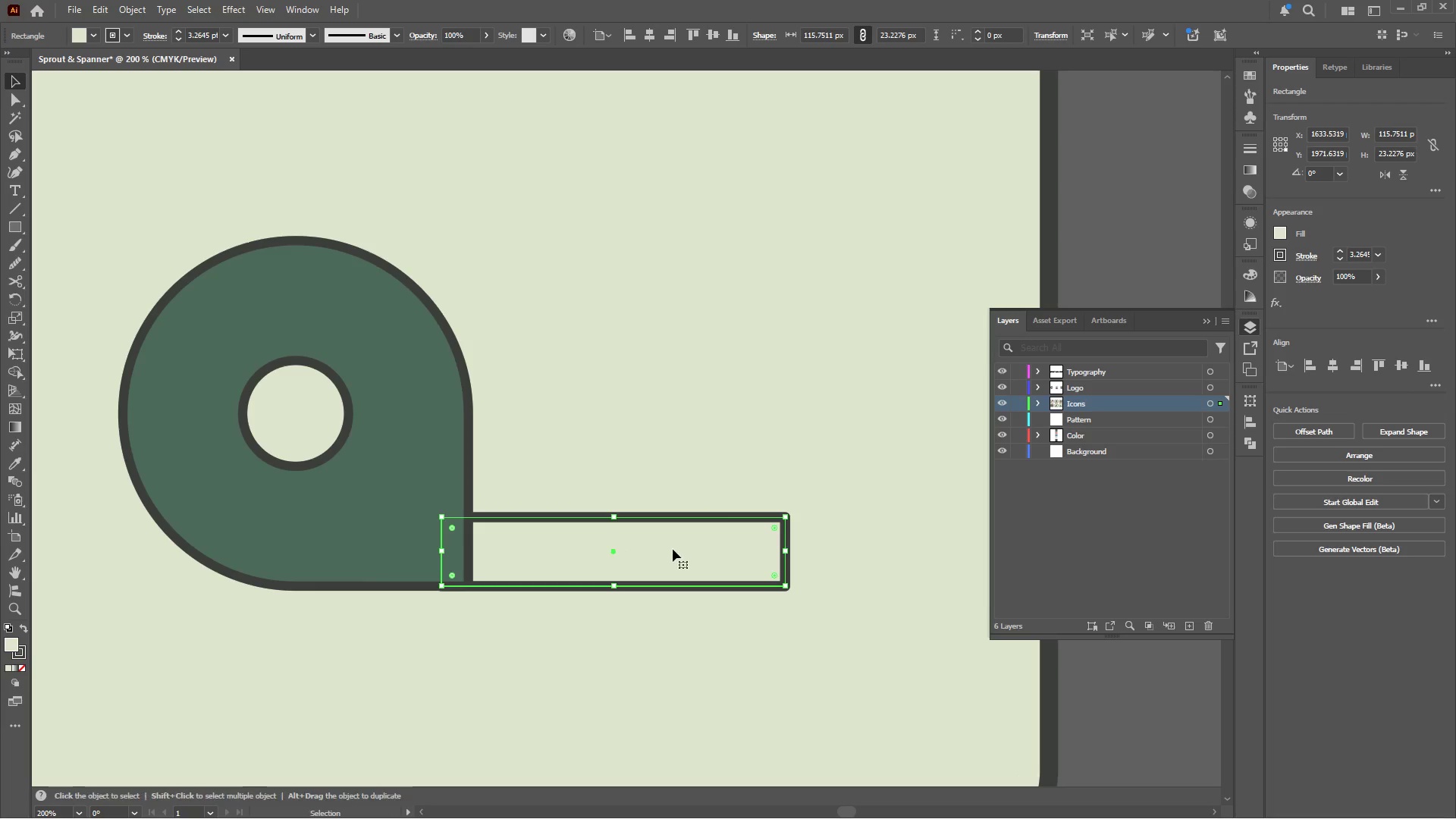 
hold_key(key=AltLeft, duration=0.41)
scroll: coordinate [635, 541], scroll_direction: down, amount: 2.0
 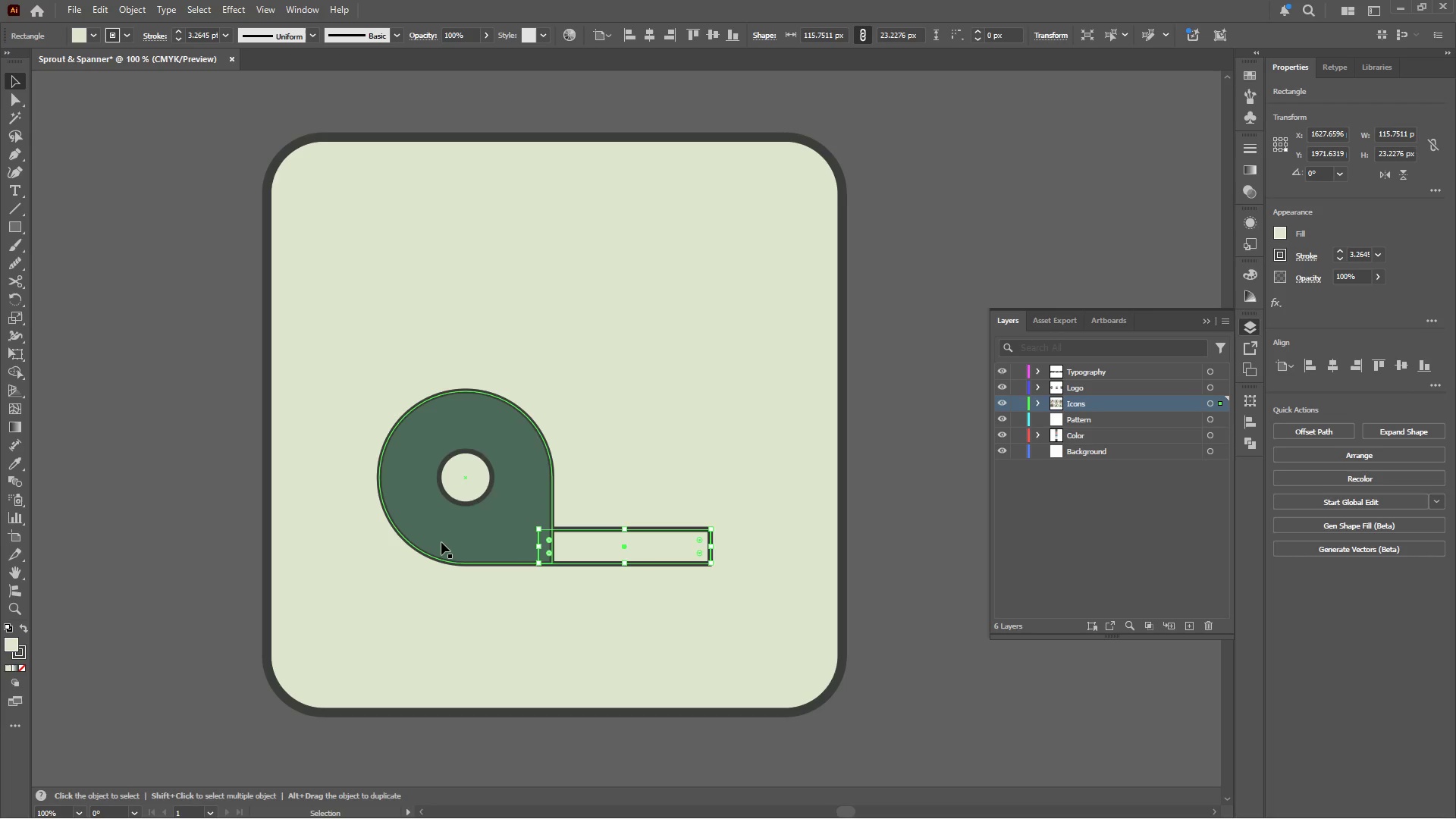 
left_click([441, 541])
 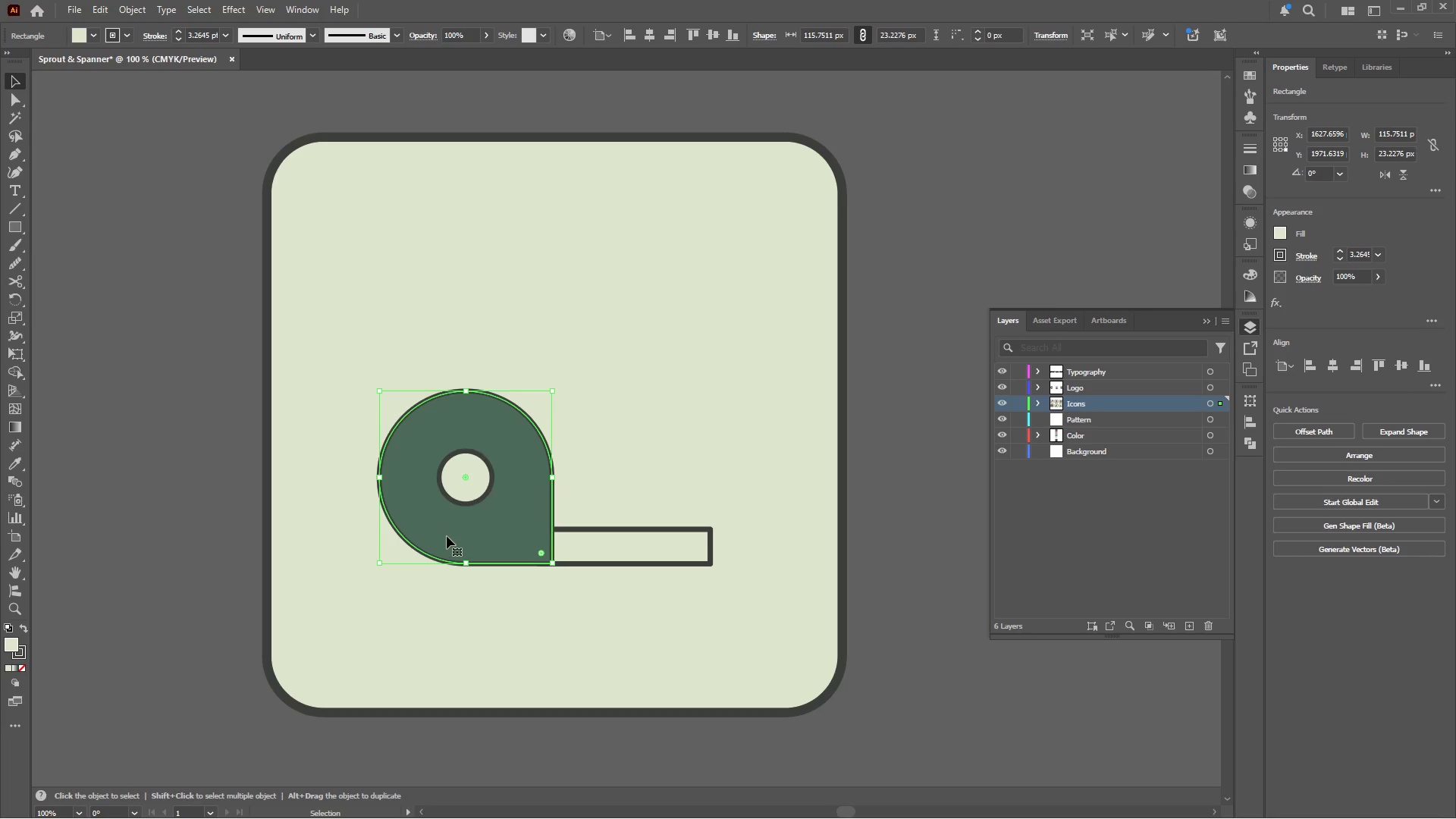 
hold_key(key=AltLeft, duration=0.5)
scroll: coordinate [447, 535], scroll_direction: up, amount: 2.0
 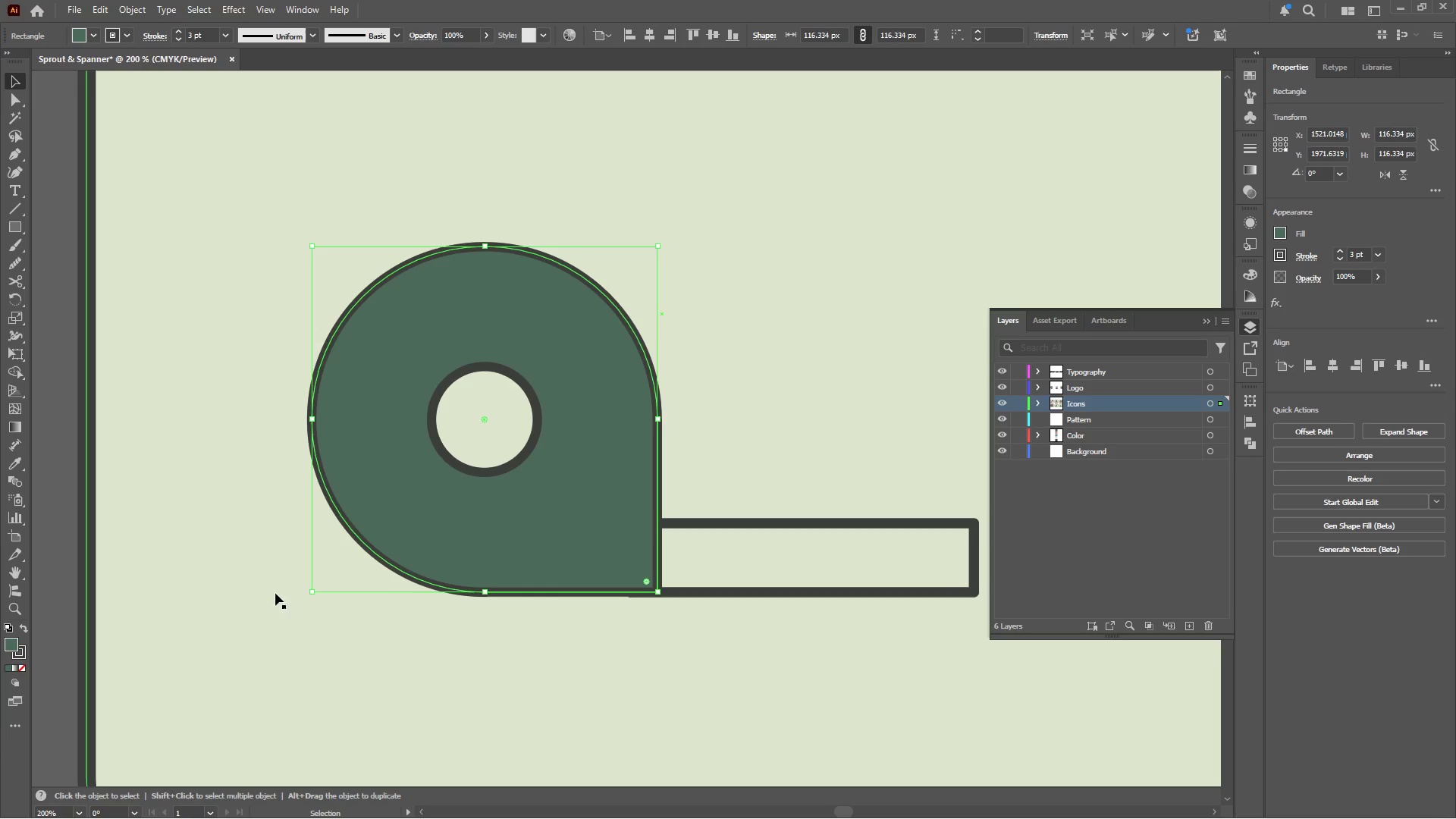 
wait(6.45)
 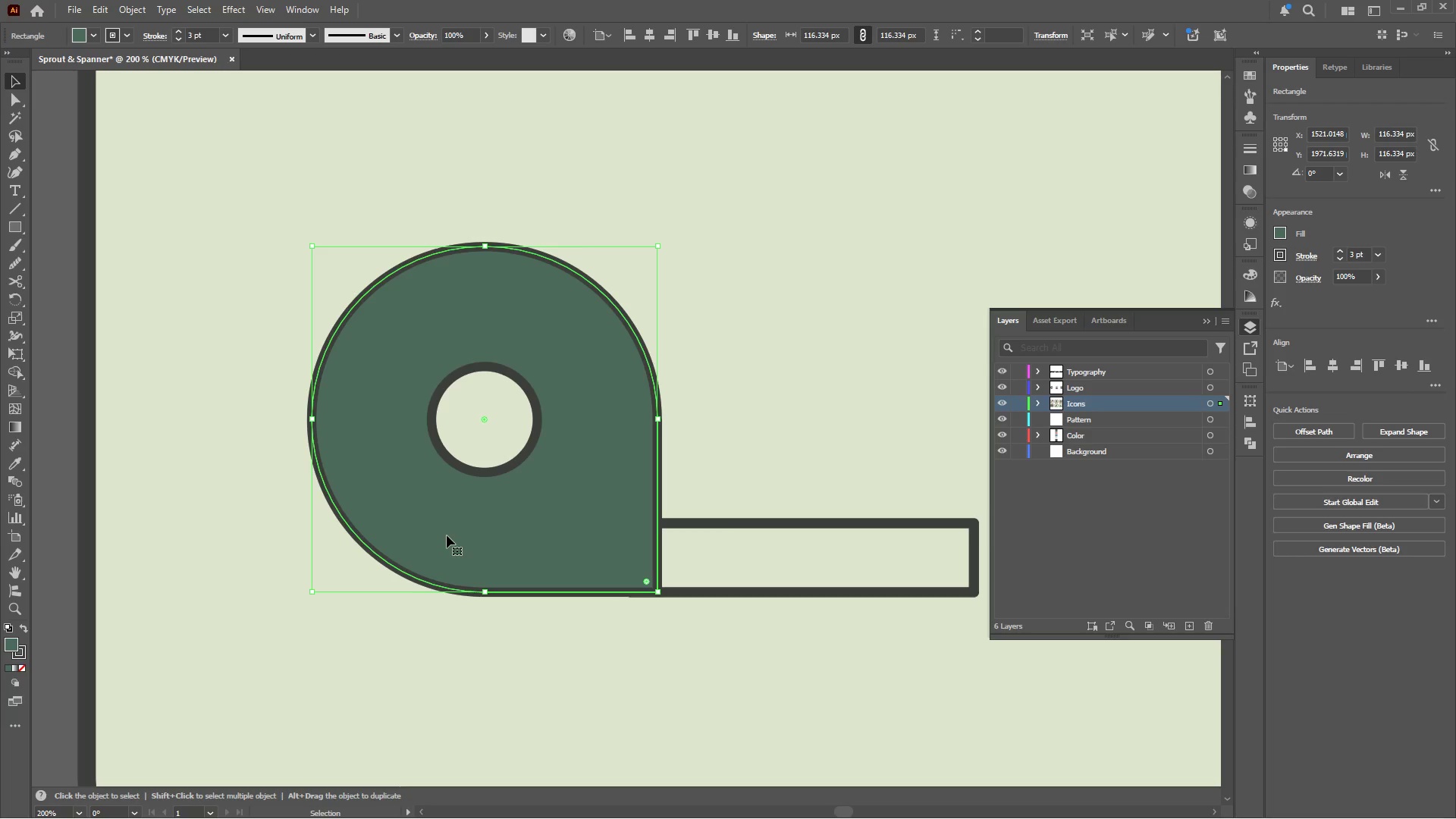 
left_click([261, 551])
 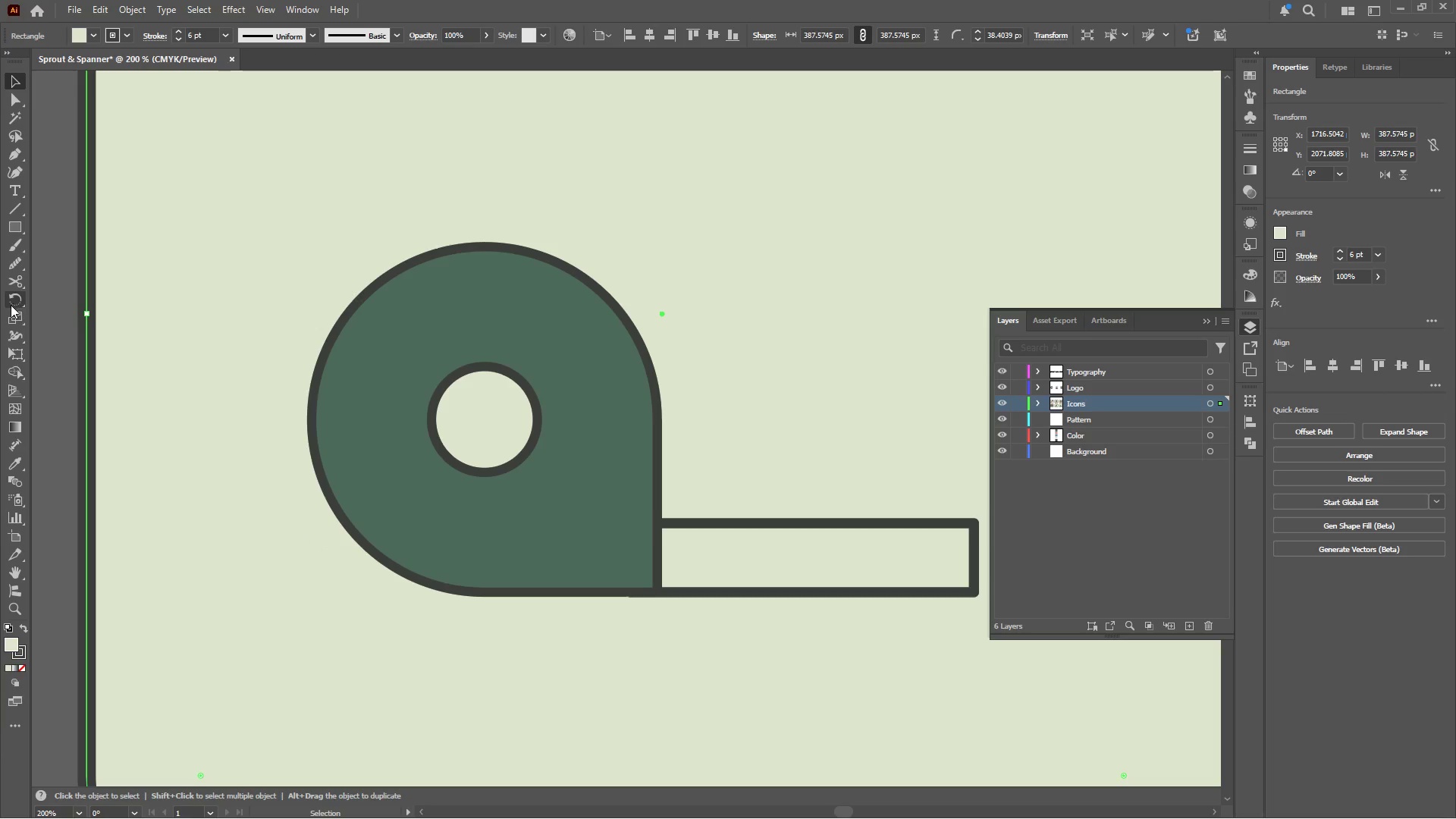 
left_click([14, 231])
 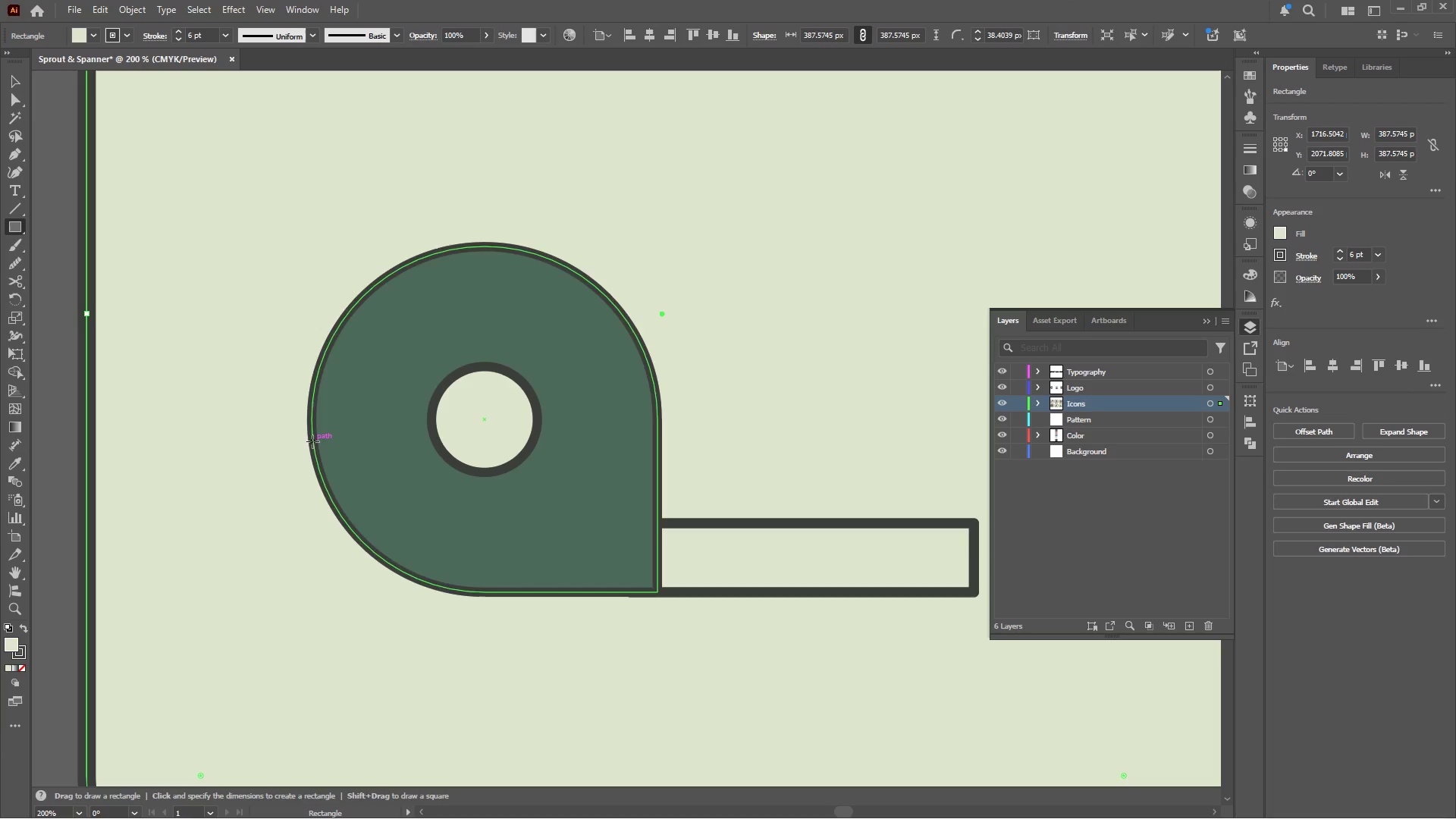 
left_click_drag(start_coordinate=[309, 422], to_coordinate=[472, 591])
 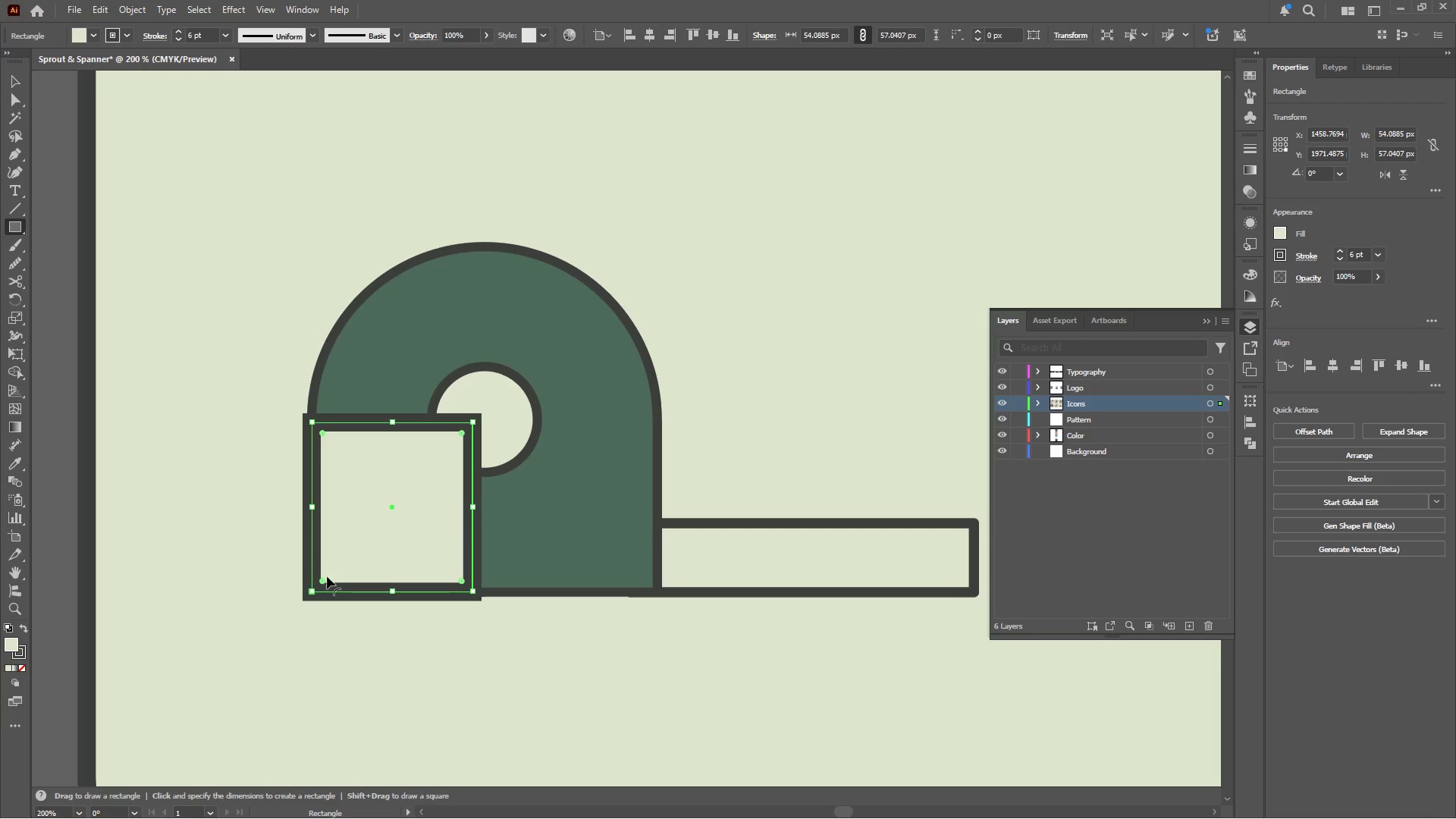 
left_click([325, 579])
 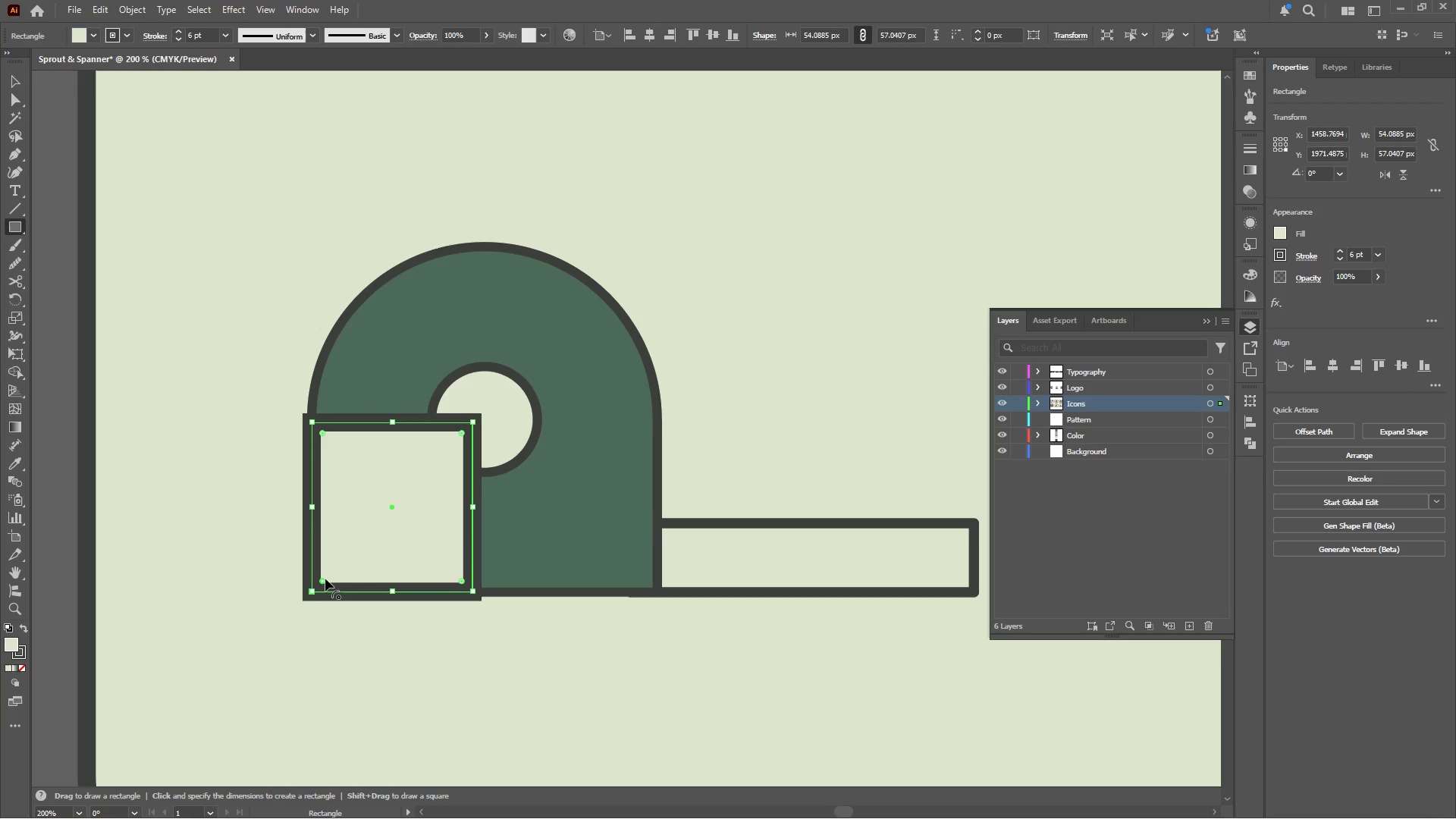 
left_click_drag(start_coordinate=[325, 579], to_coordinate=[370, 547])
 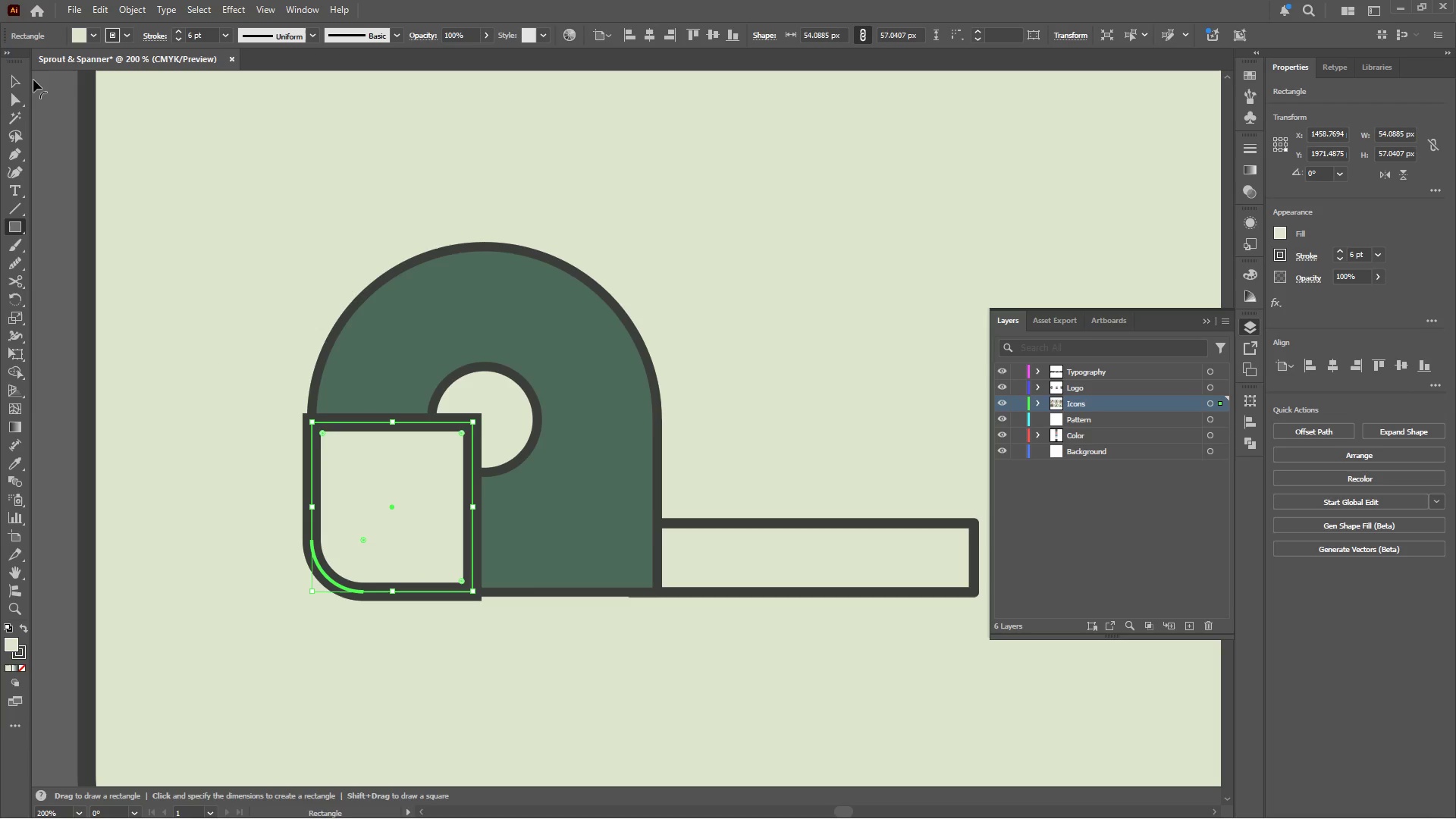 
left_click([10, 80])
 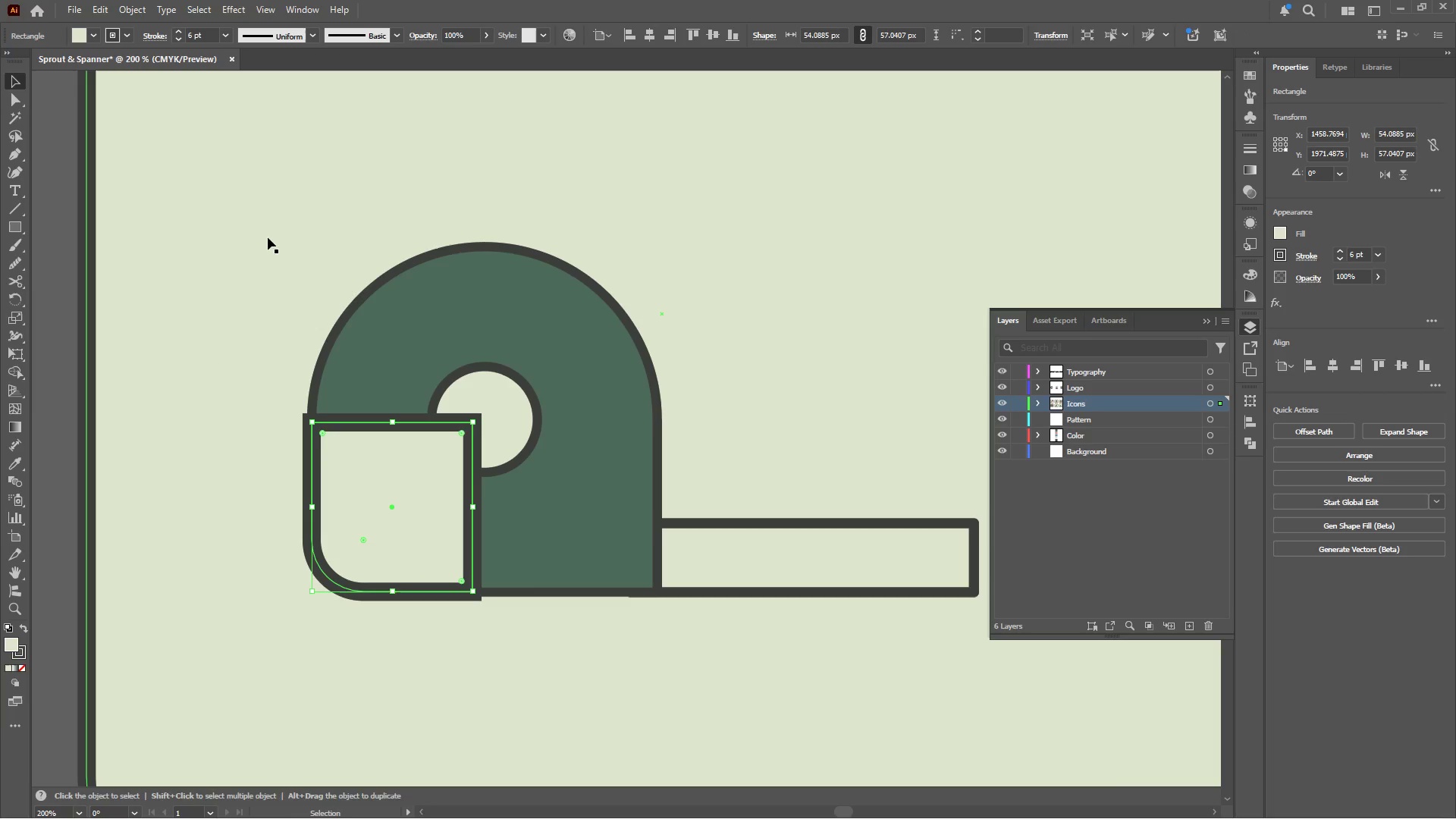 
hold_key(key=ShiftLeft, duration=0.33)
double_click([272, 249])
 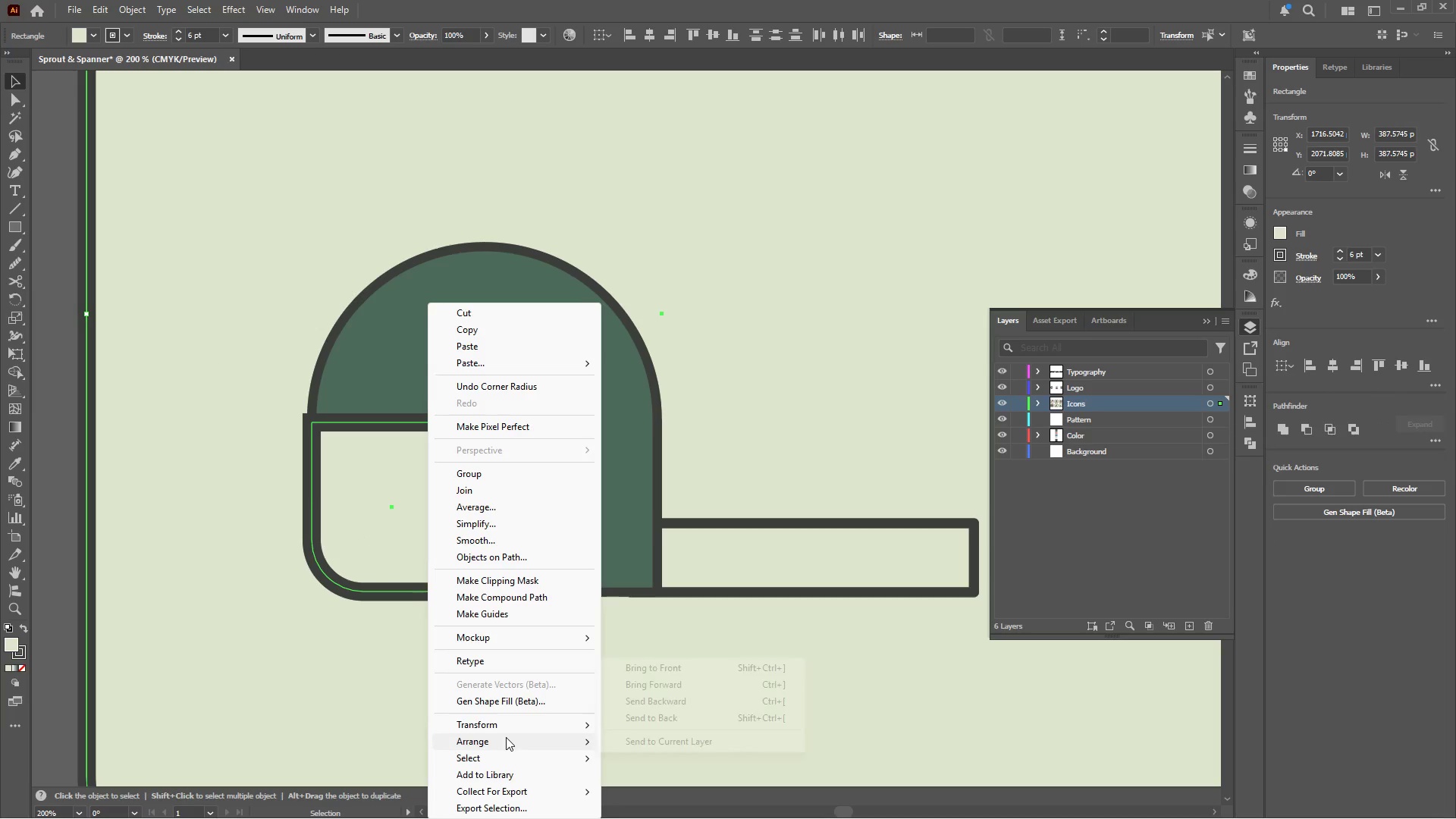 
left_click([671, 719])
 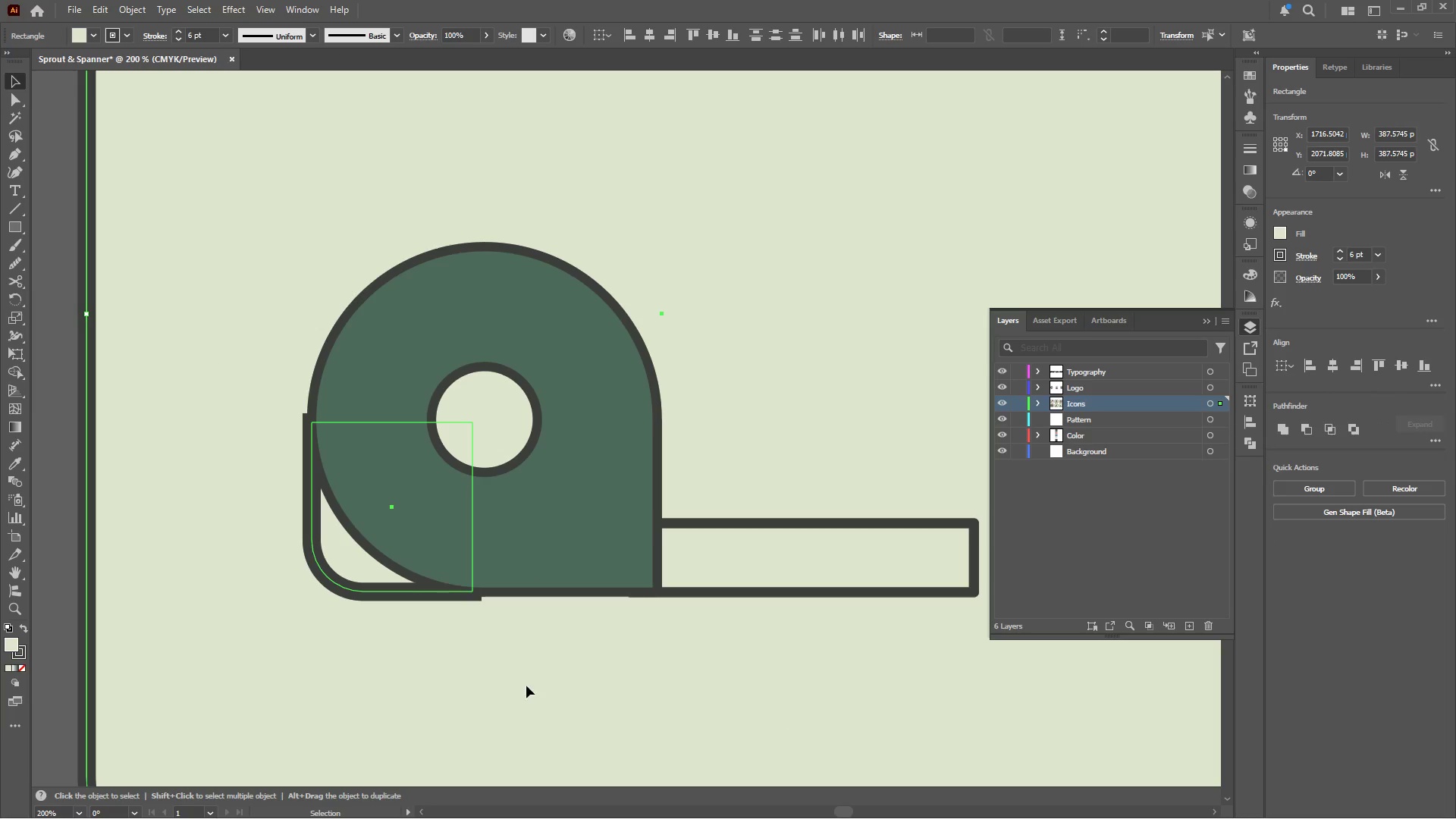 
left_click([525, 683])
 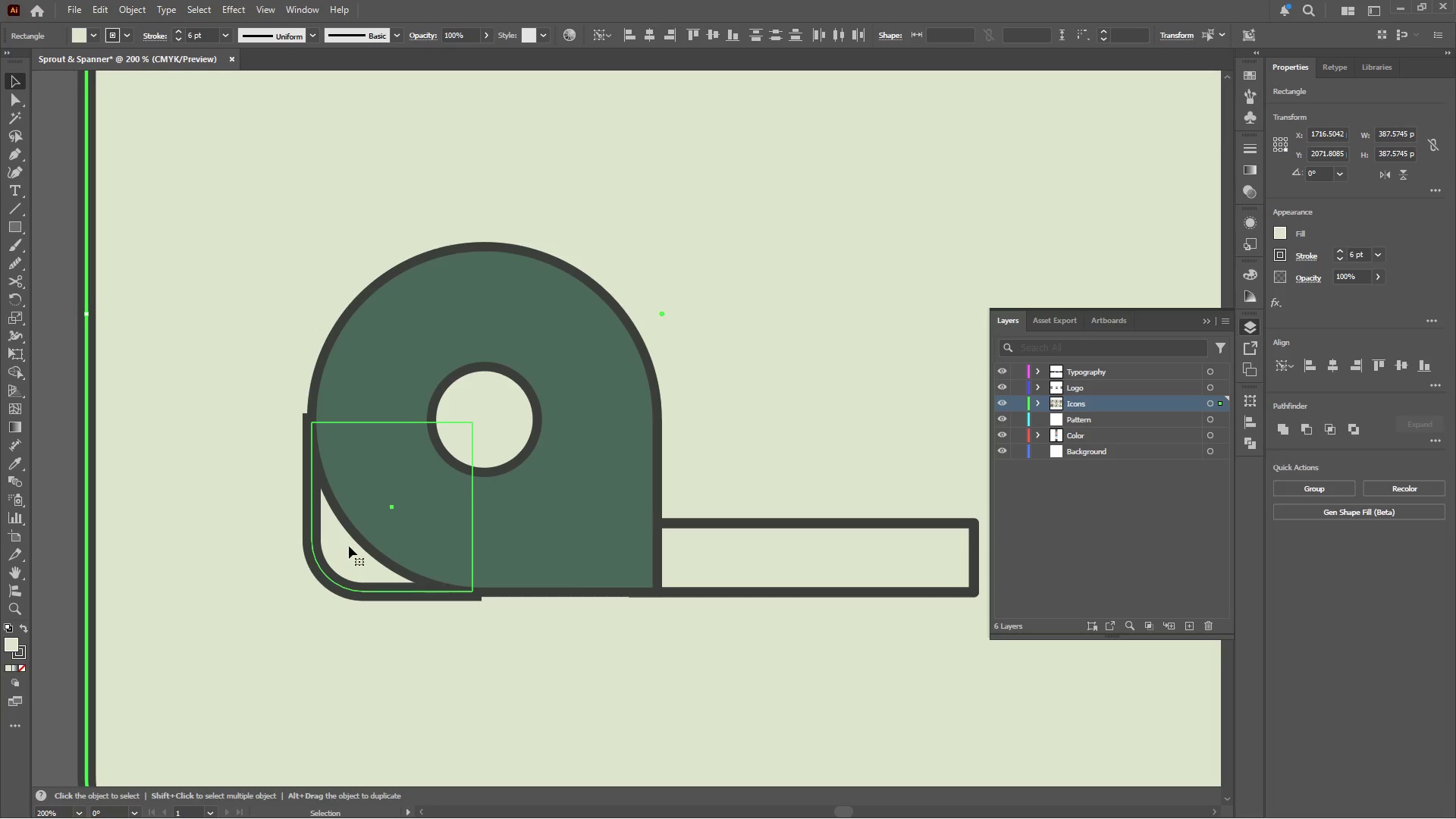 
left_click([243, 559])
 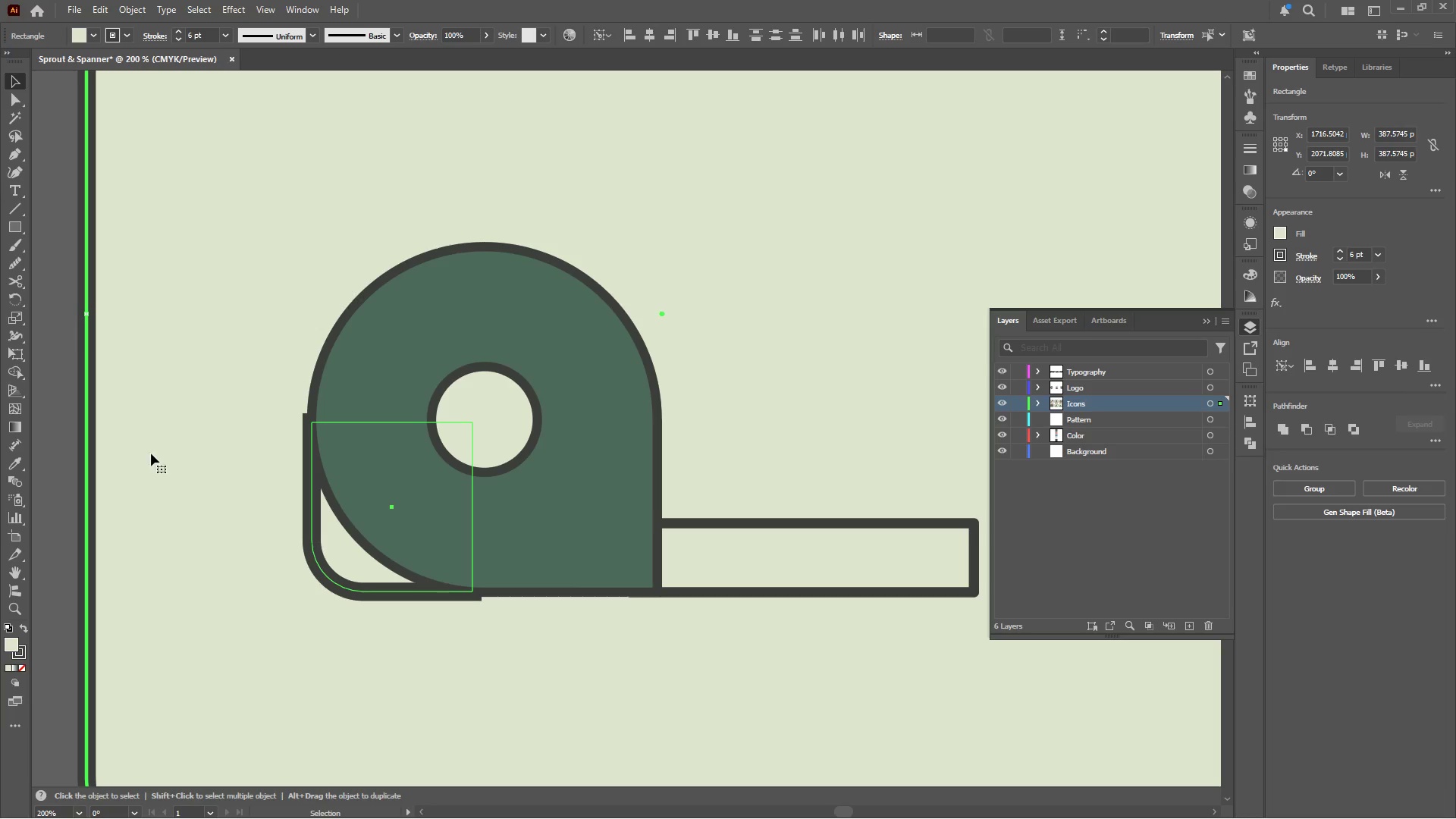 
left_click([60, 406])
 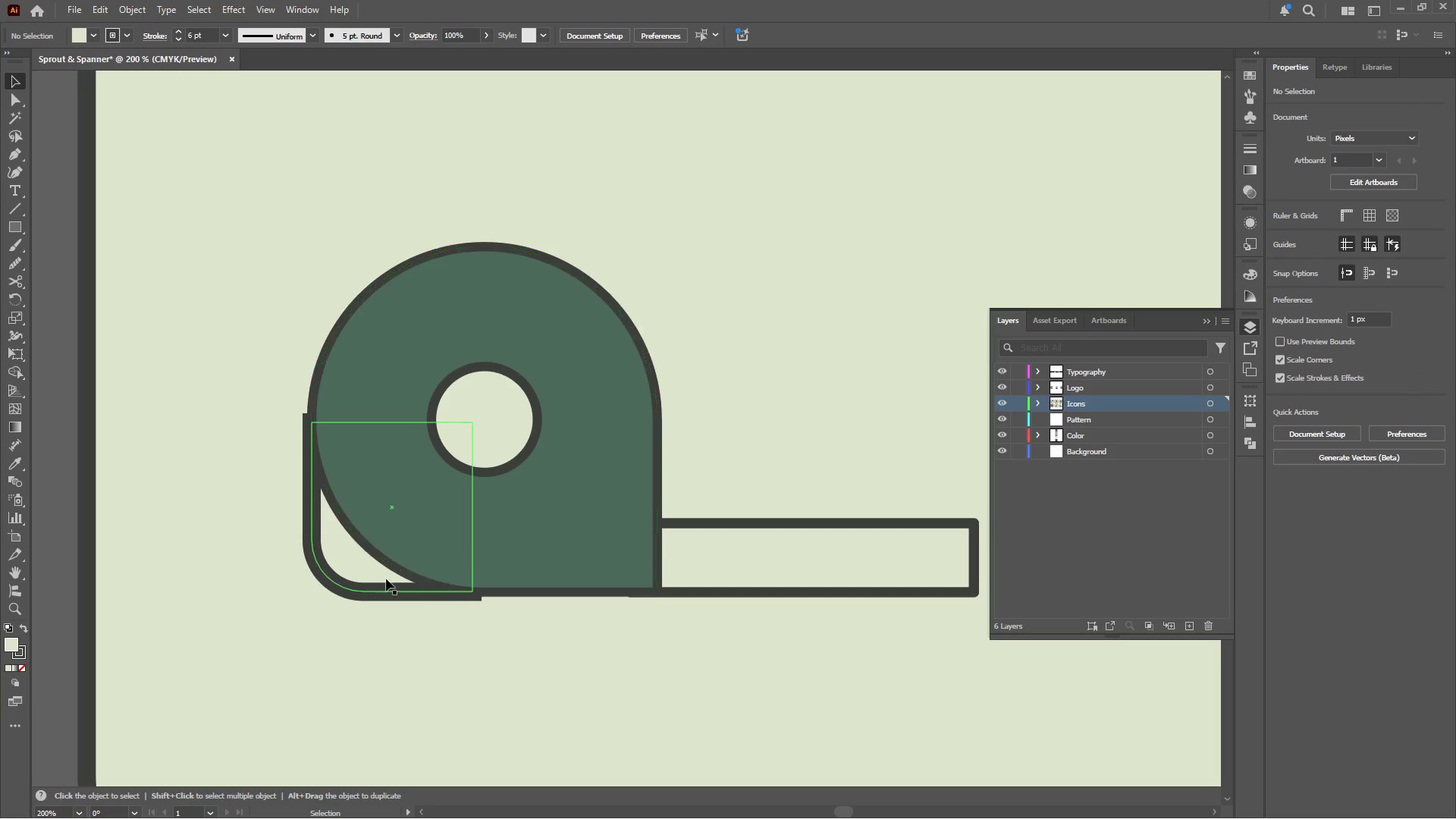 
left_click([378, 571])
 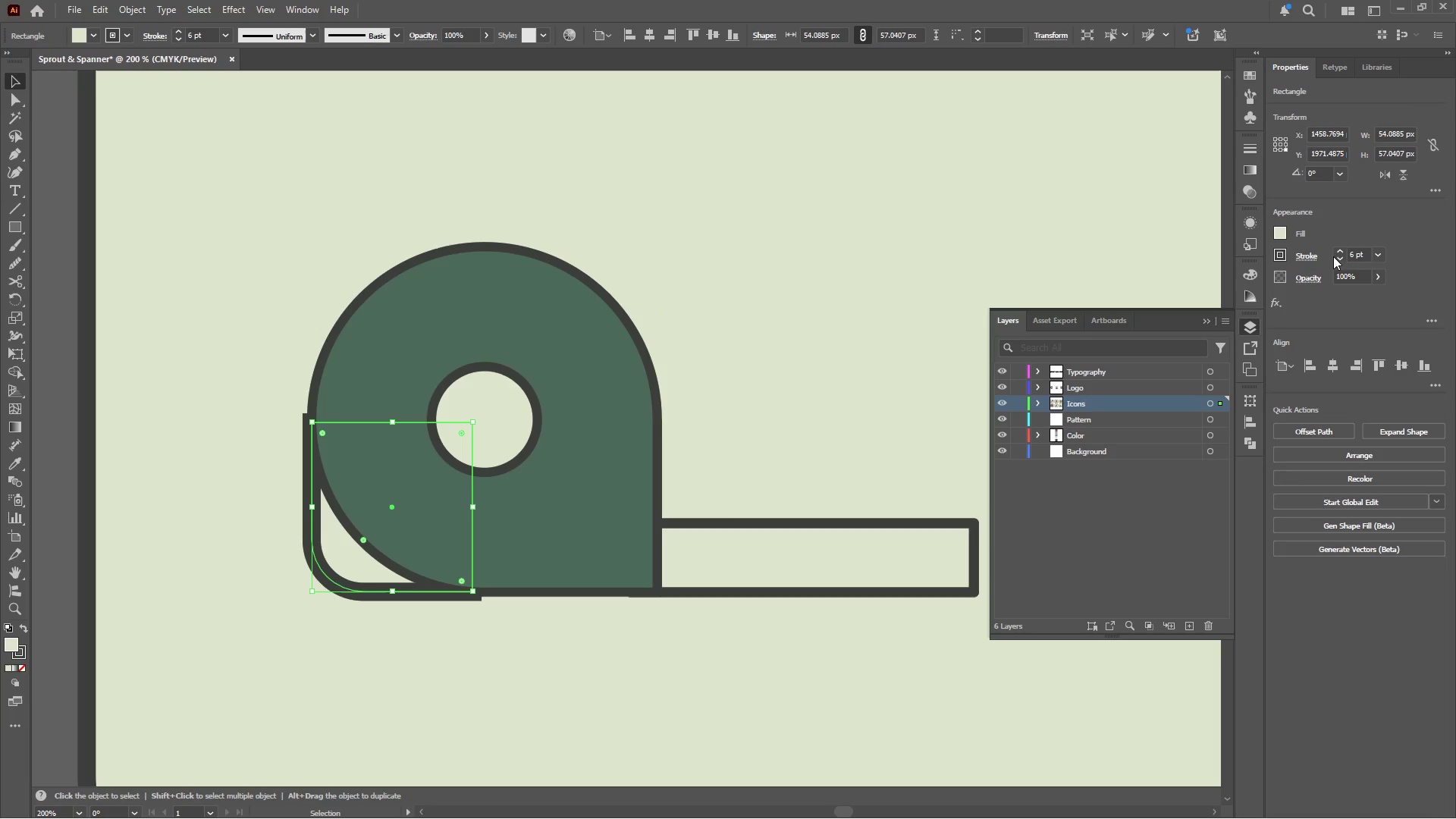 
double_click([1338, 258])
 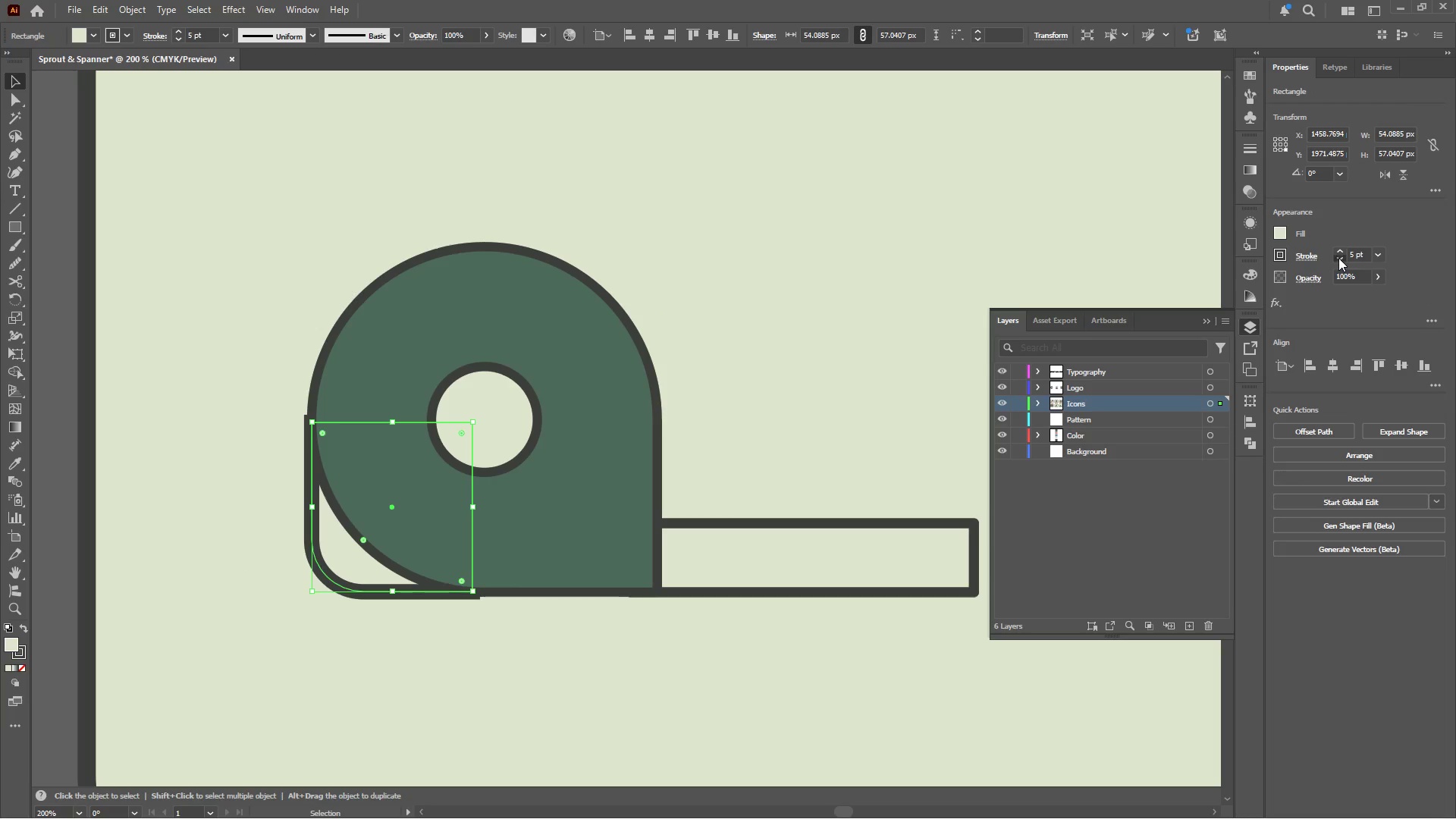 
triple_click([1338, 258])
 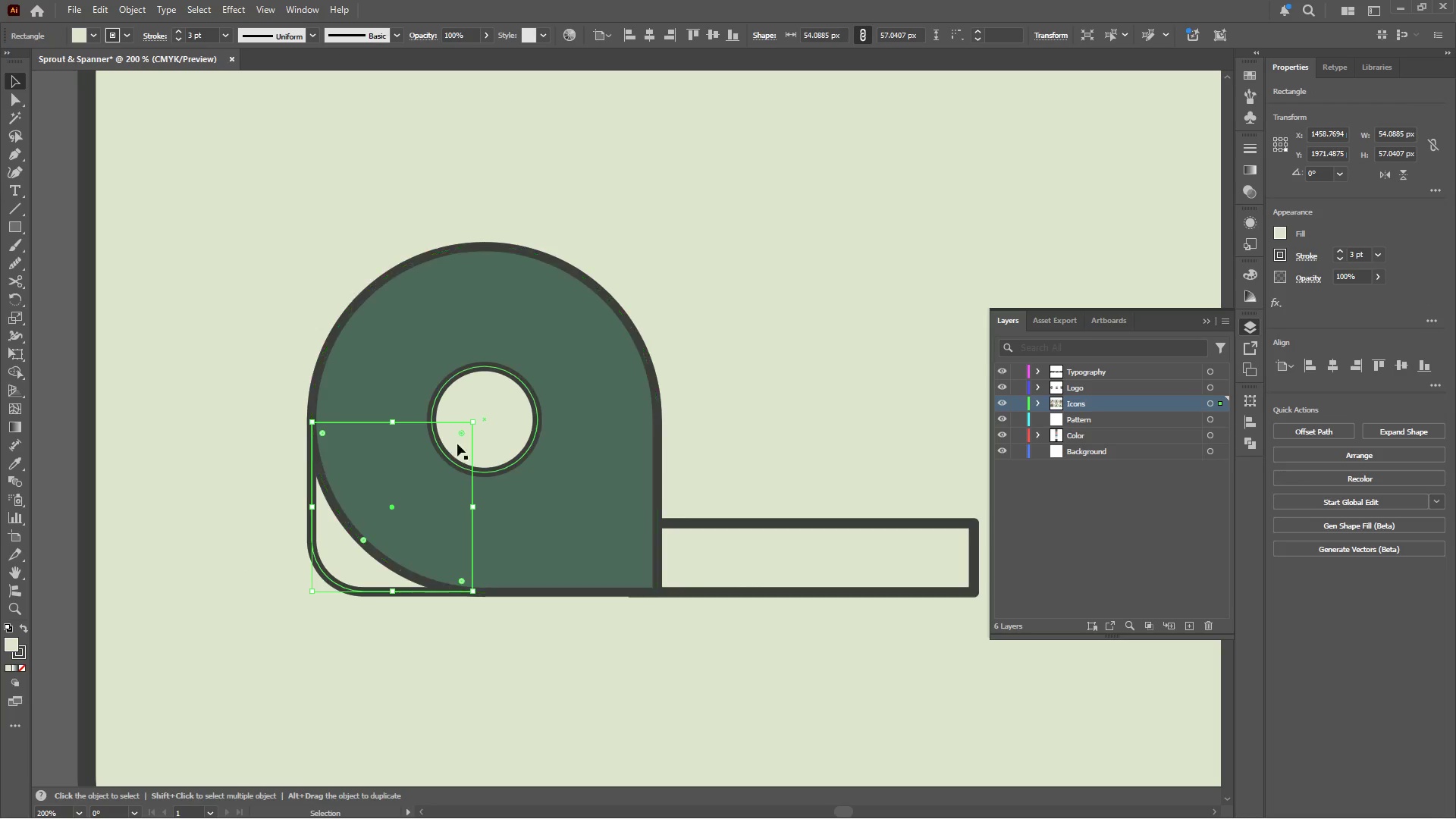 
hold_key(key=ShiftLeft, duration=1.72)
left_click_drag(start_coordinate=[471, 424], to_coordinate=[462, 444])
 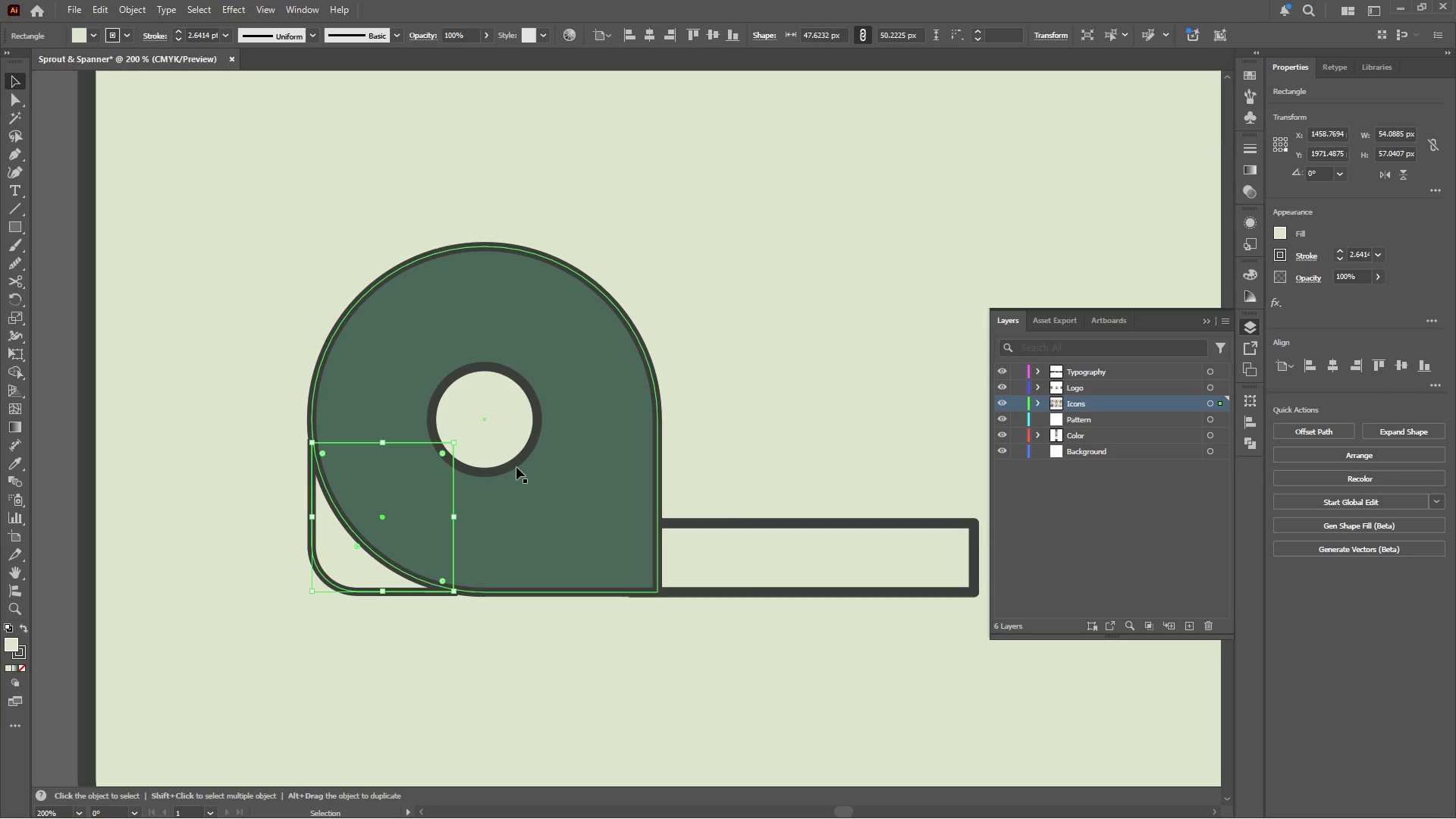 
hold_key(key=AltLeft, duration=0.47)
scroll: coordinate [516, 467], scroll_direction: down, amount: 2.0
 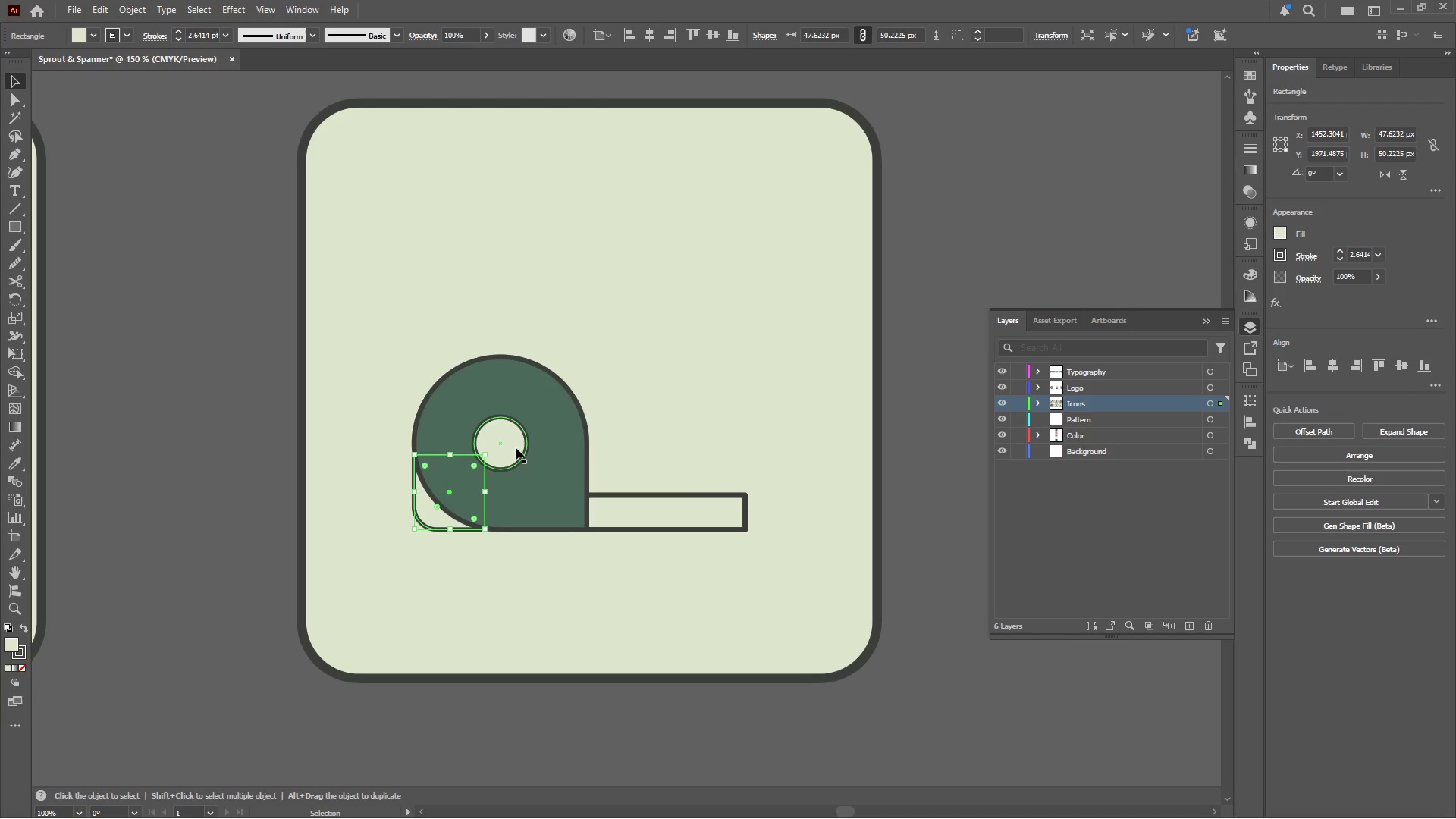 
left_click([515, 447])
 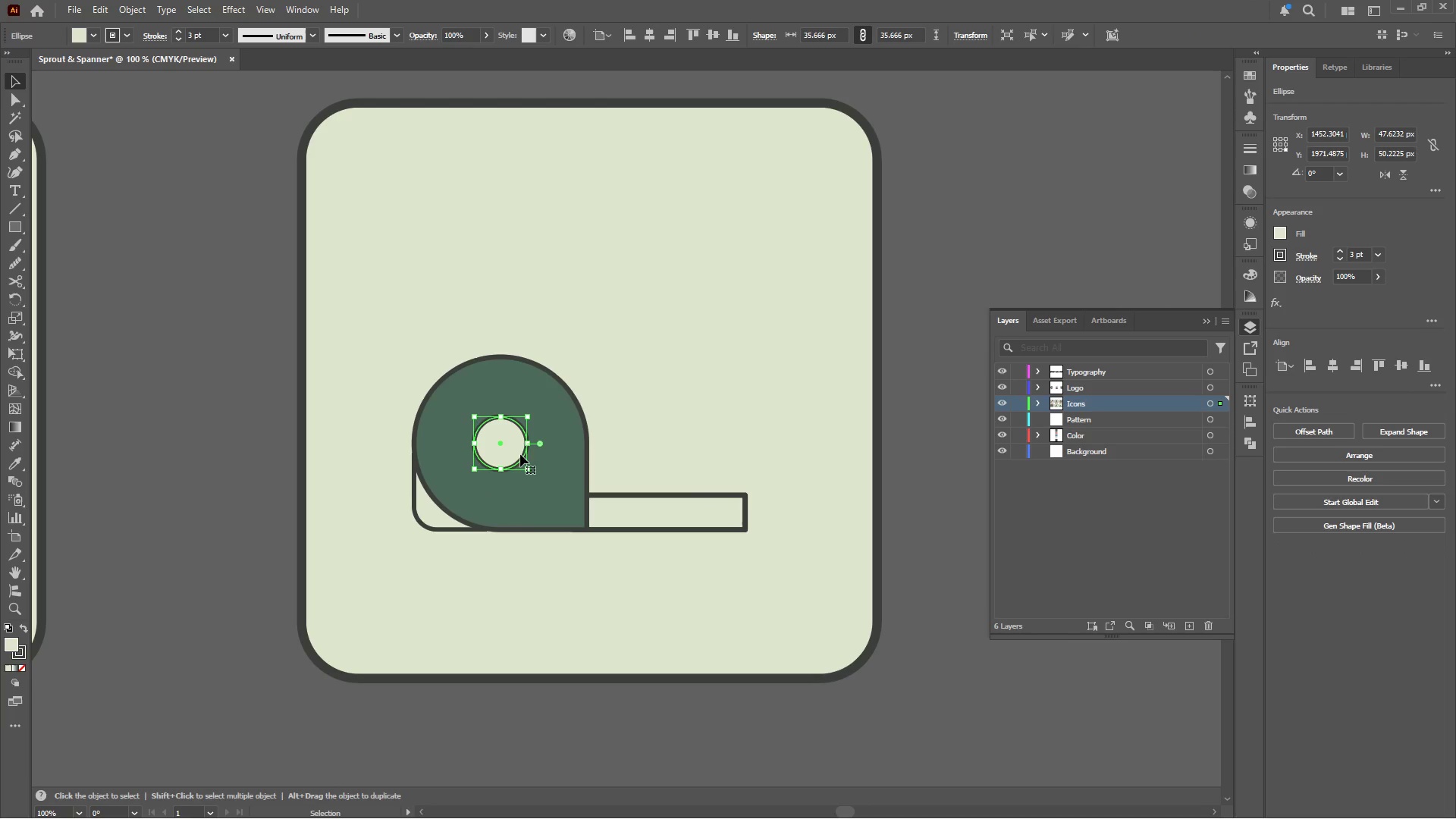 
hold_key(key=AltLeft, duration=1.92)
hold_key(key=ShiftLeft, duration=1.8)
left_click_drag(start_coordinate=[526, 469], to_coordinate=[538, 479])
 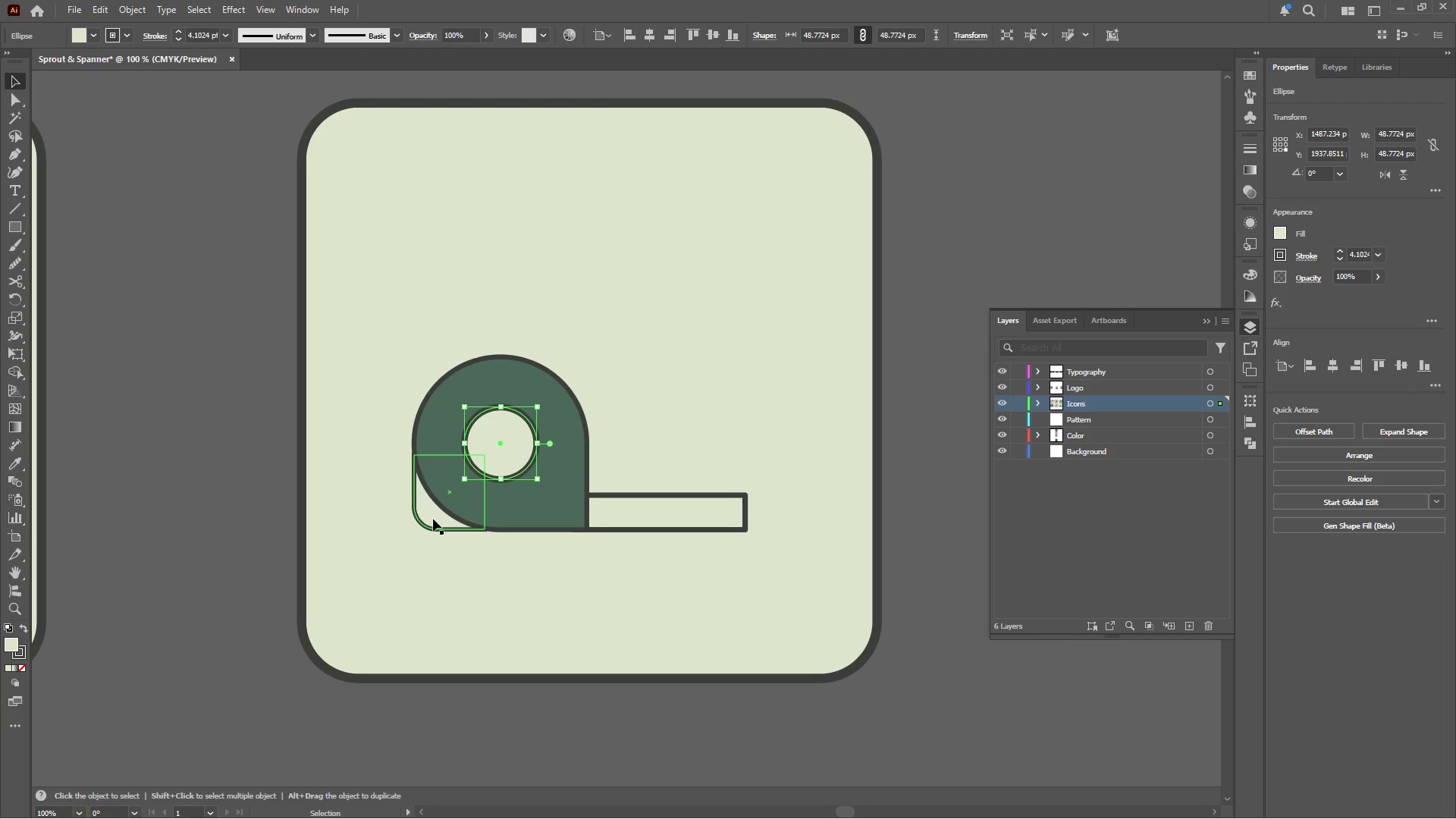 
hold_key(key=ShiftLeft, duration=0.39)
 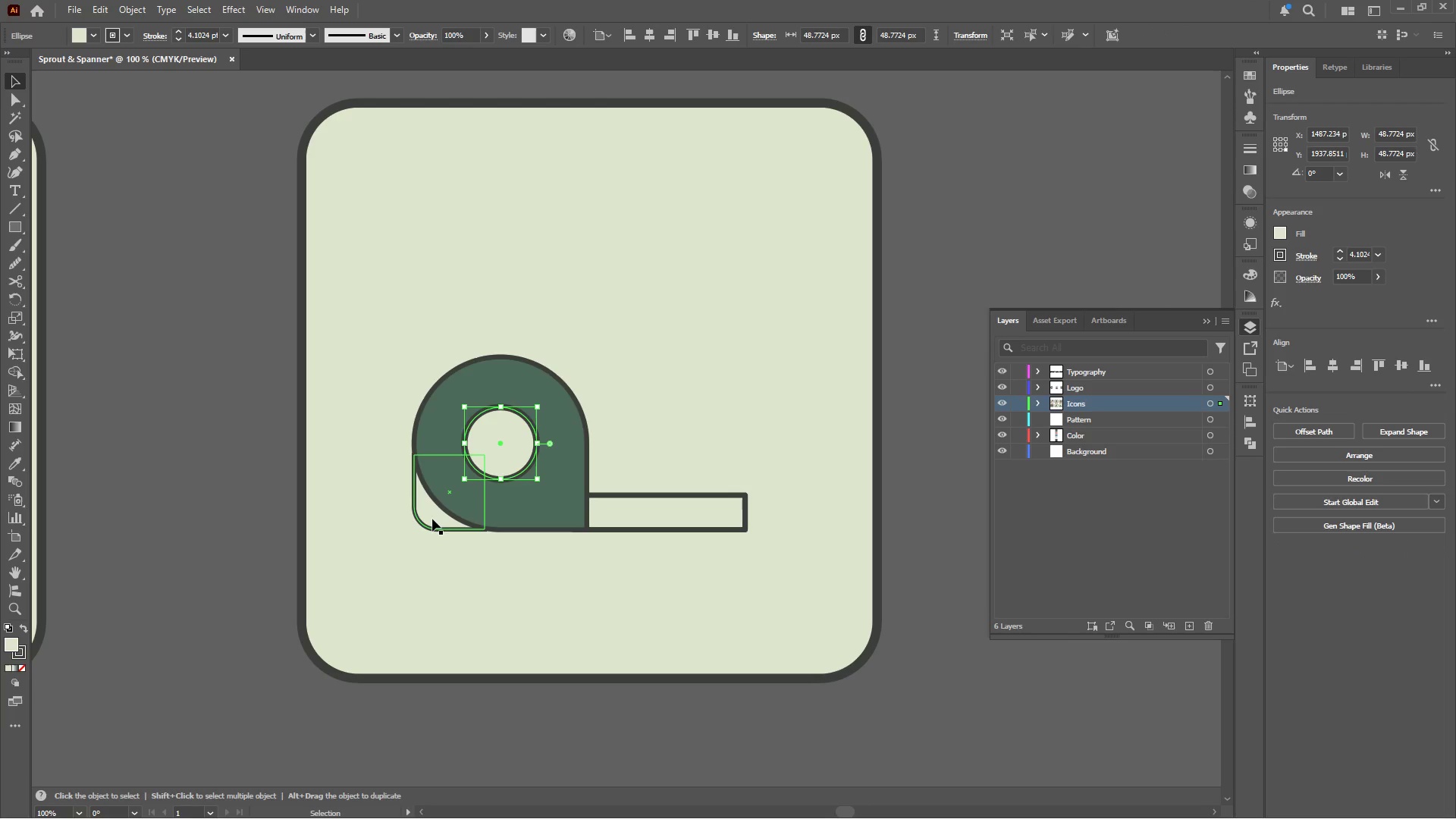 
left_click([432, 519])
 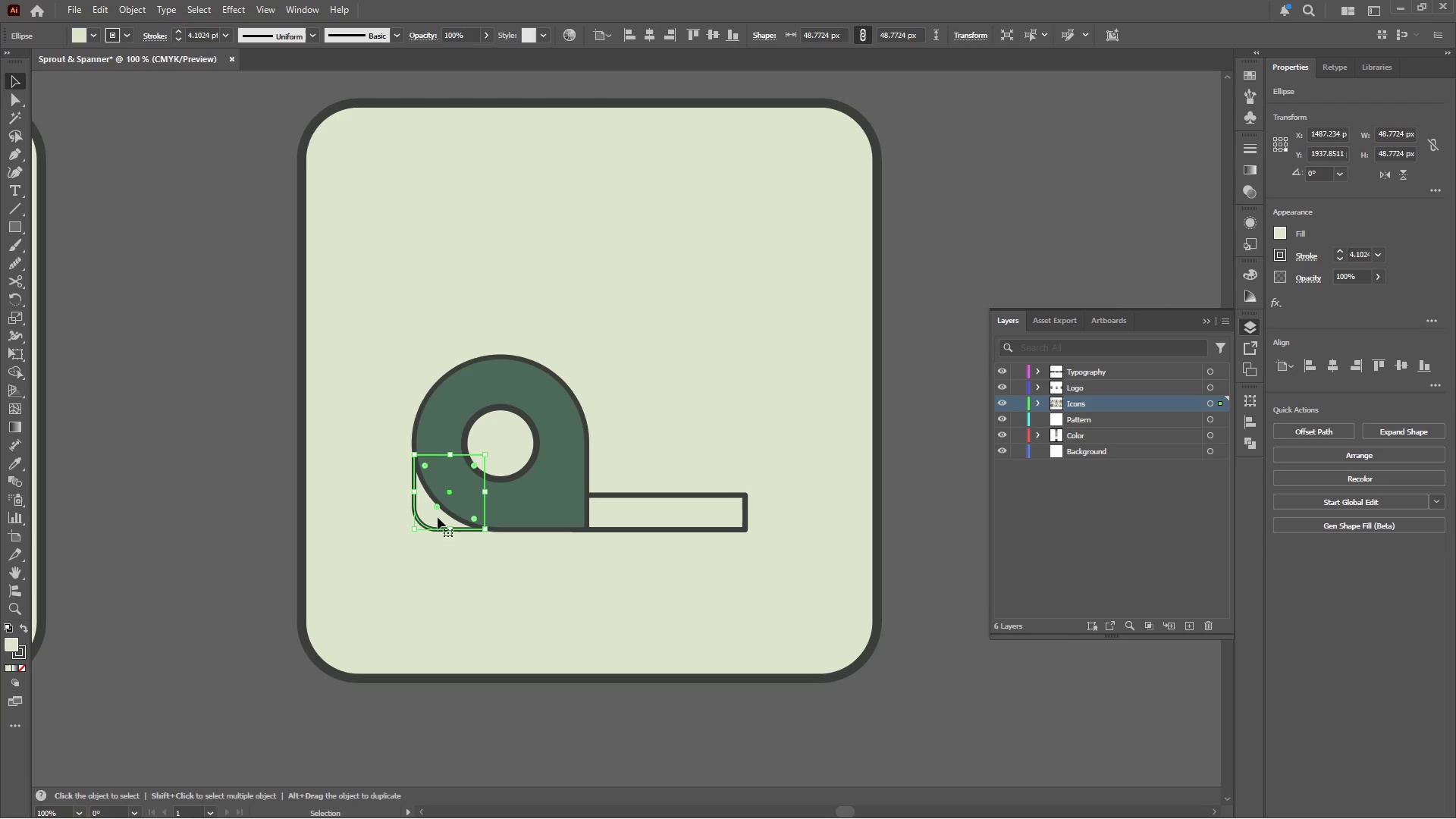 
hold_key(key=AltLeft, duration=0.75)
scroll: coordinate [438, 515], scroll_direction: up, amount: 3.0
 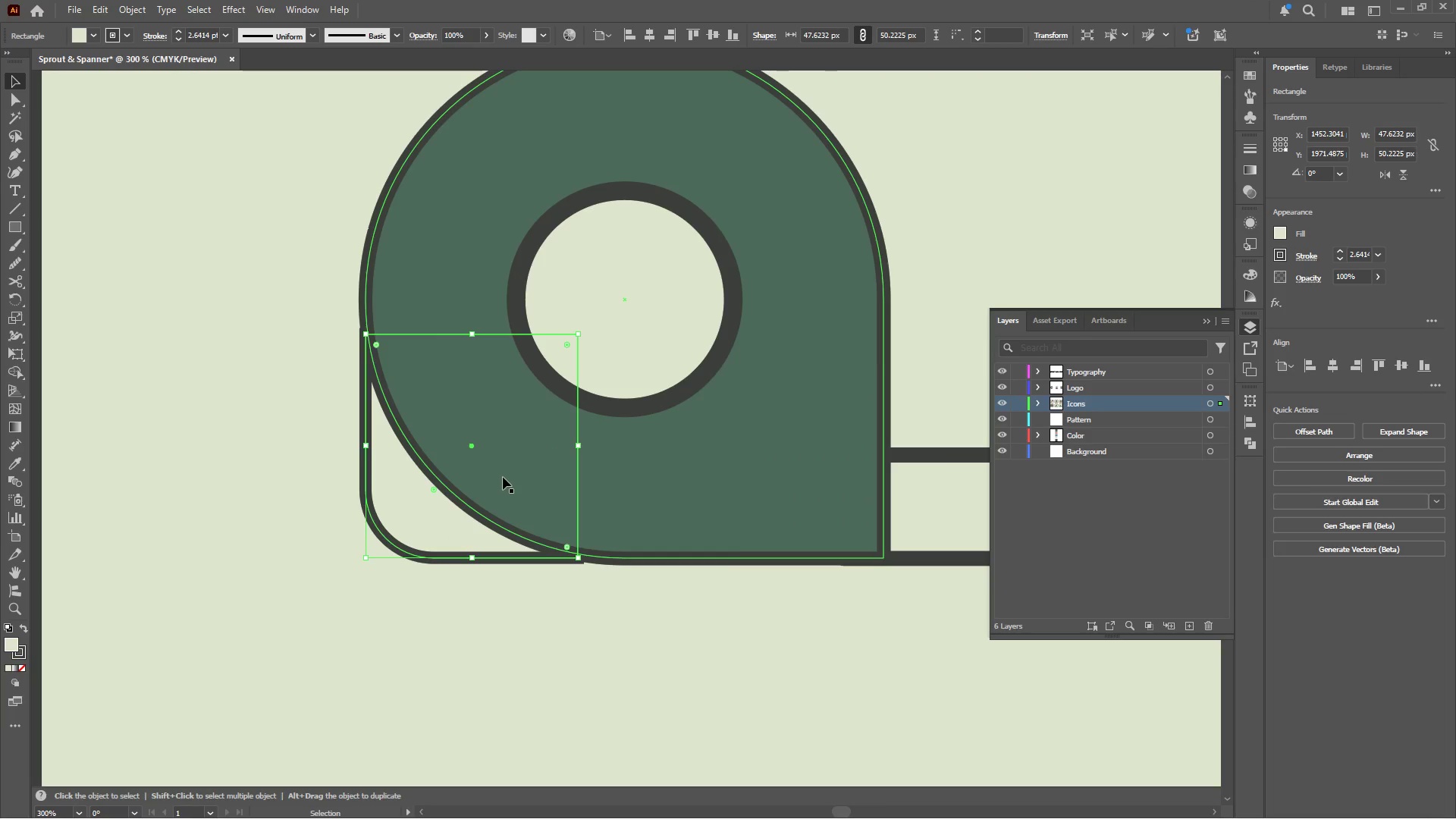 
left_click([509, 467])
 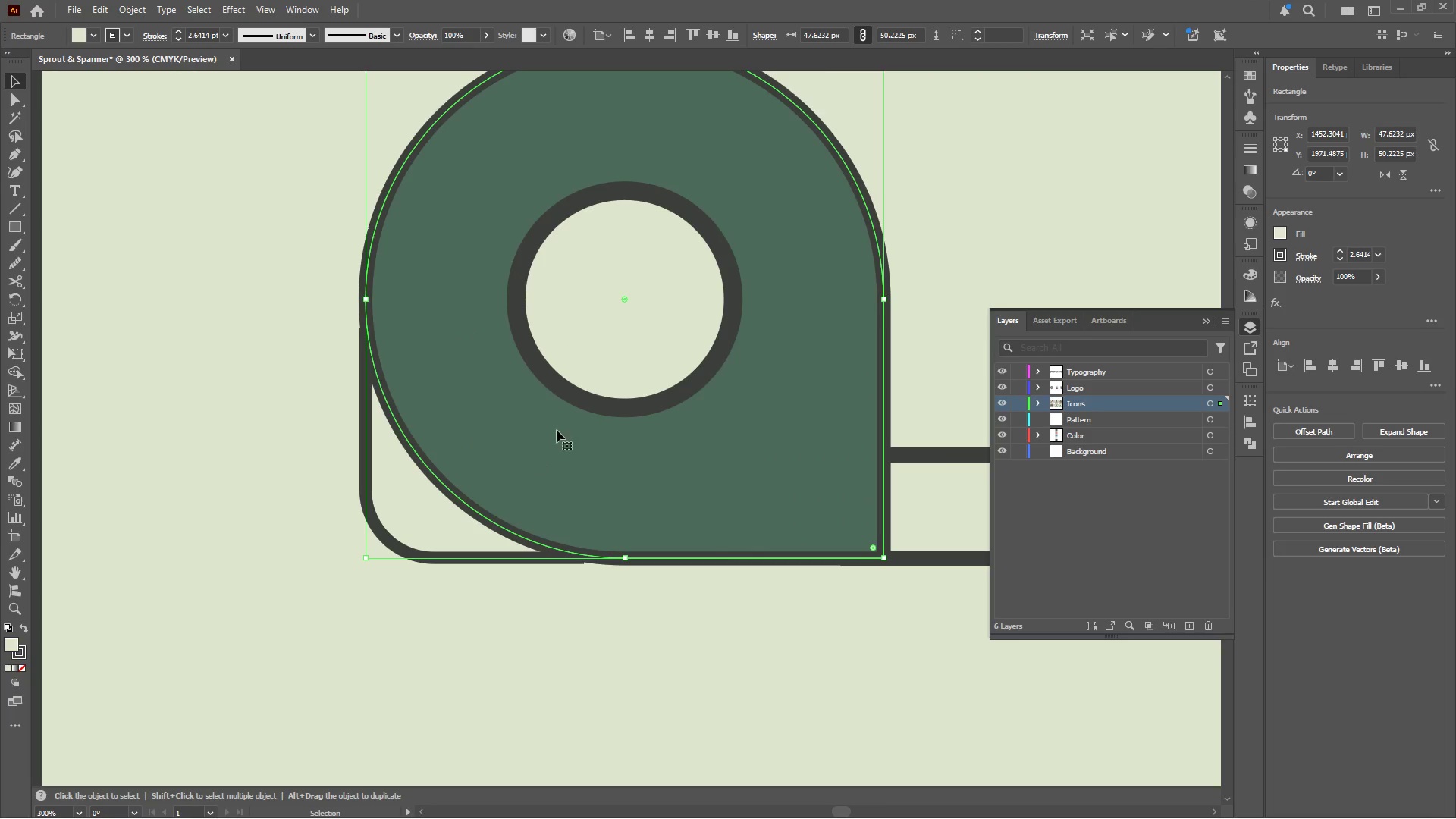 
hold_key(key=ControlLeft, duration=7.59)
left_click_drag(start_coordinate=[623, 300], to_coordinate=[629, 295])
 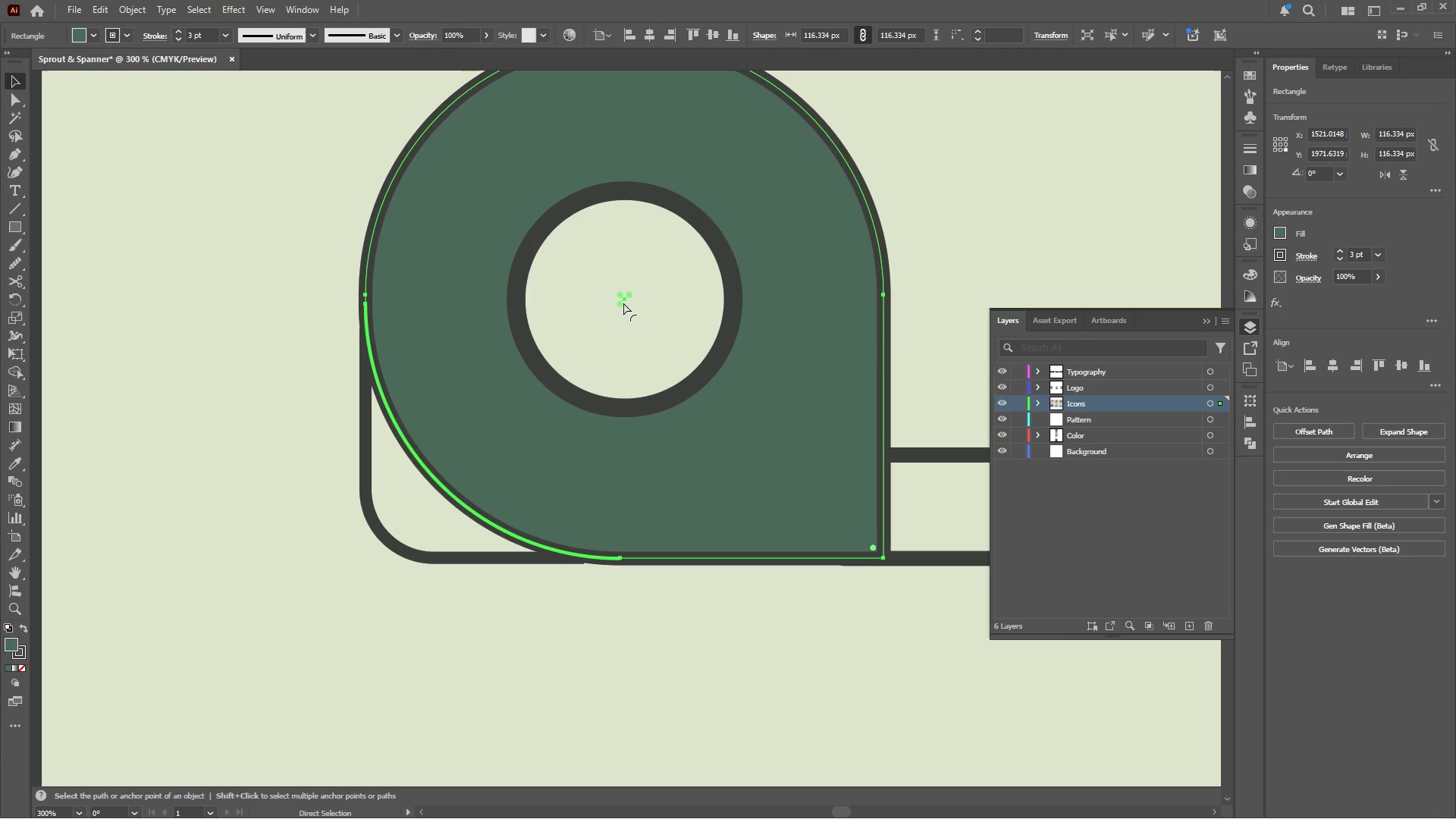 
left_click([623, 303])
 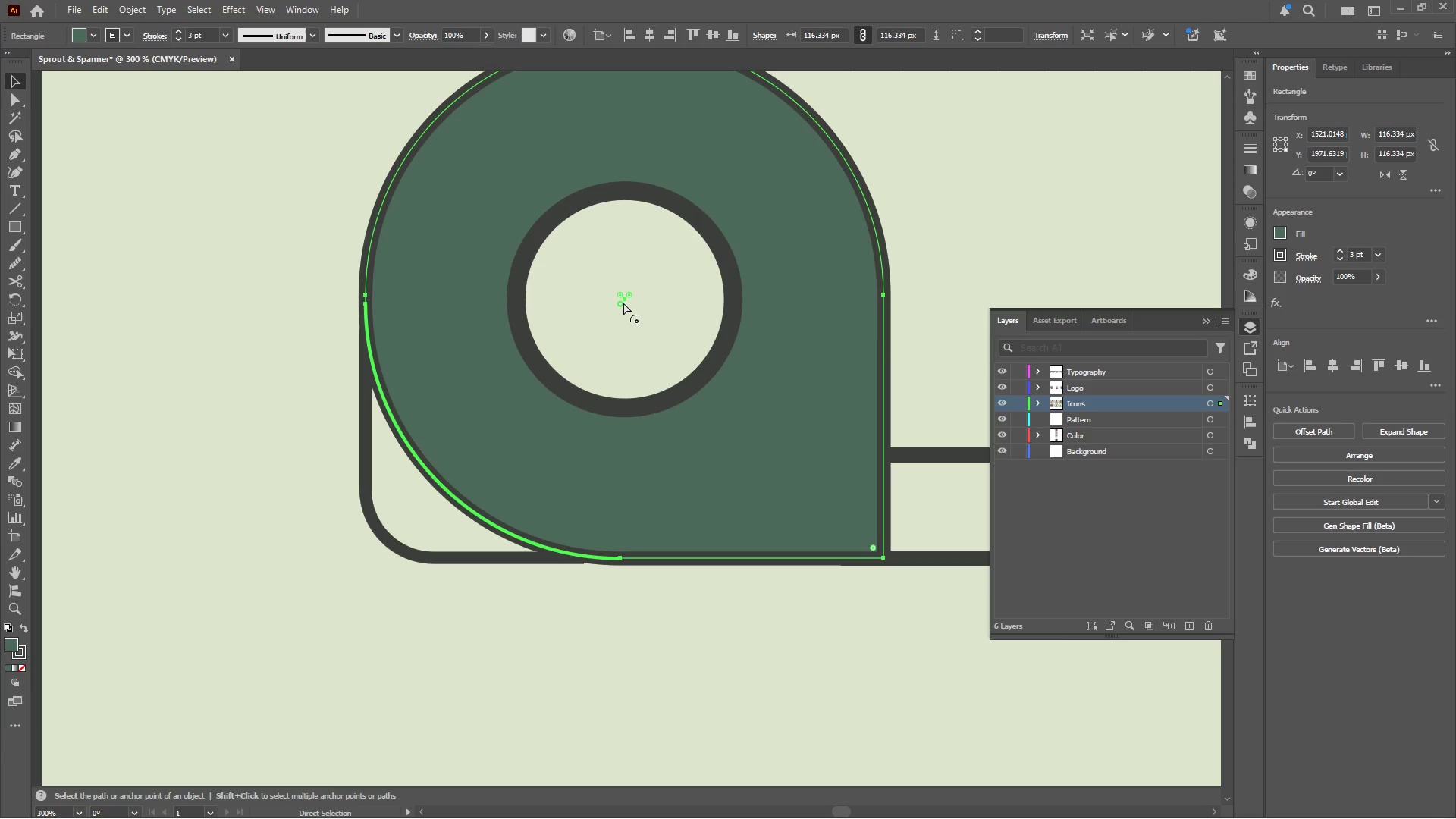 
left_click_drag(start_coordinate=[623, 303], to_coordinate=[585, 369])
 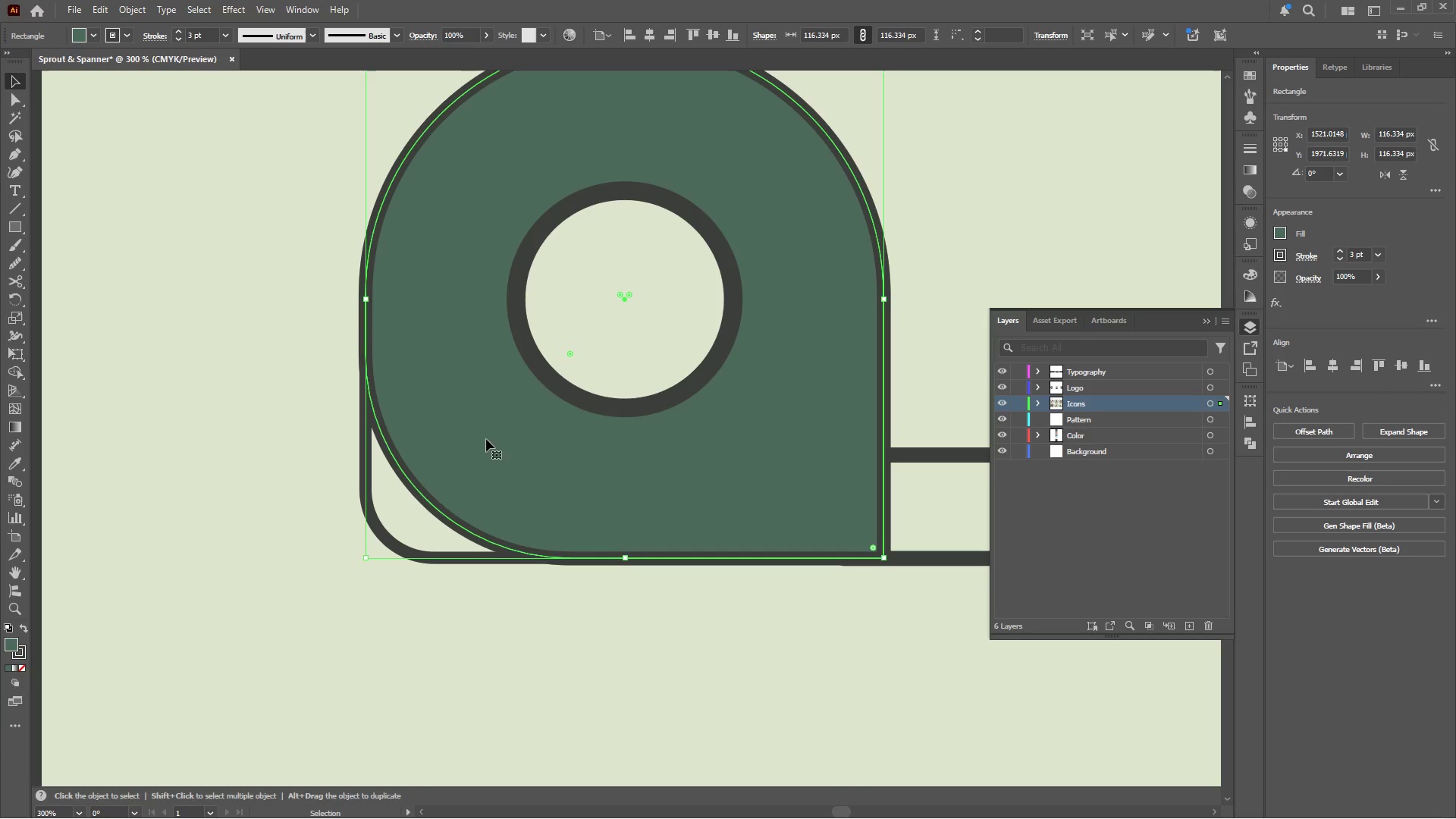 
hold_key(key=AltLeft, duration=0.48)
scroll: coordinate [482, 442], scroll_direction: down, amount: 2.0
 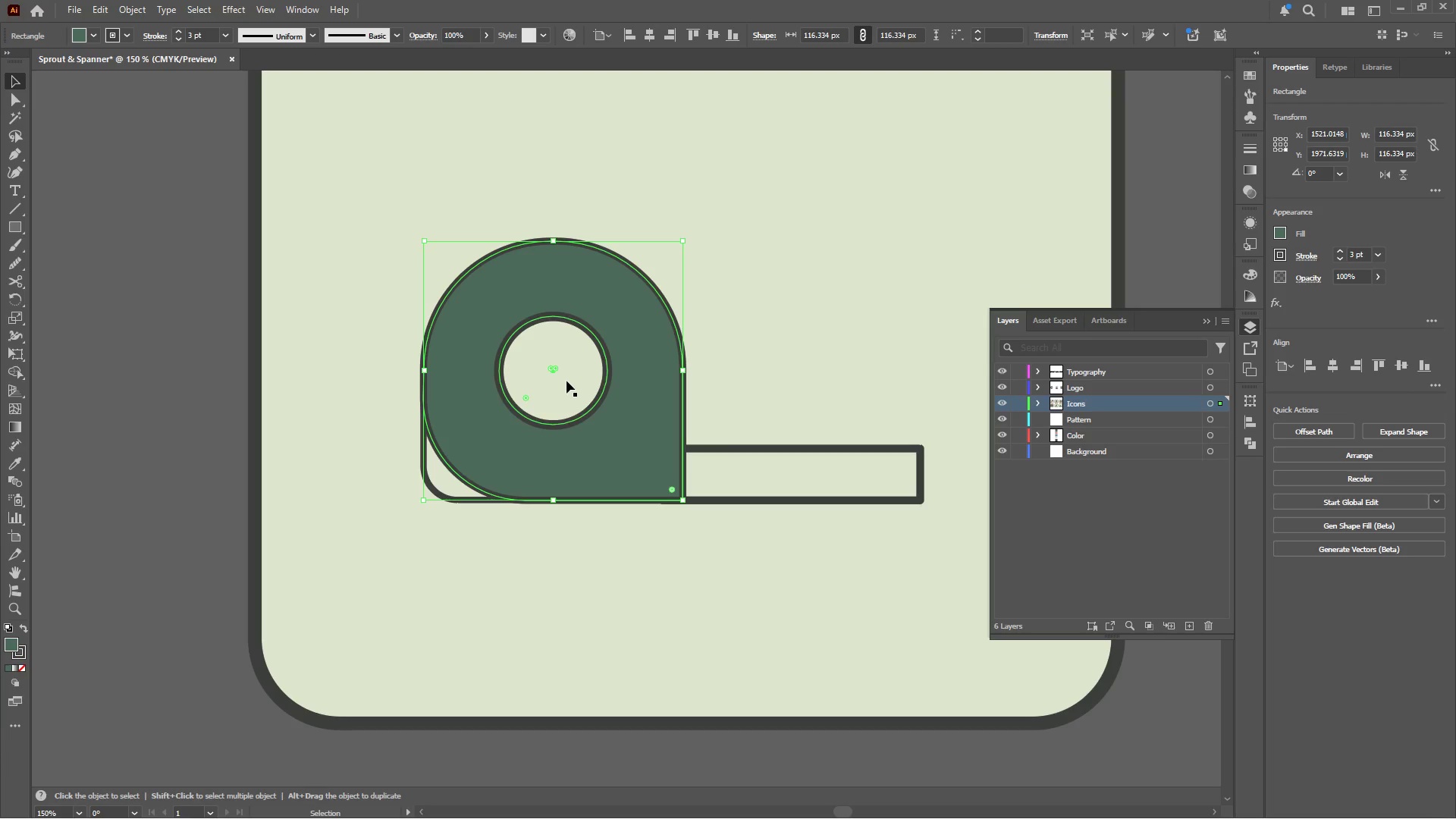 
hold_key(key=AltLeft, duration=0.5)
scroll: coordinate [567, 380], scroll_direction: up, amount: 1.0
 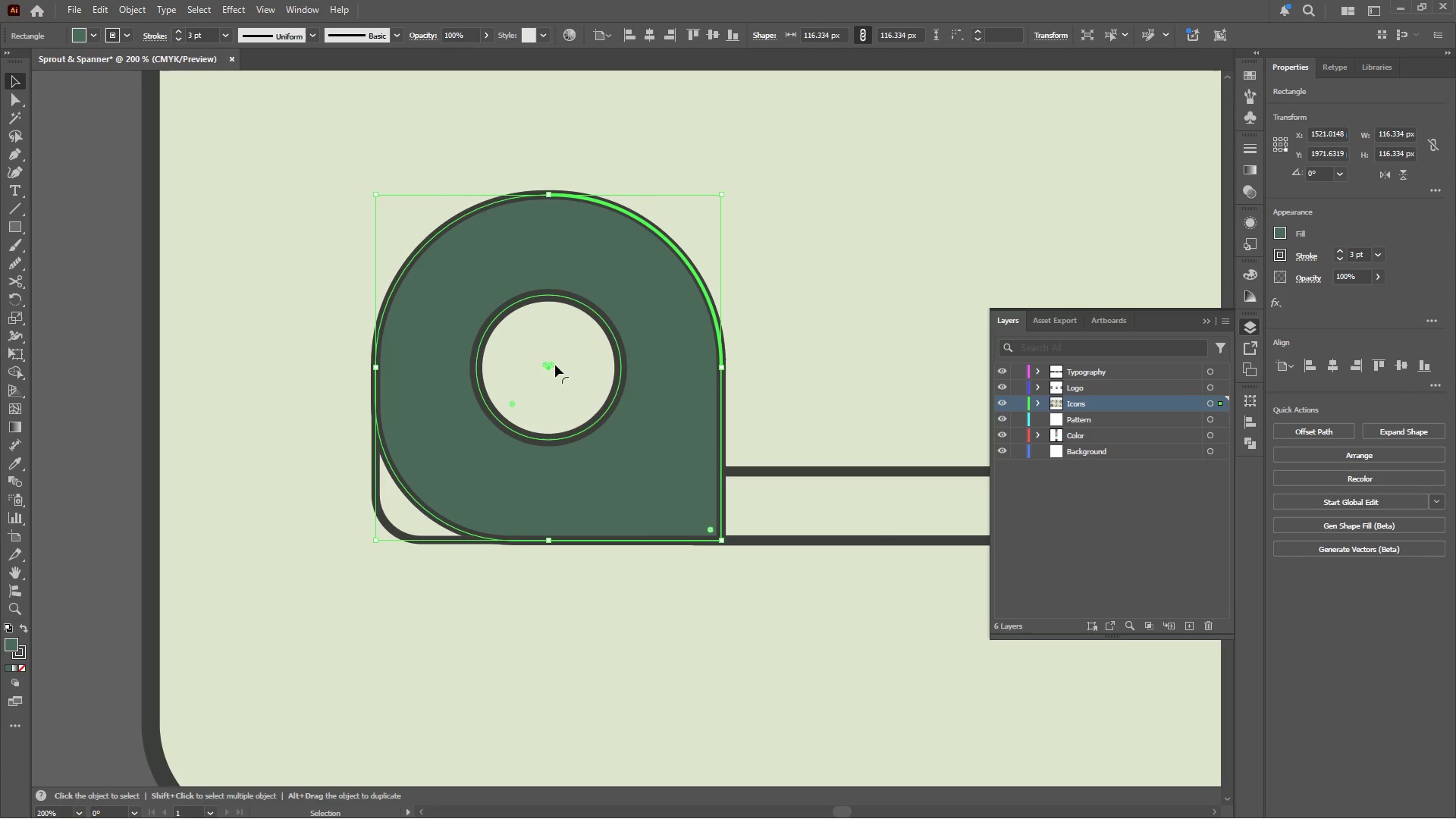 
left_click_drag(start_coordinate=[555, 364], to_coordinate=[545, 377])
 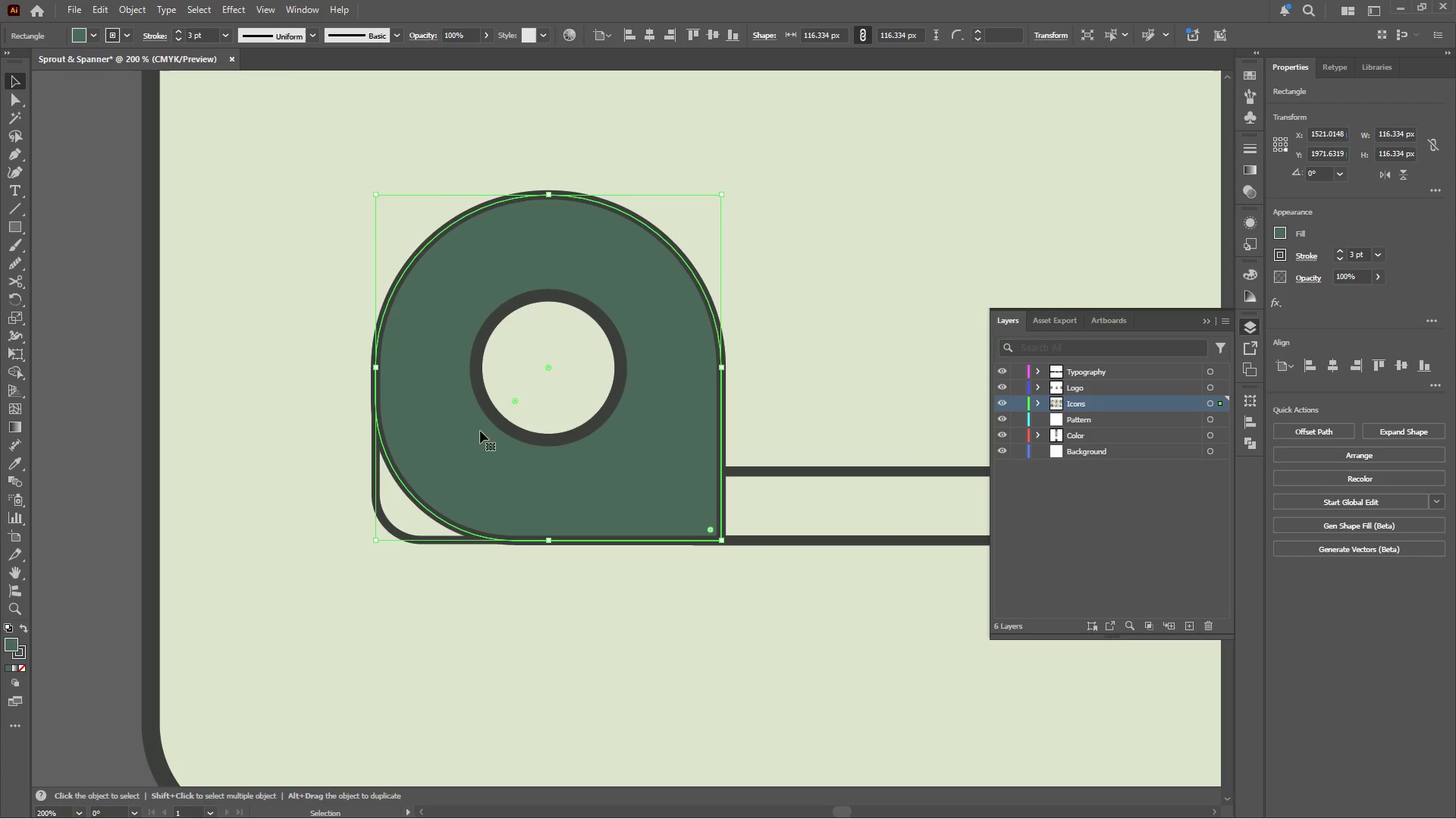 
hold_key(key=AltLeft, duration=0.41)
scroll: coordinate [479, 431], scroll_direction: down, amount: 2.0
 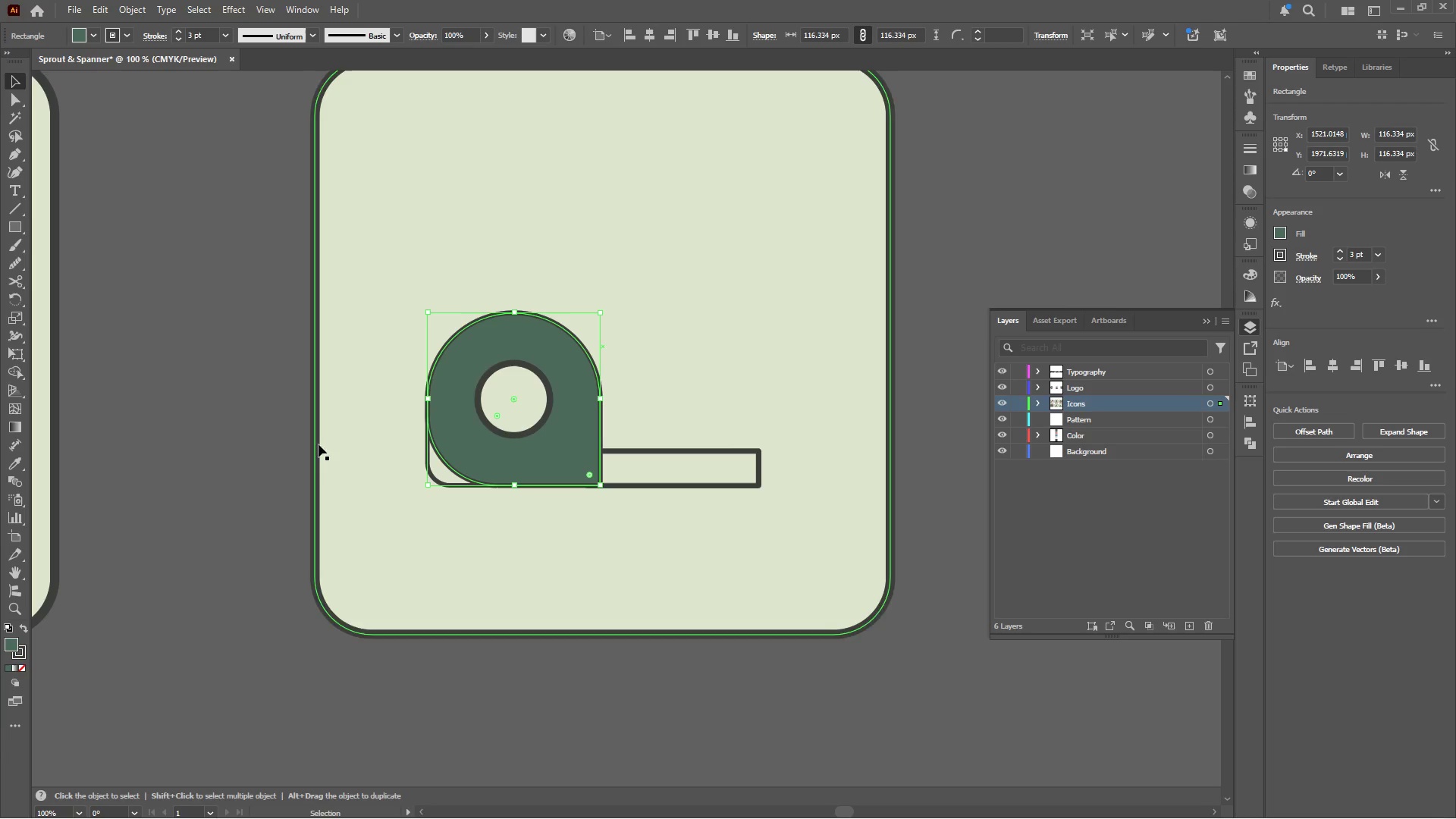 
left_click([233, 444])
 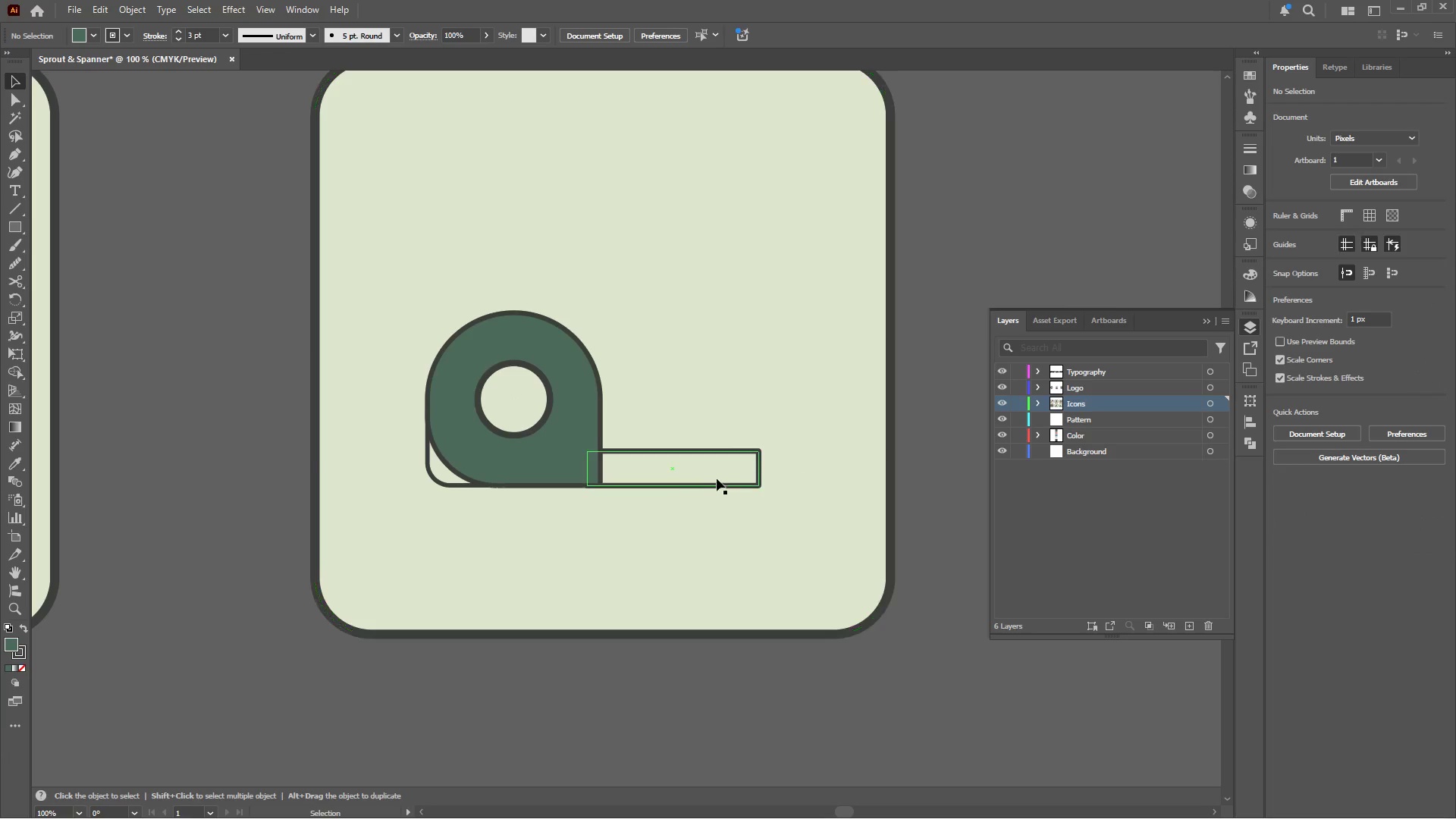 
left_click([712, 478])
 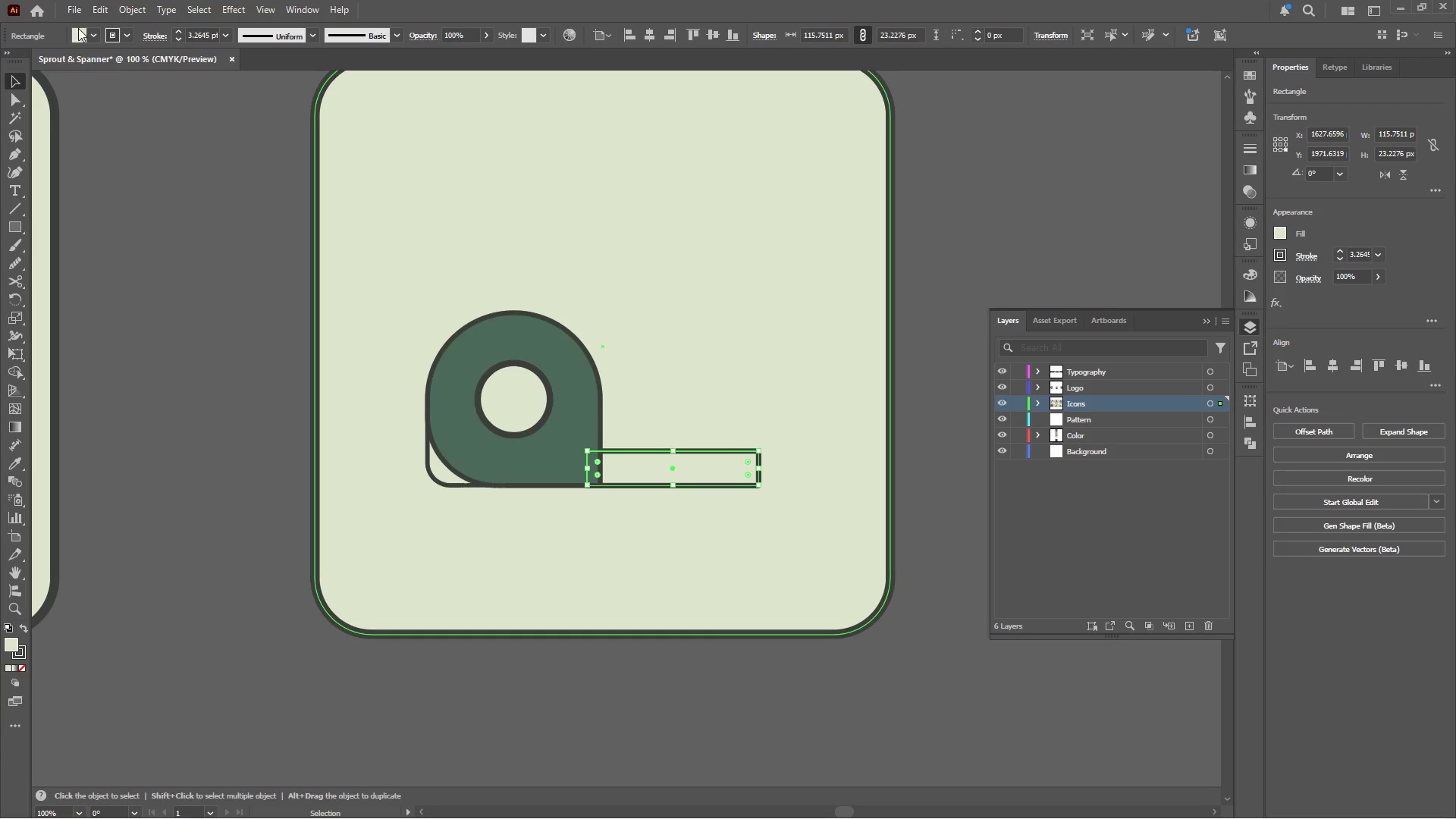 
left_click([93, 39])
 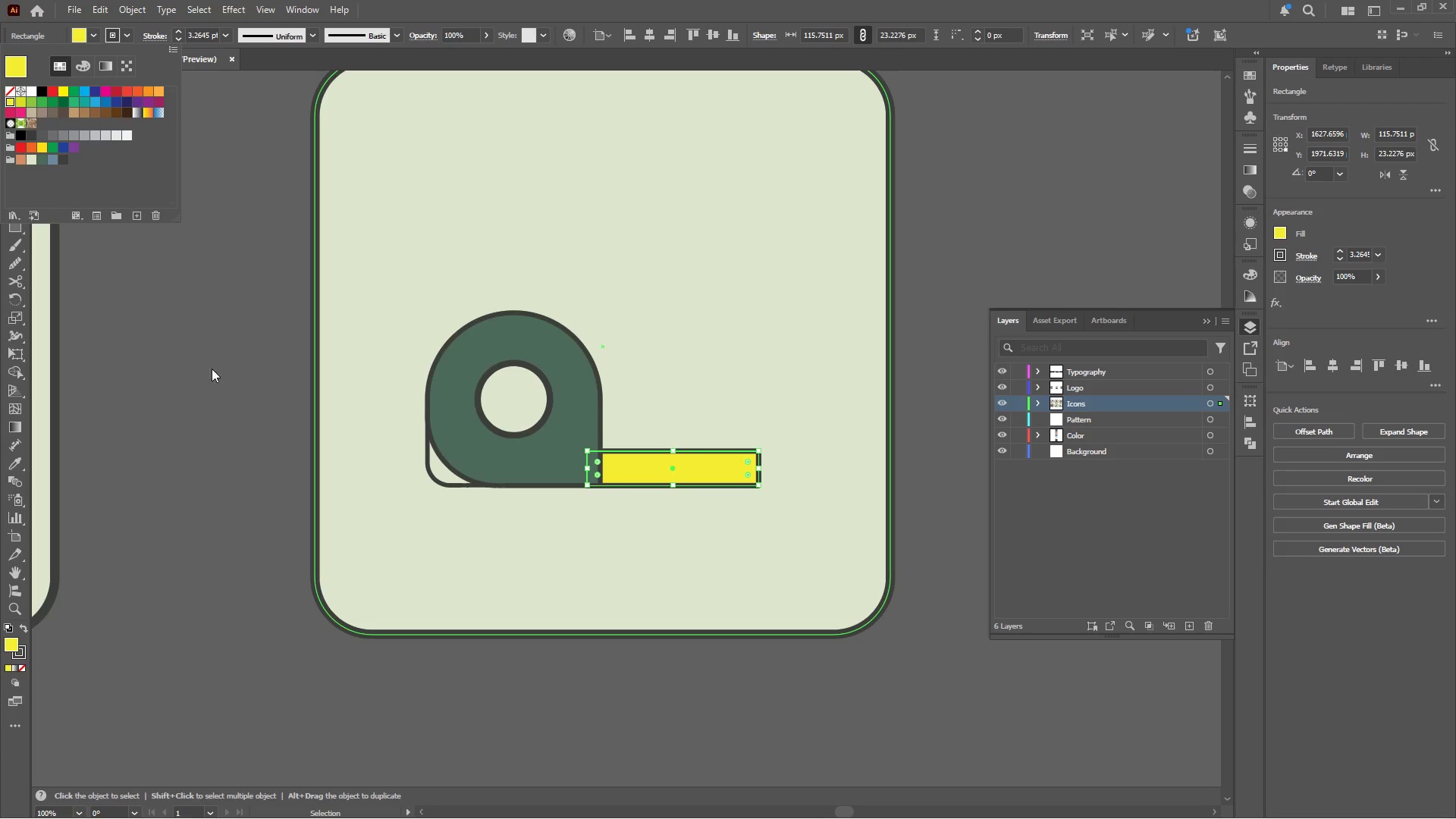 
double_click([209, 415])
 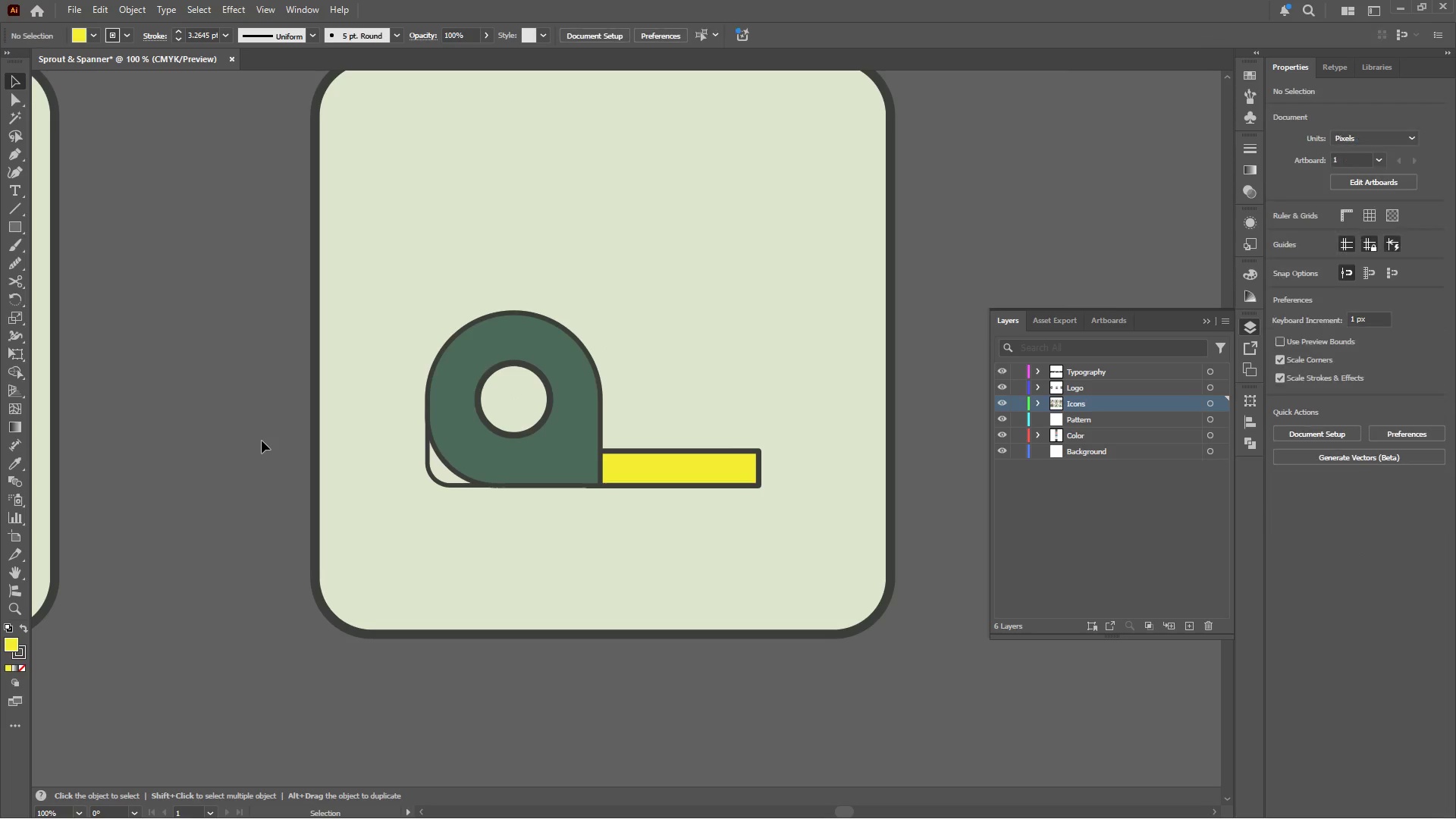 
hold_key(key=AltLeft, duration=0.73)
scroll: coordinate [254, 439], scroll_direction: down, amount: 1.0
 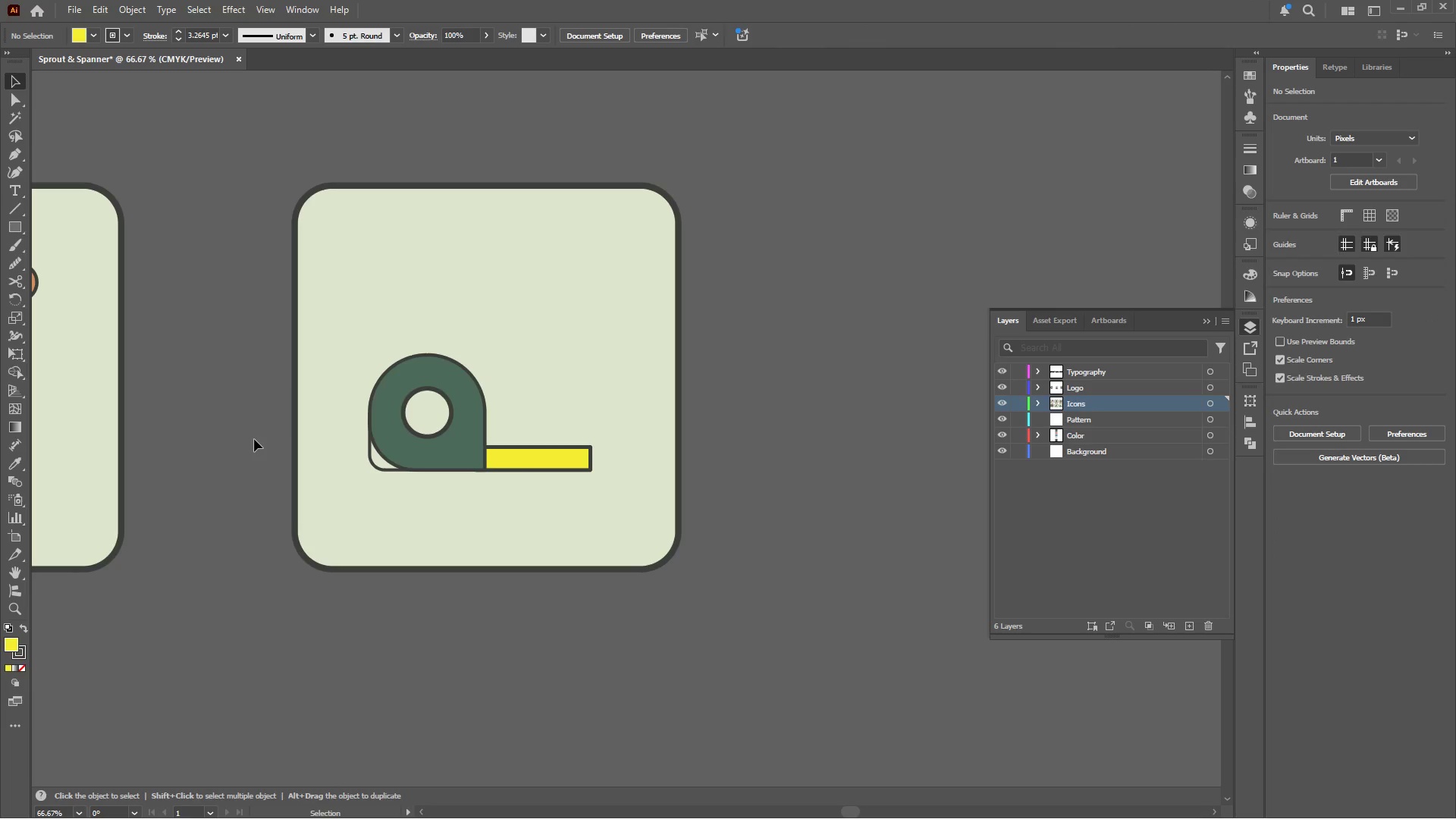 
hold_key(key=AltLeft, duration=0.48)
scroll: coordinate [406, 440], scroll_direction: up, amount: 3.0
 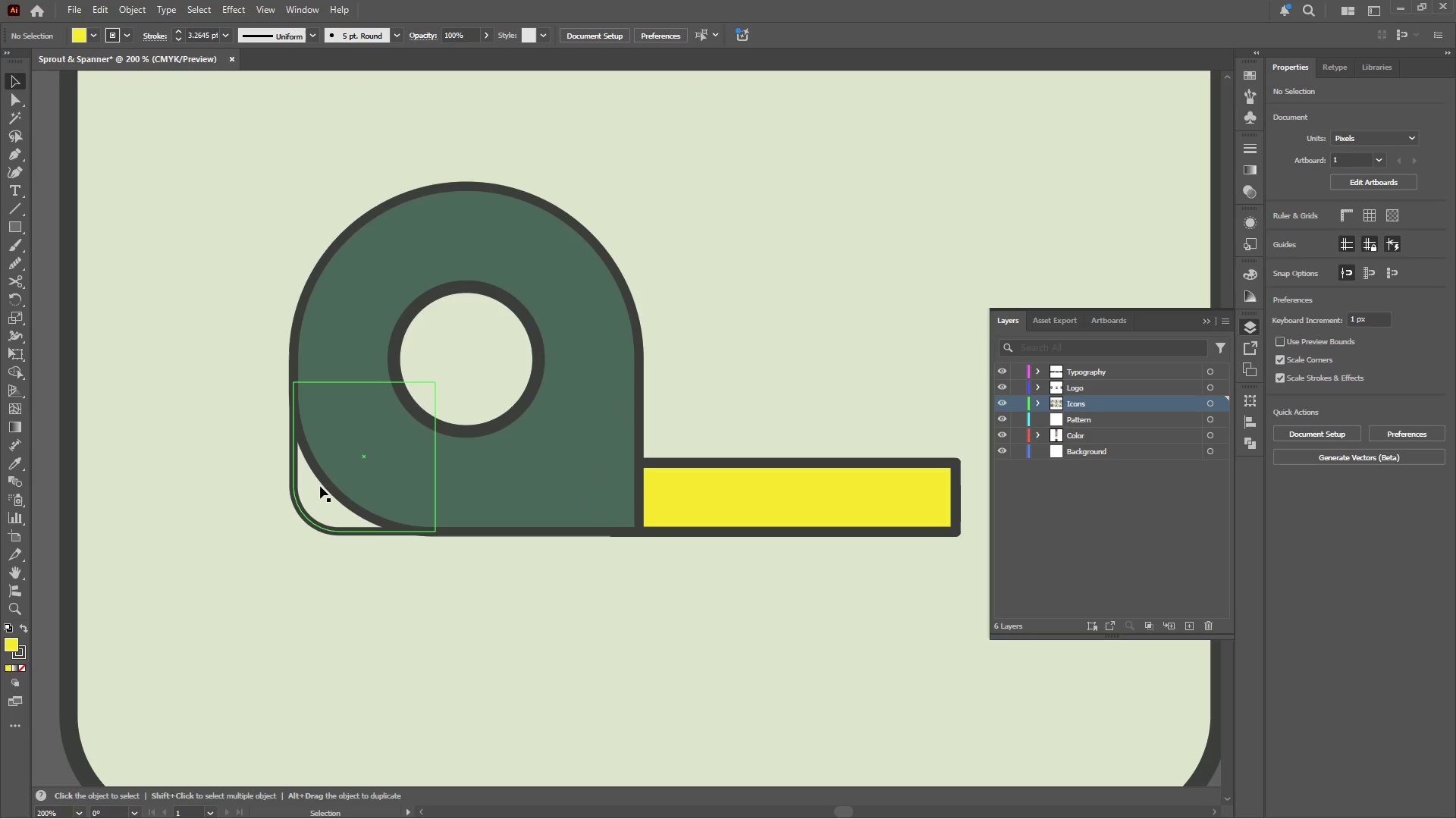 
left_click([318, 491])
 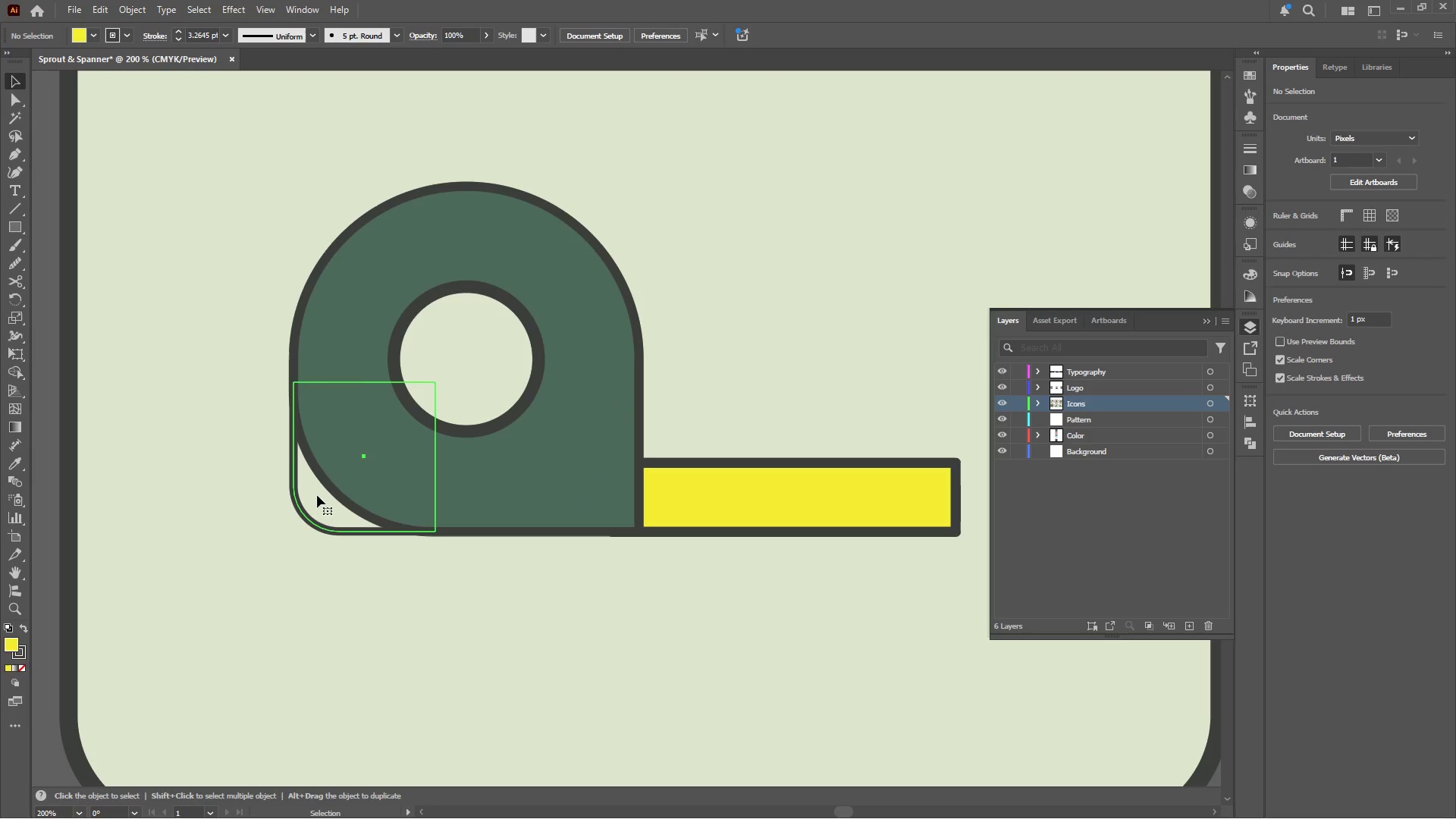 
hold_key(key=AltLeft, duration=2.08)
left_click_drag(start_coordinate=[316, 497], to_coordinate=[566, 353])
 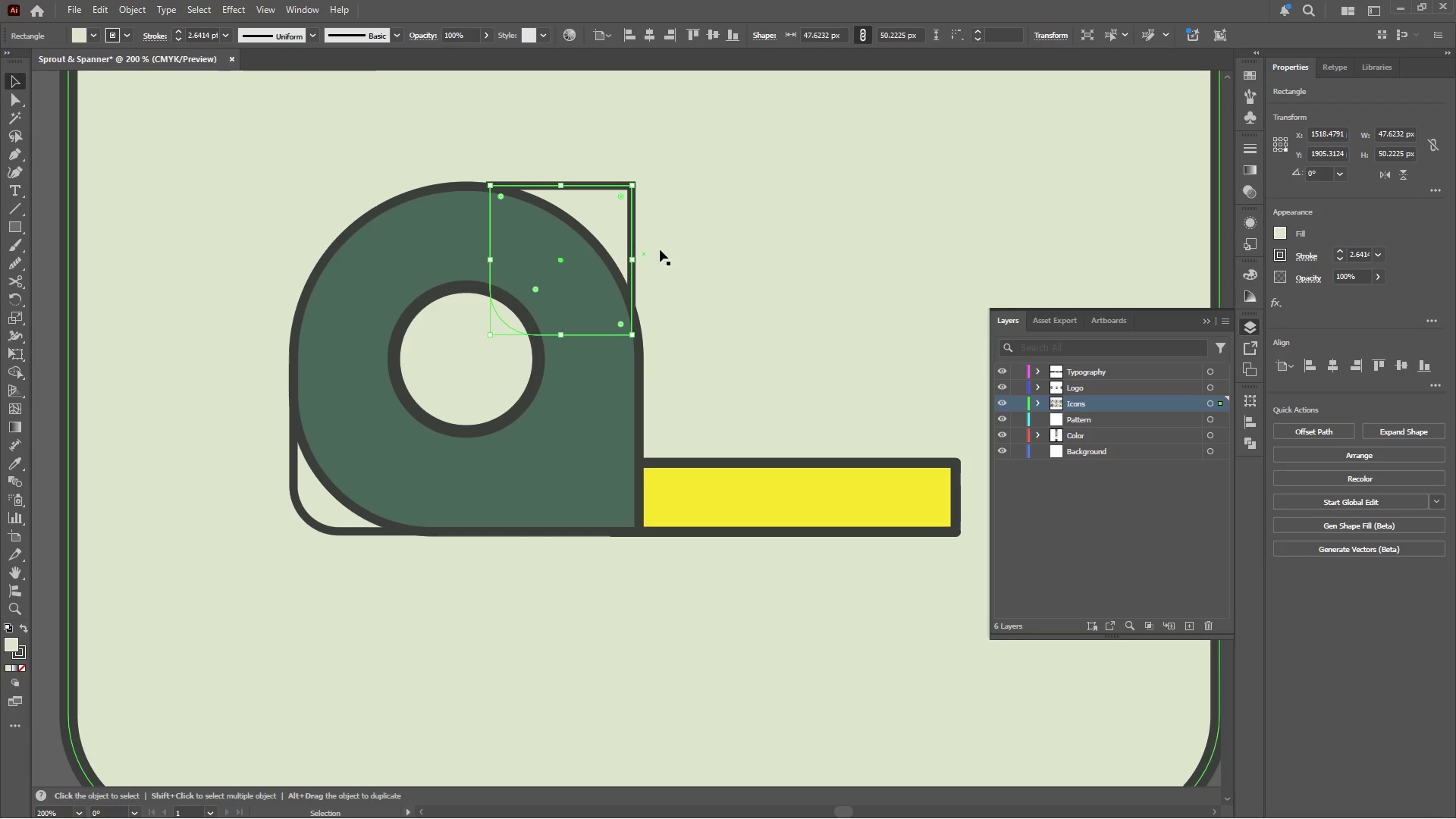 
hold_key(key=ShiftLeft, duration=1.67)
 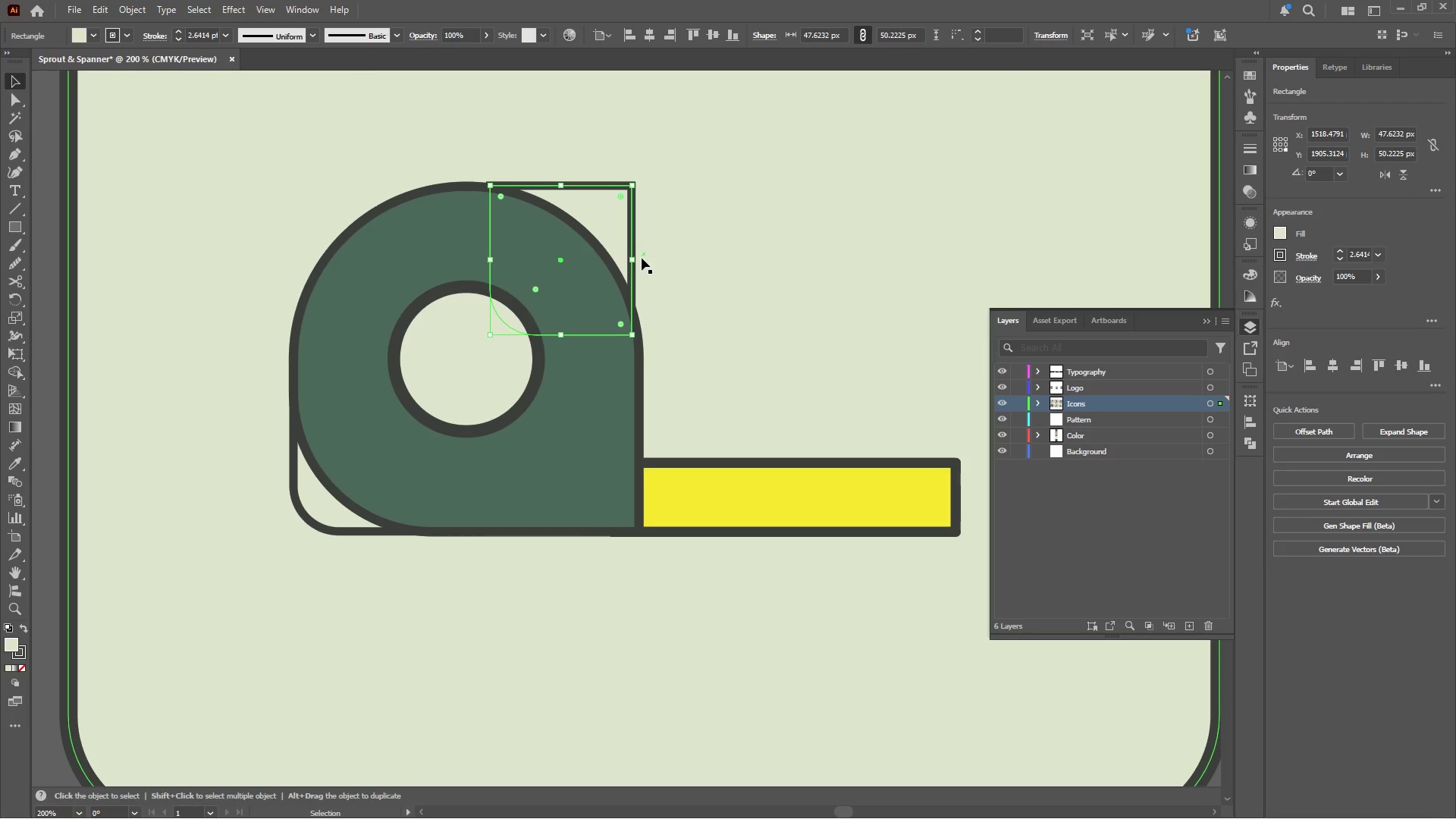 
left_click_drag(start_coordinate=[638, 257], to_coordinate=[635, 186])
 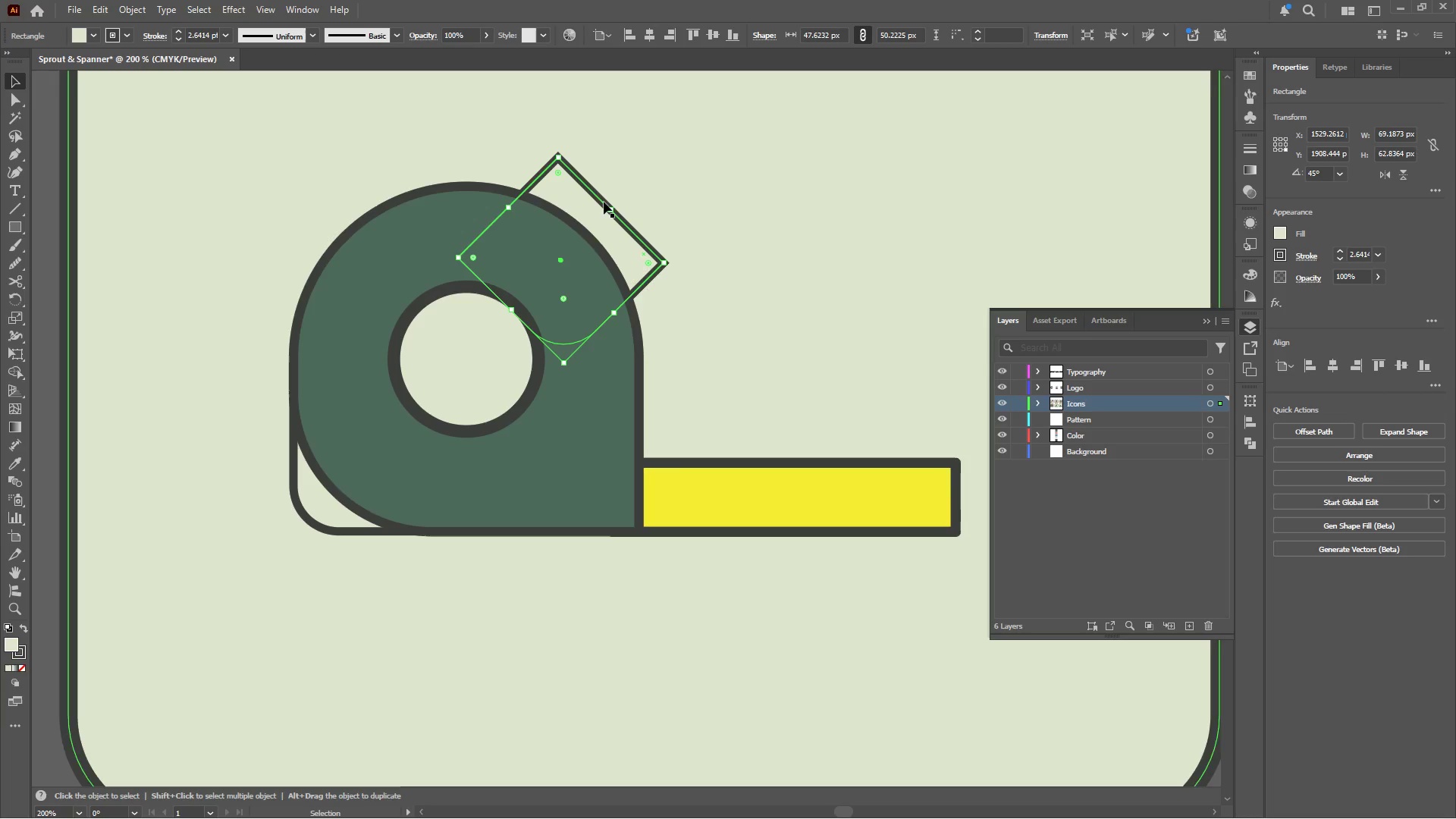 
hold_key(key=ShiftLeft, duration=0.67)
 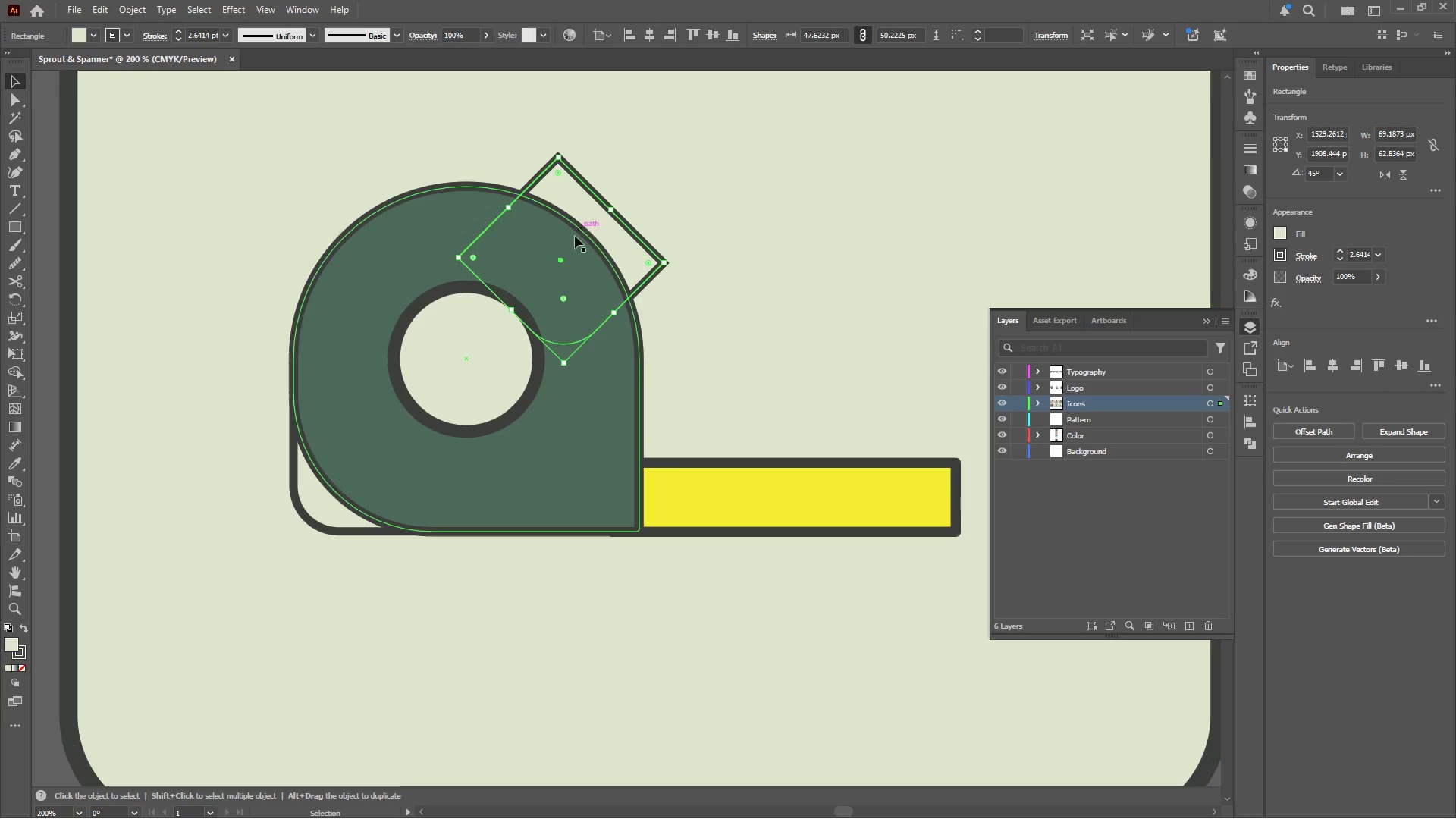 
left_click_drag(start_coordinate=[512, 306], to_coordinate=[539, 284])
 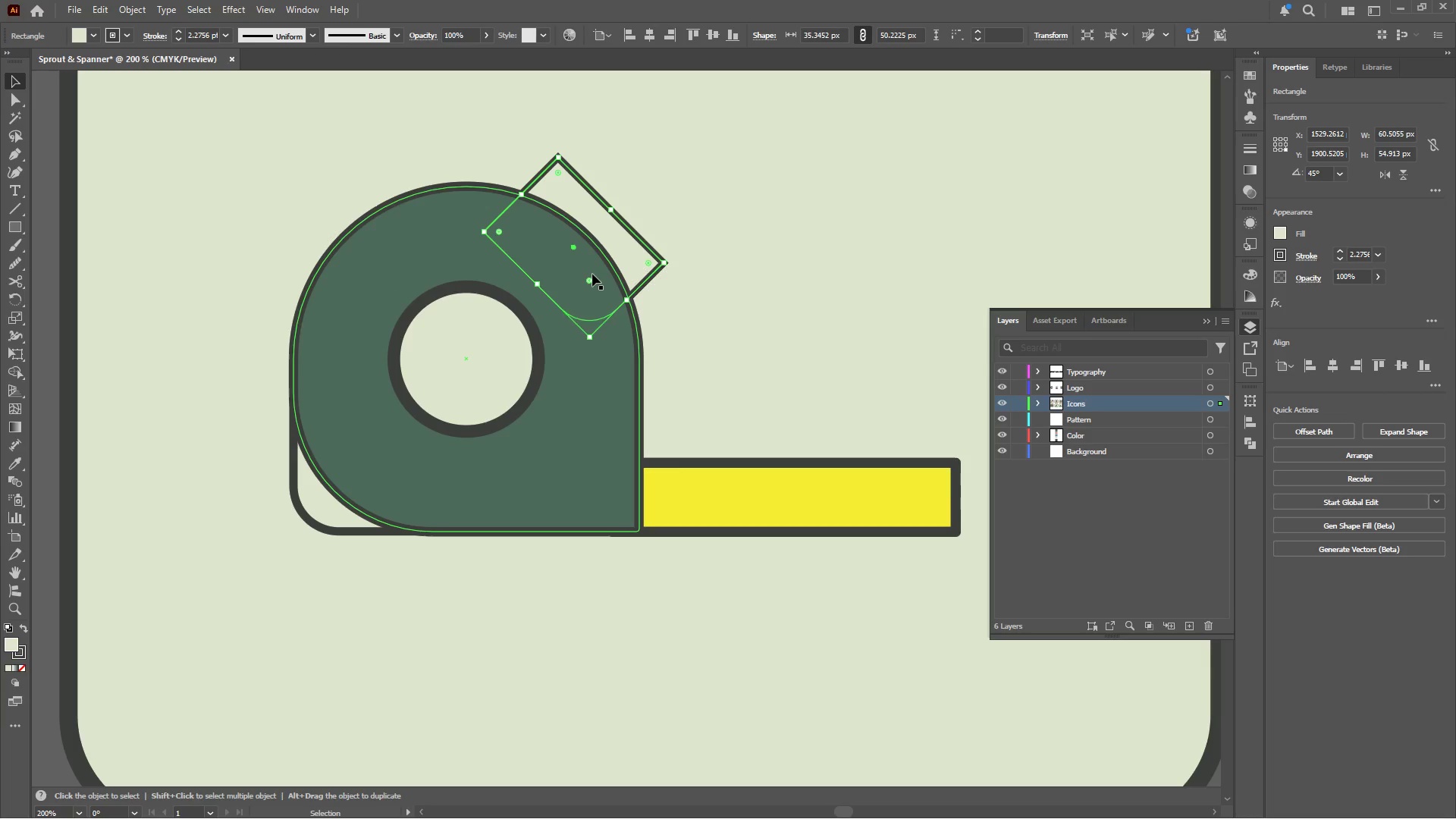 
left_click_drag(start_coordinate=[589, 278], to_coordinate=[574, 369])
 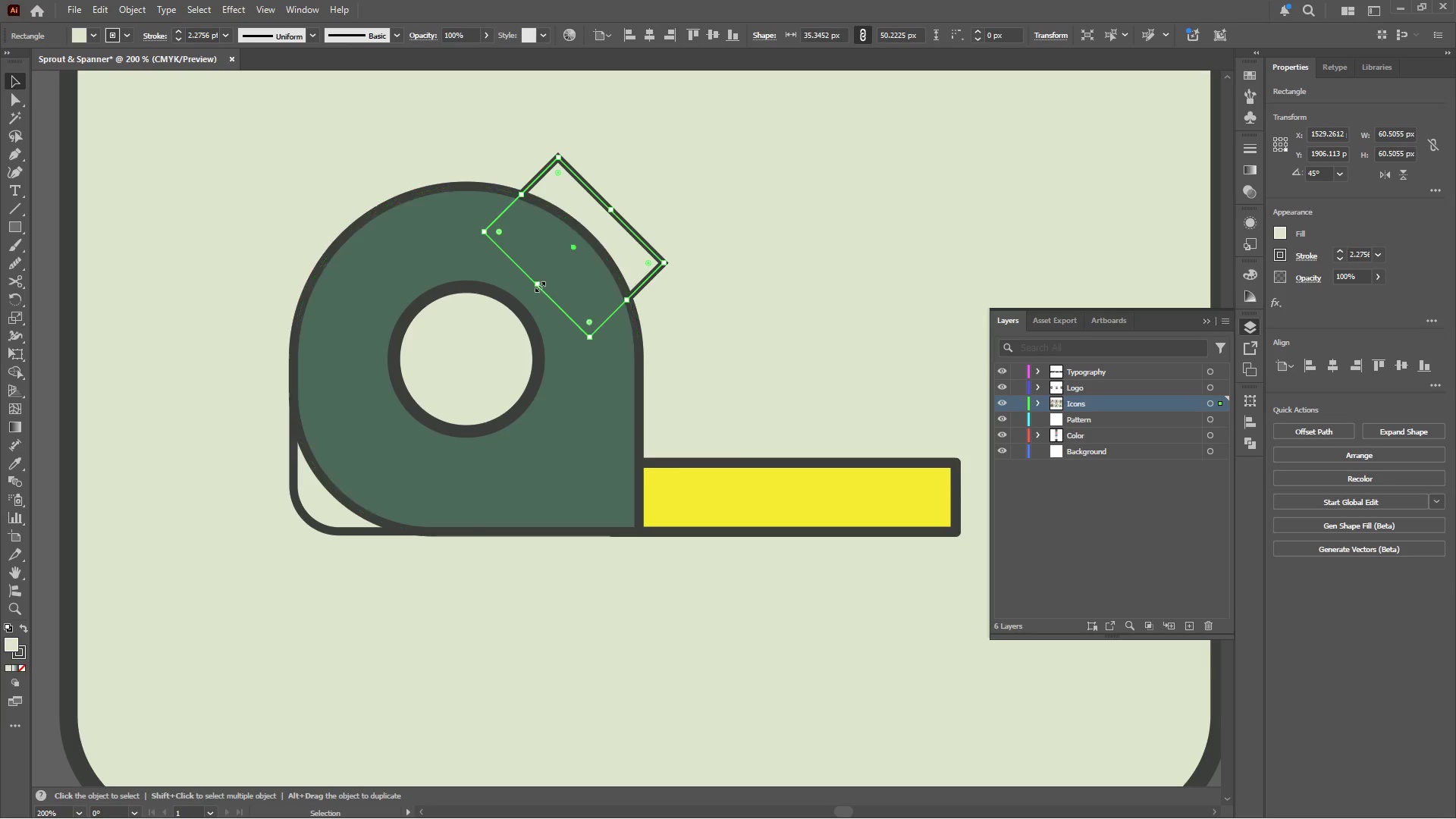 
left_click_drag(start_coordinate=[538, 285], to_coordinate=[563, 263])
 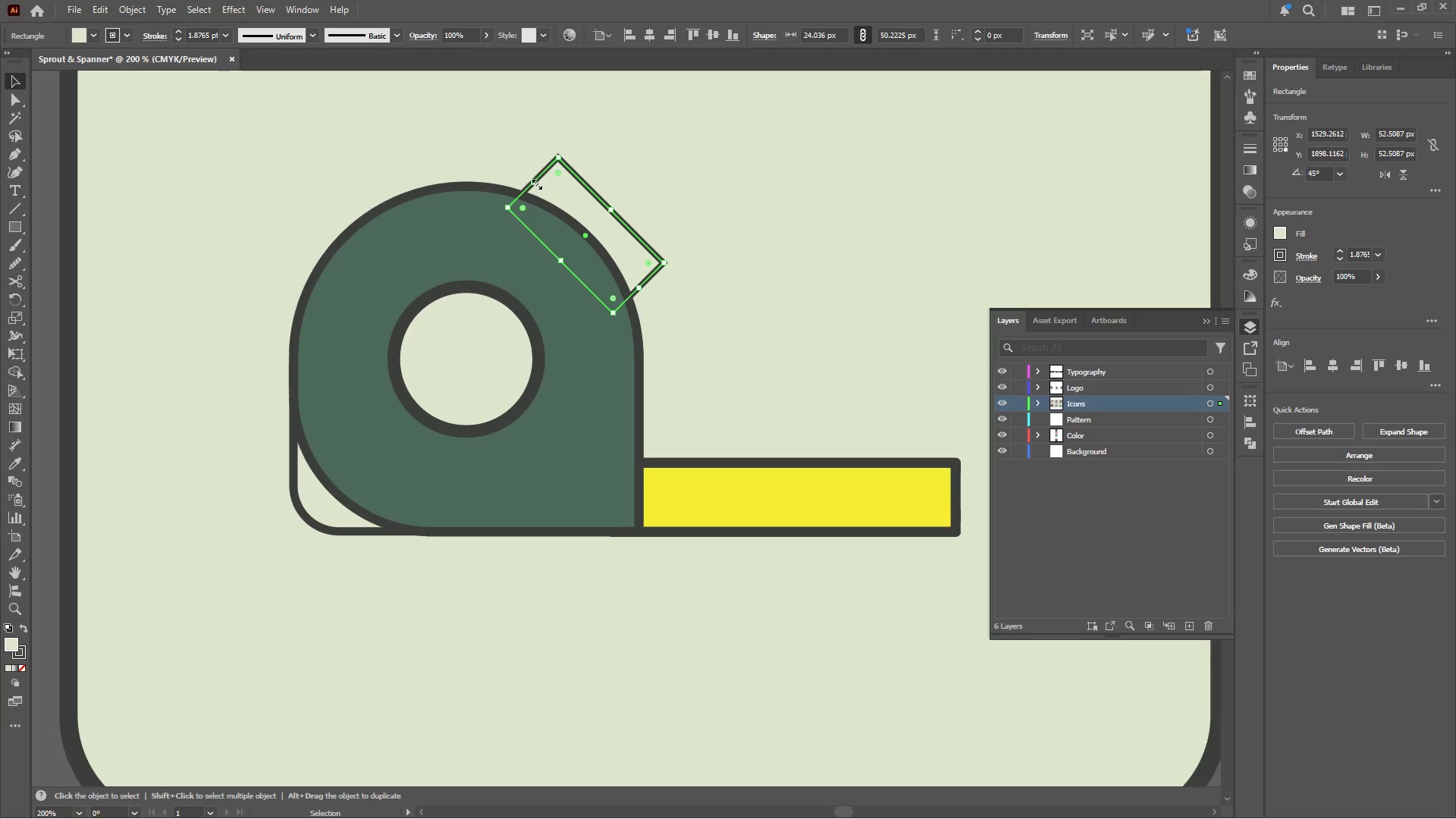 
left_click_drag(start_coordinate=[535, 182], to_coordinate=[565, 209])
 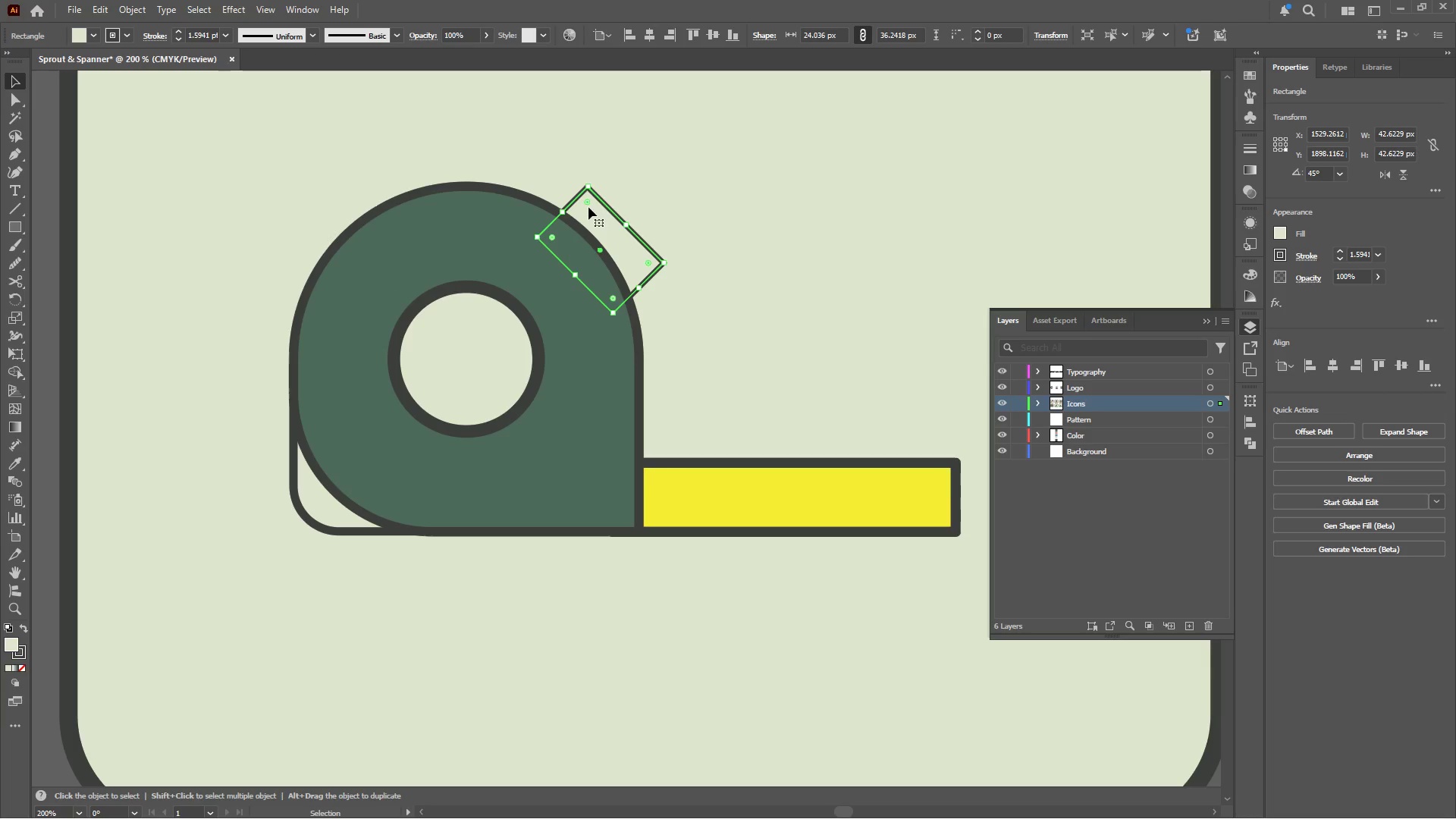 
left_click_drag(start_coordinate=[588, 204], to_coordinate=[590, 213])
 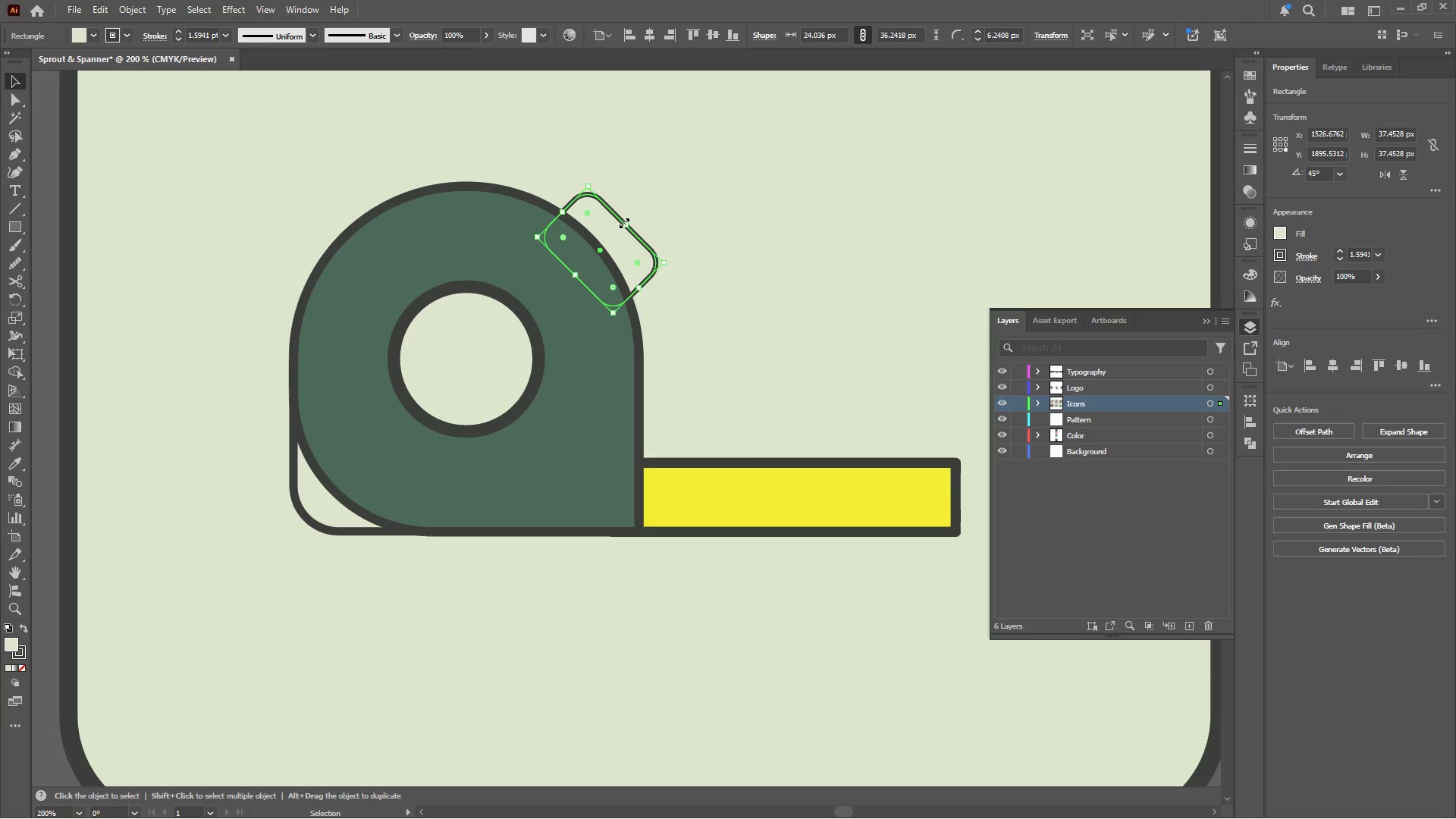 
left_click_drag(start_coordinate=[623, 221], to_coordinate=[613, 229])
 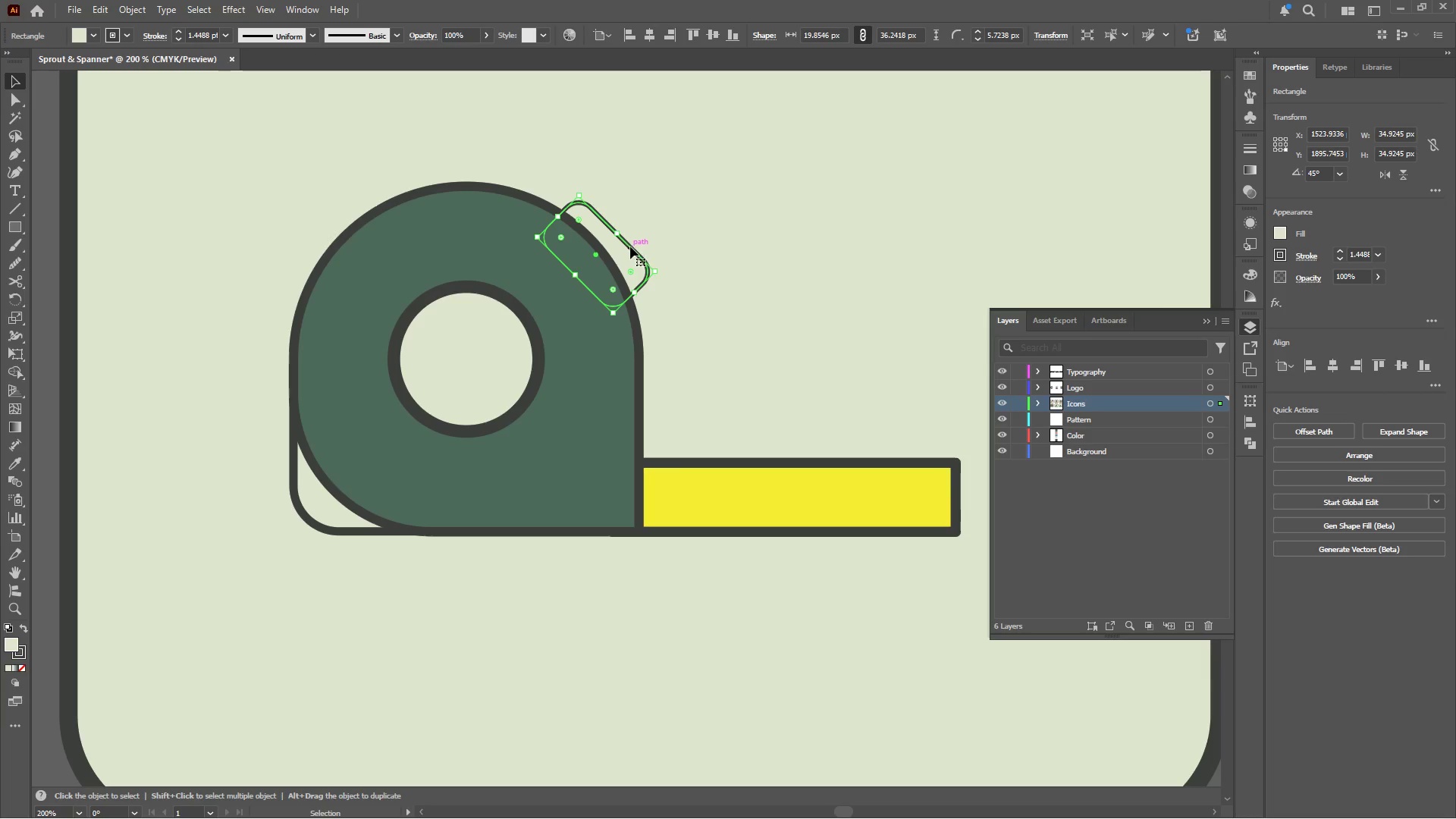 
left_click_drag(start_coordinate=[630, 246], to_coordinate=[620, 234])
 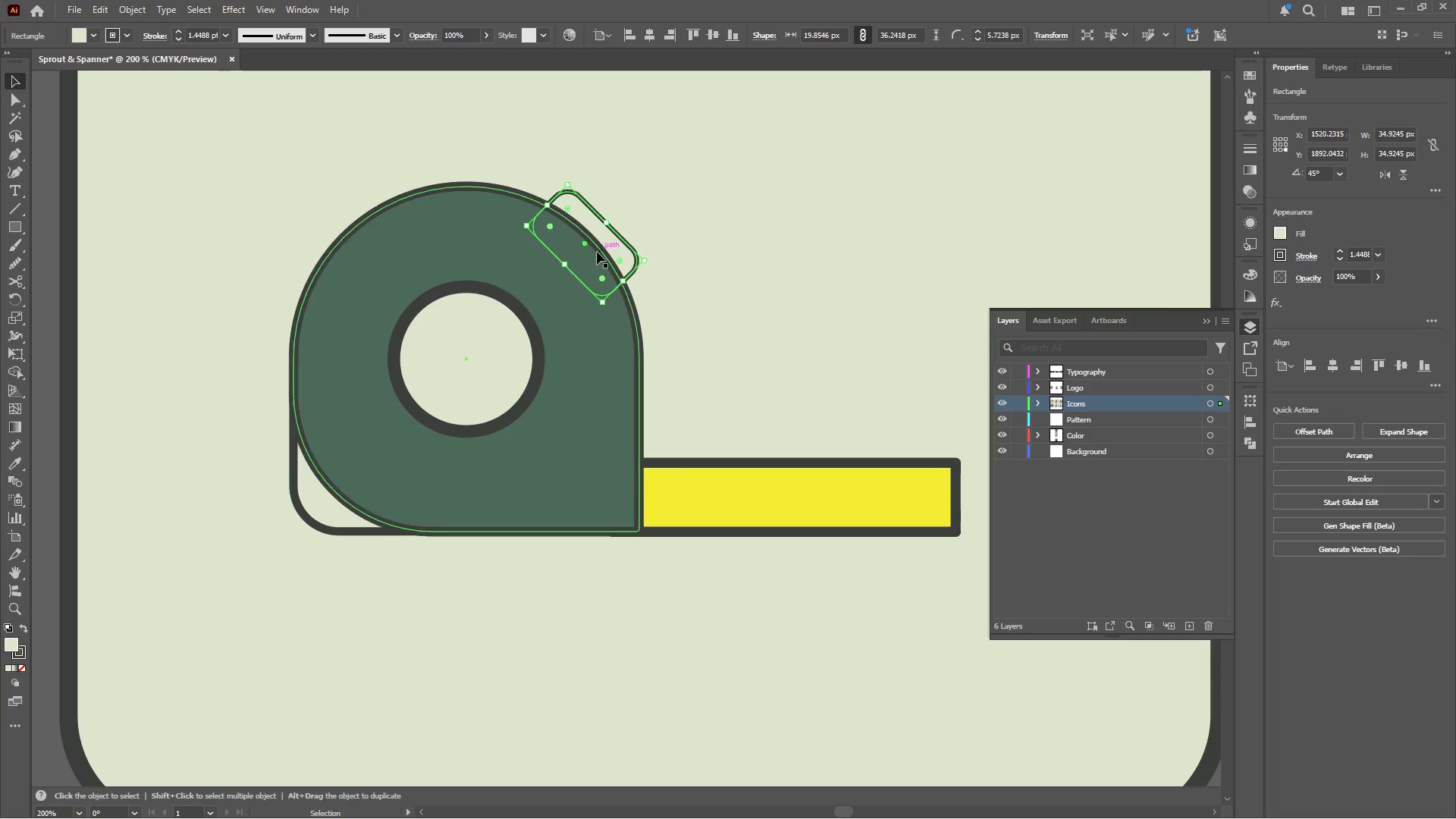 
hold_key(key=AltLeft, duration=0.45)
scroll: coordinate [556, 280], scroll_direction: down, amount: 1.0
 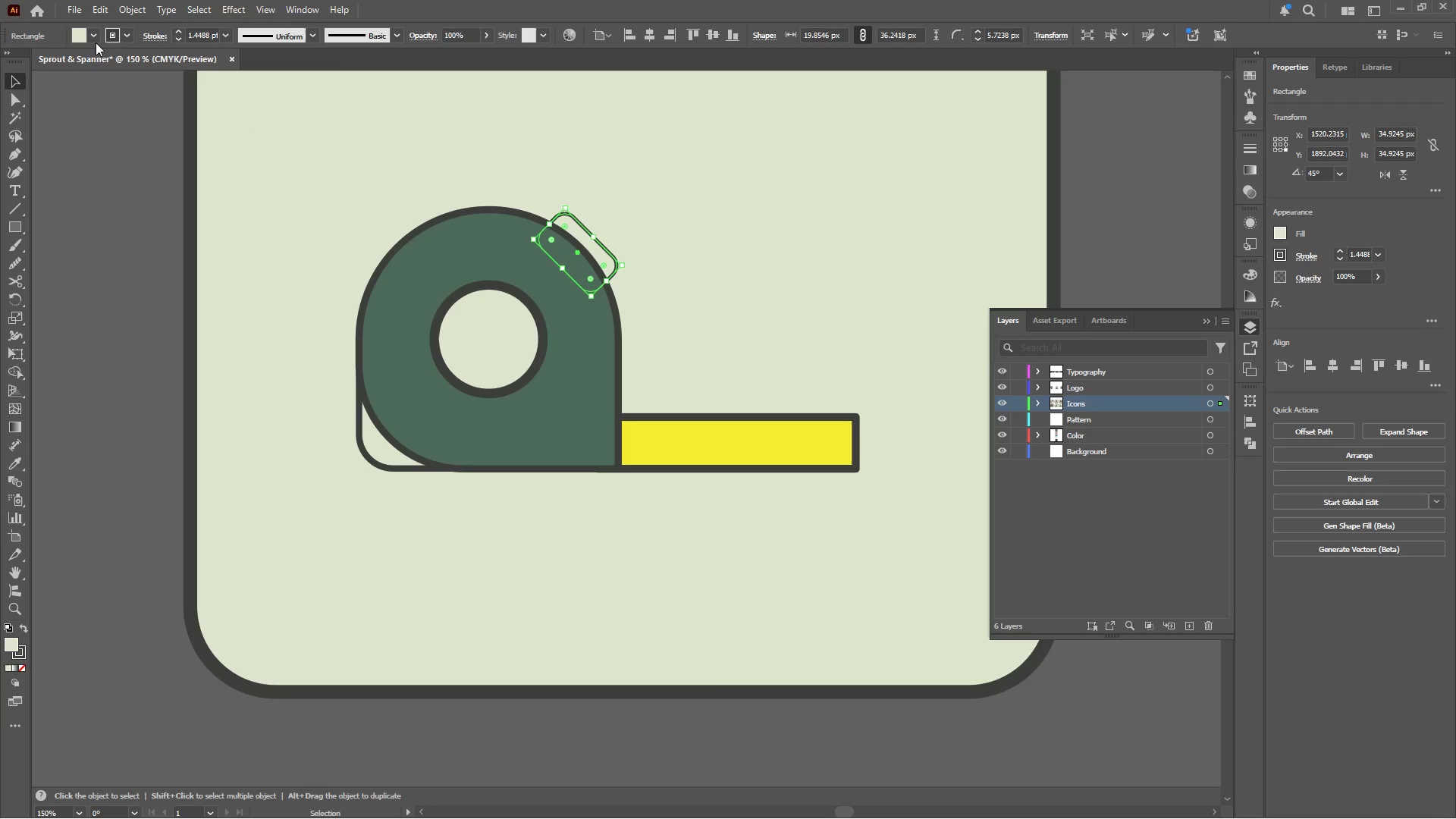 
left_click([96, 33])
 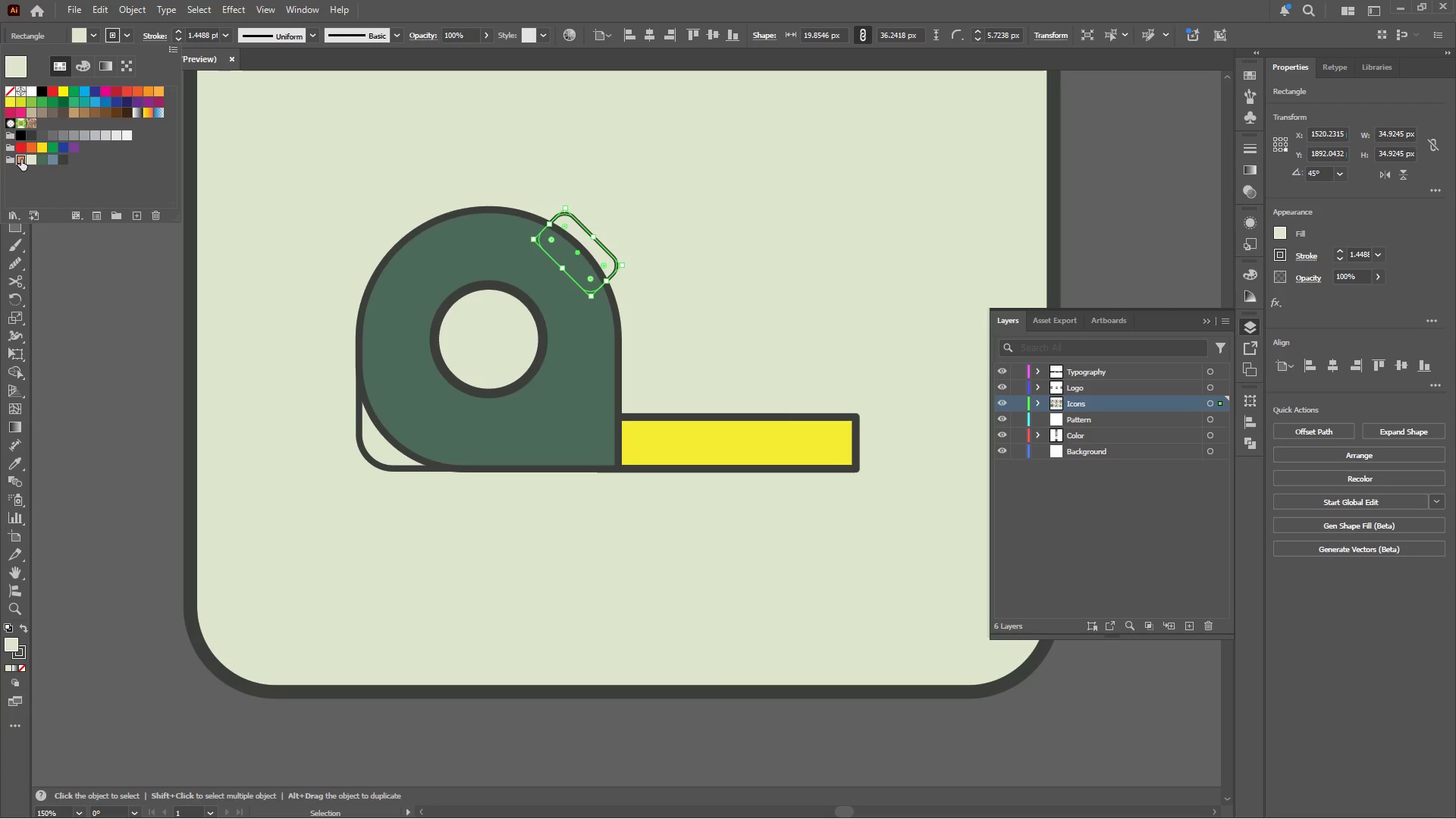 
double_click([134, 353])
 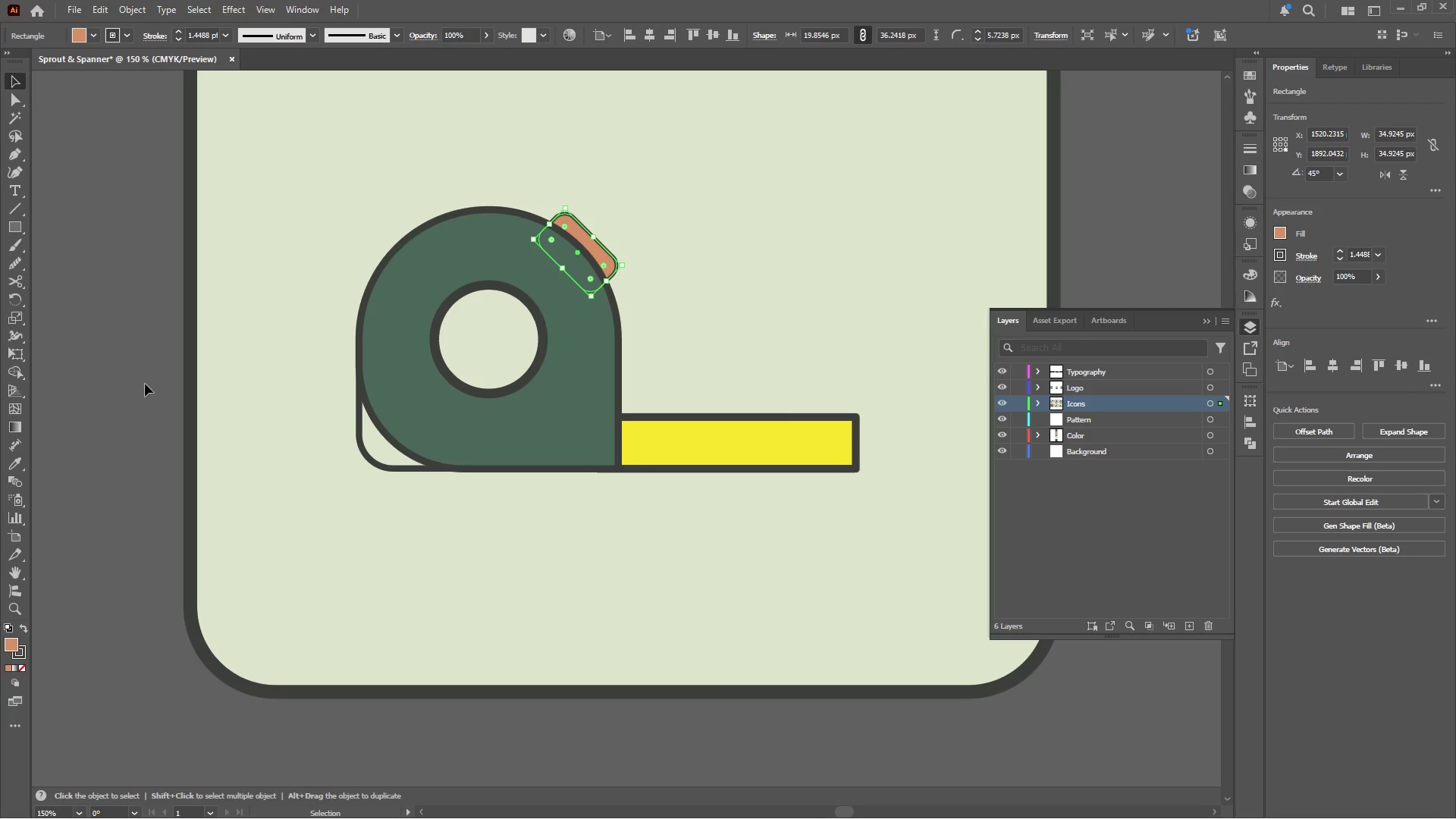 
triple_click([146, 384])
 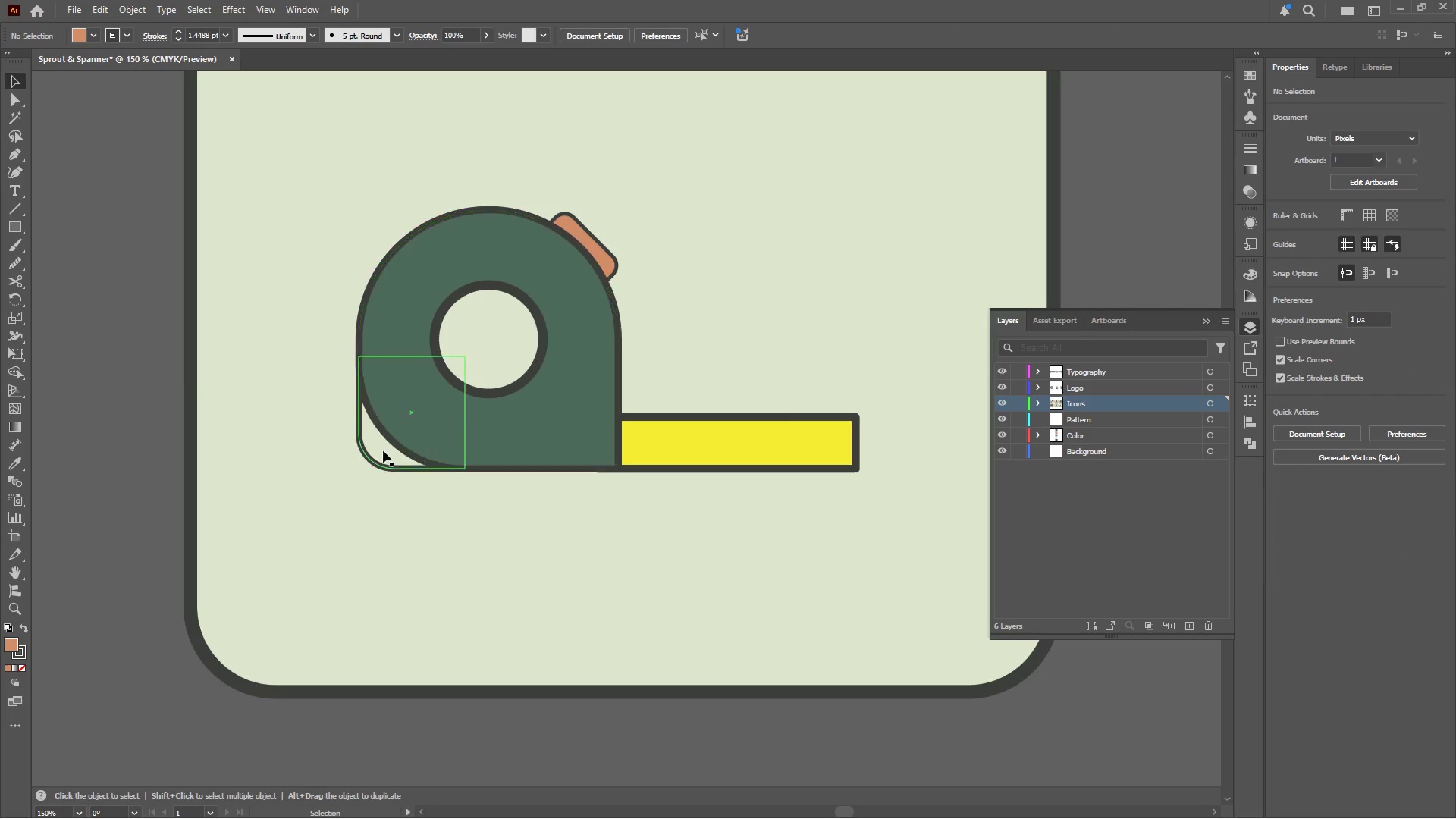 
left_click([376, 453])
 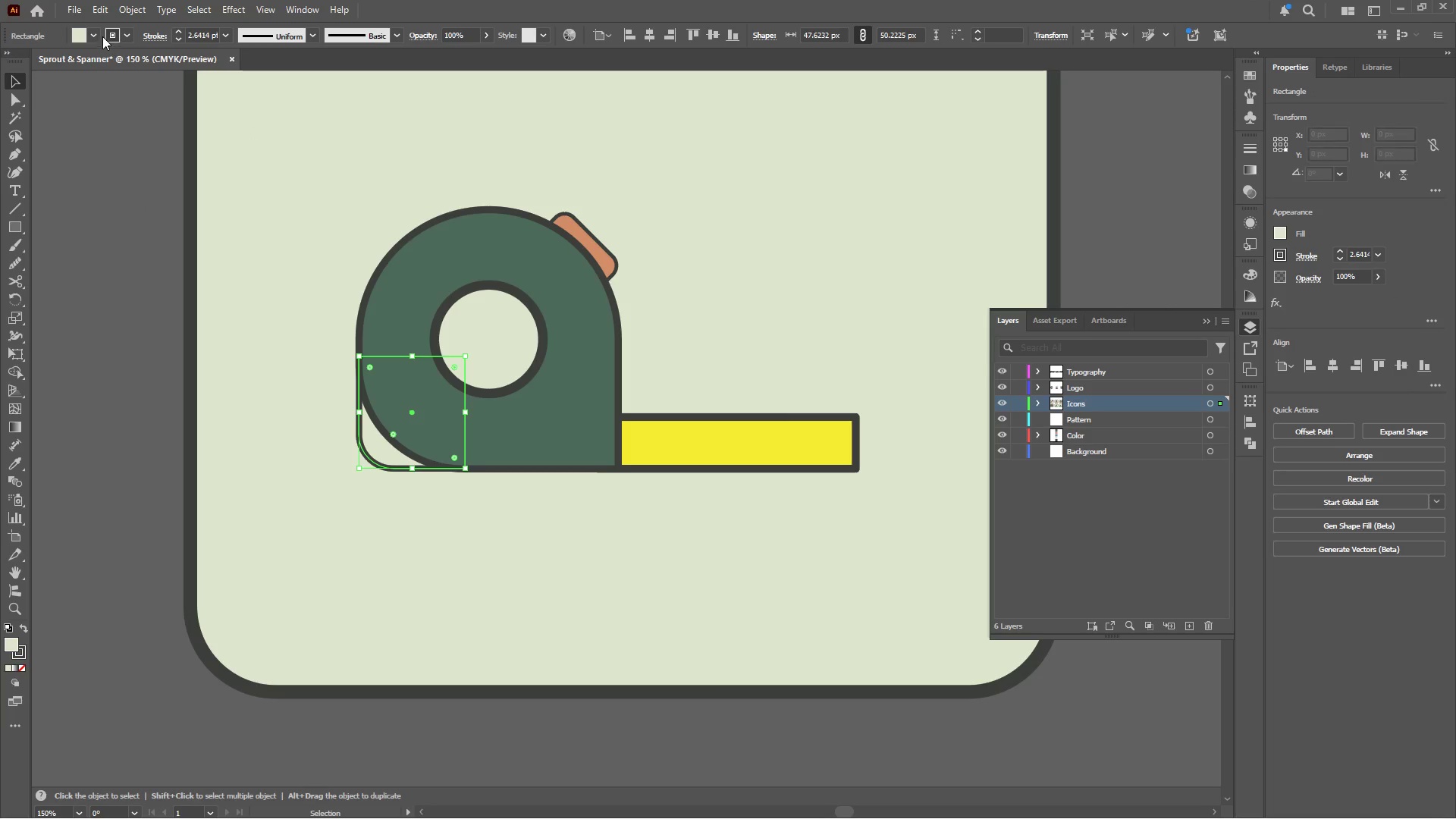 
left_click([95, 30])
 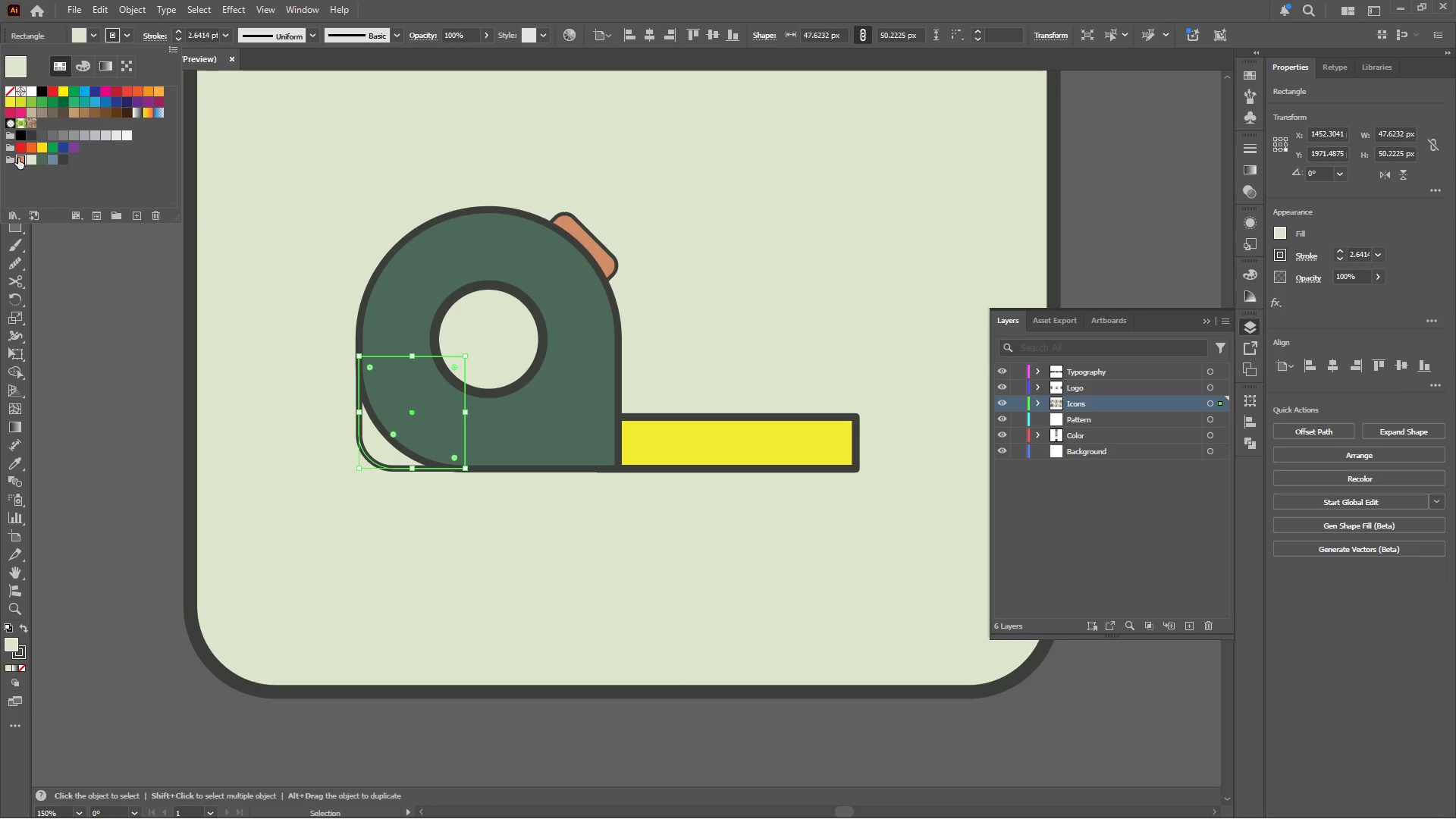 
double_click([121, 344])
 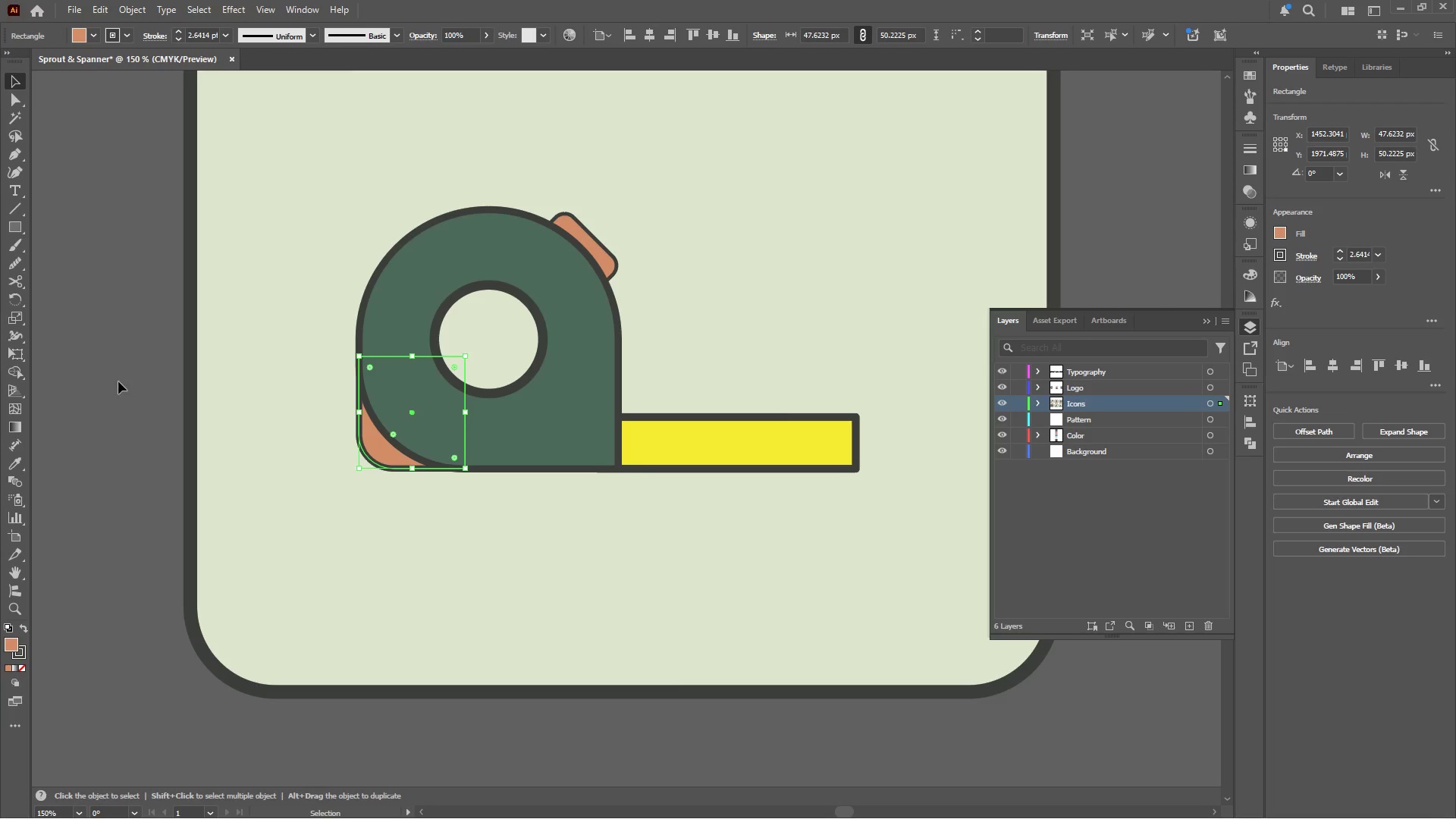 
triple_click([119, 381])
 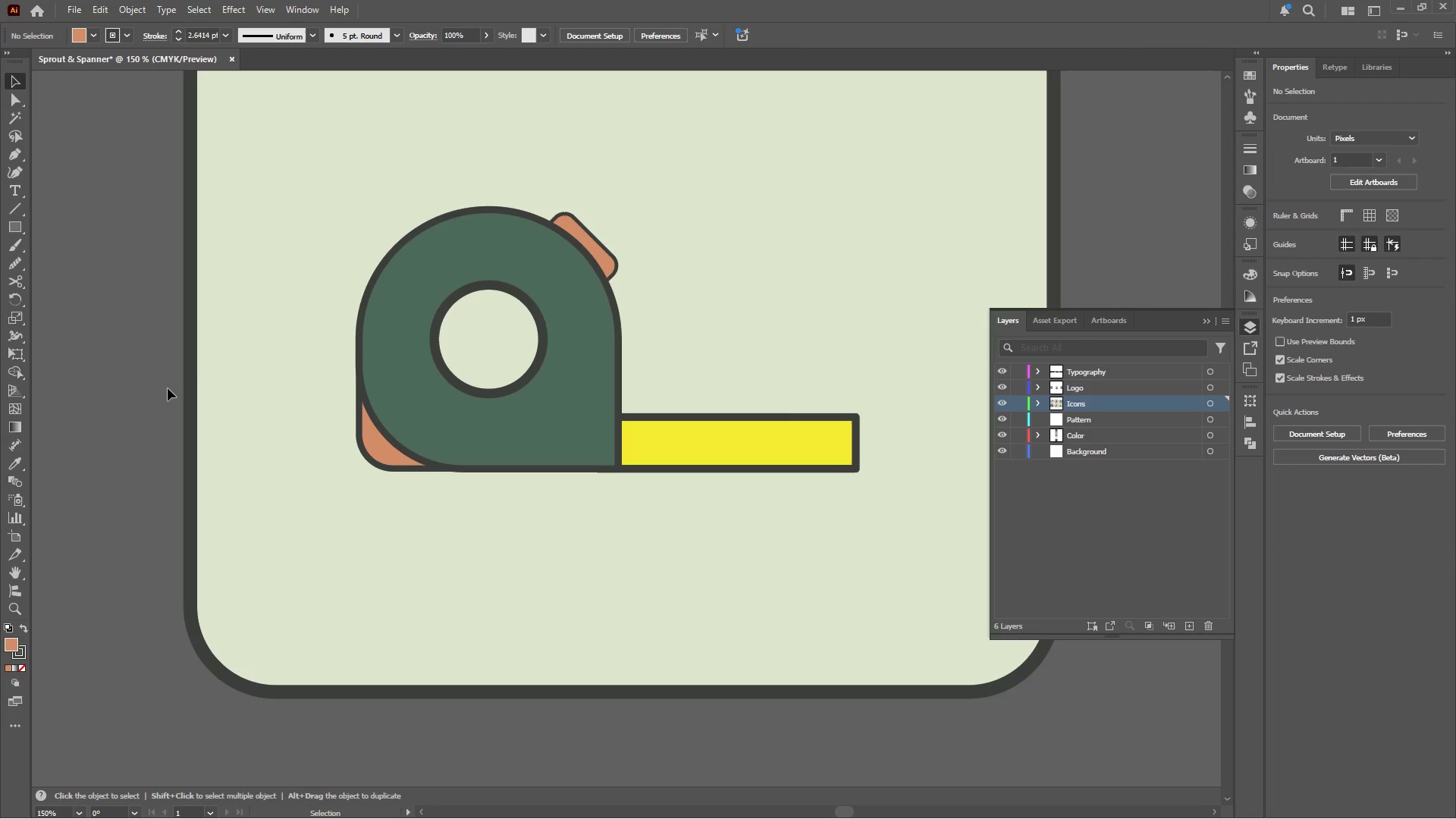 
hold_key(key=AltLeft, duration=0.41)
 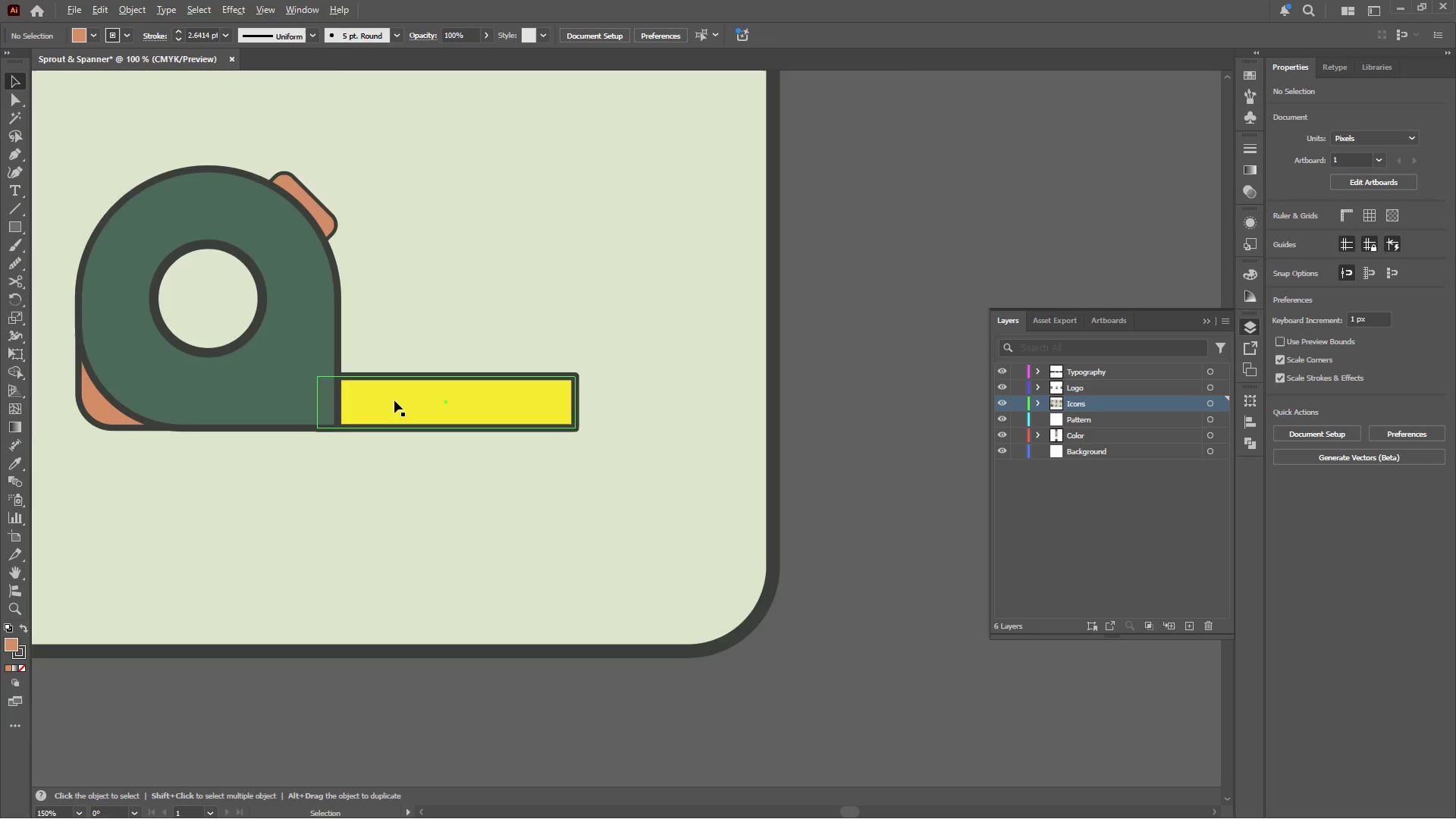 
hold_key(key=AltLeft, duration=0.52)
 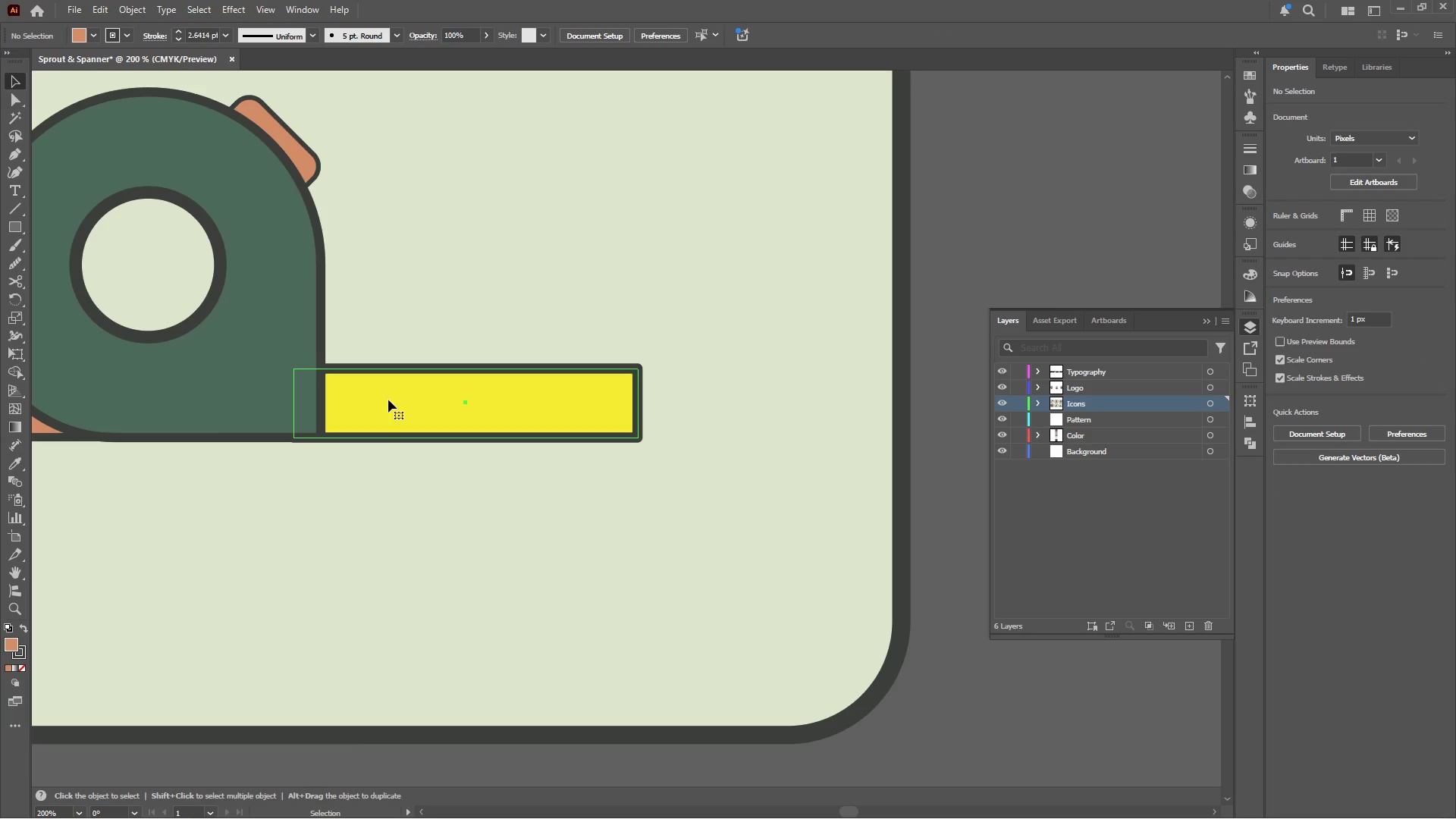 
scroll: coordinate [214, 375], scroll_direction: down, amount: 2.0
 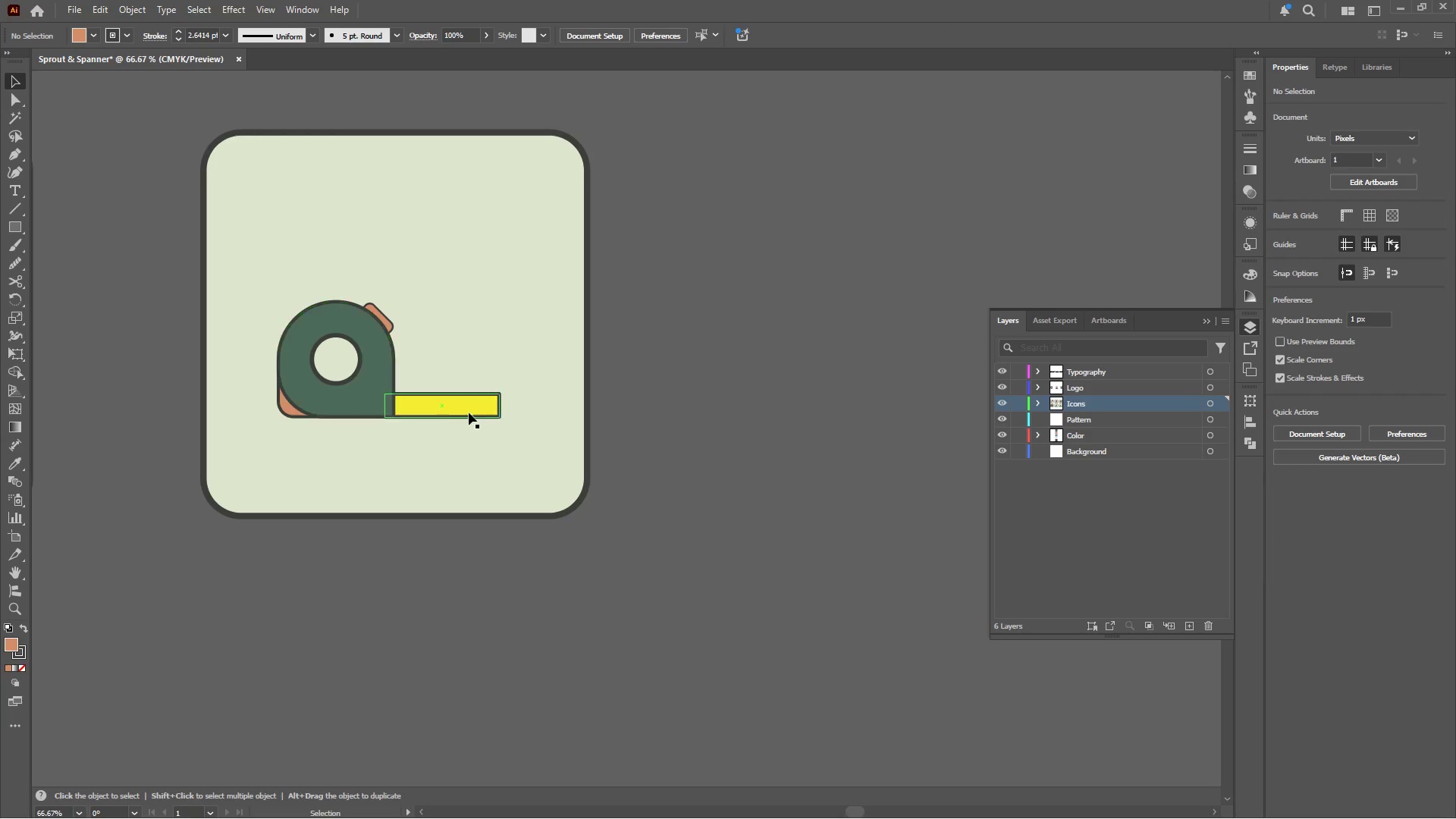 
scroll: coordinate [388, 400], scroll_direction: up, amount: 3.0
 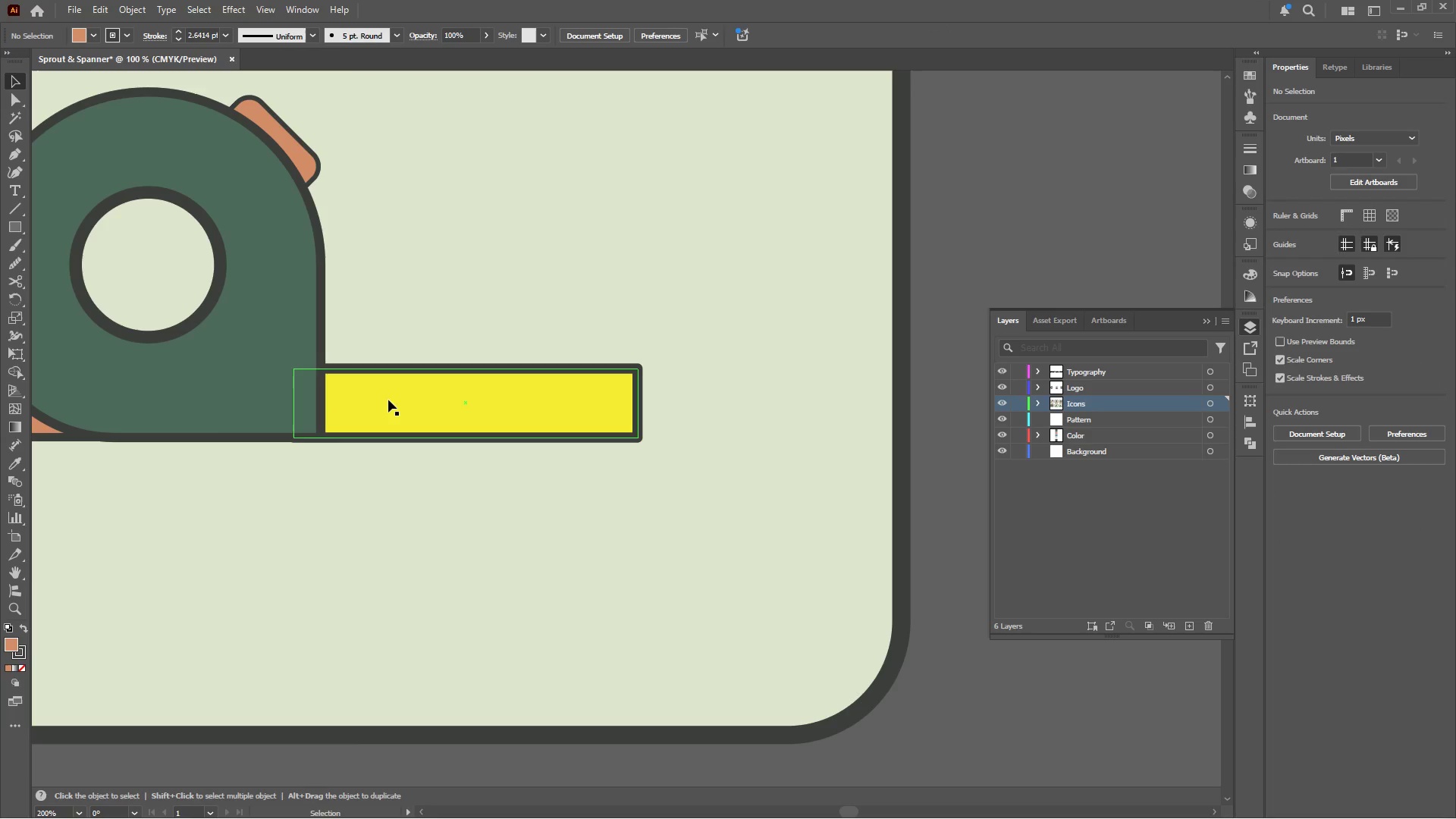 
left_click([388, 400])
 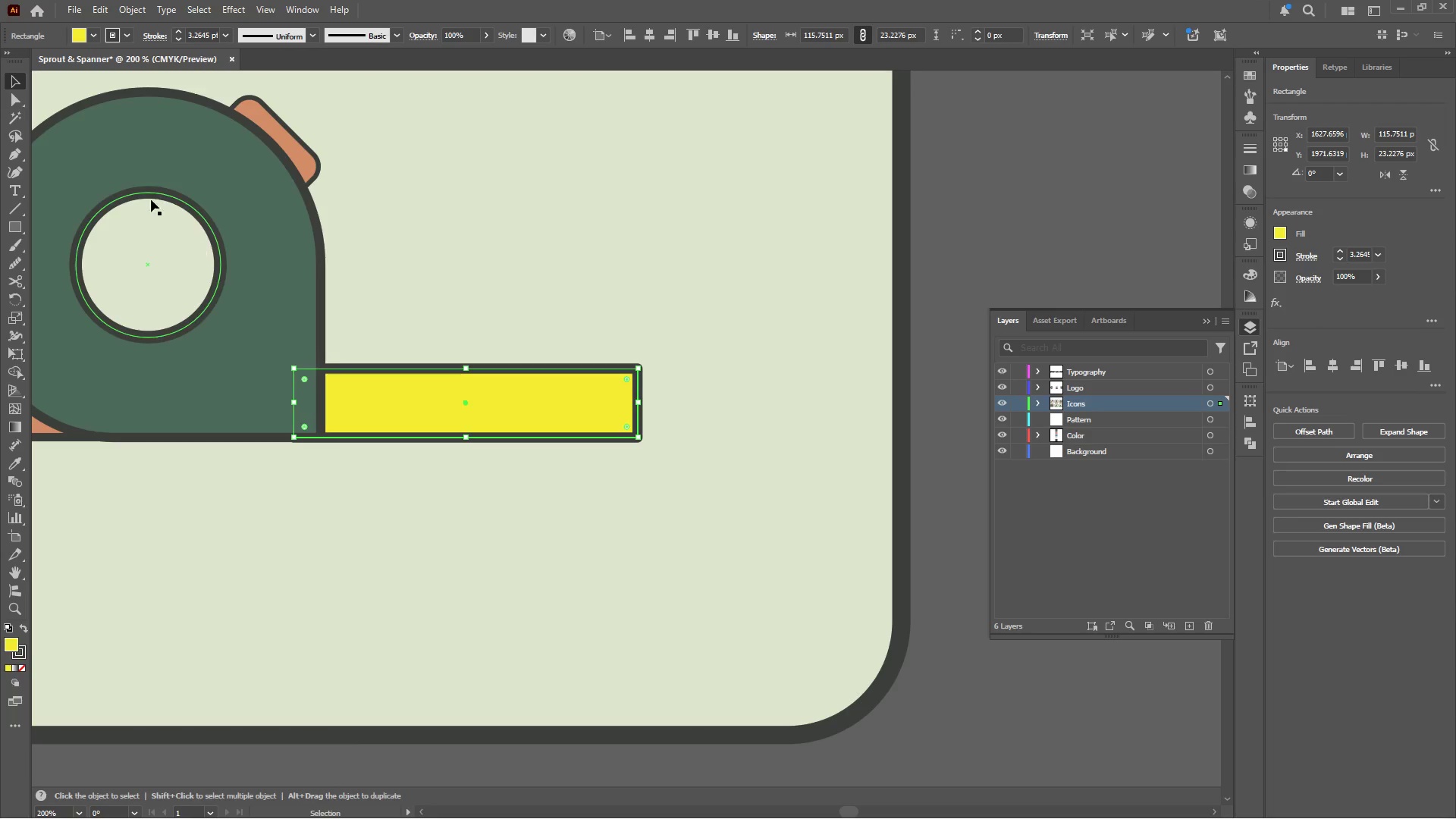 
wait(5.23)
 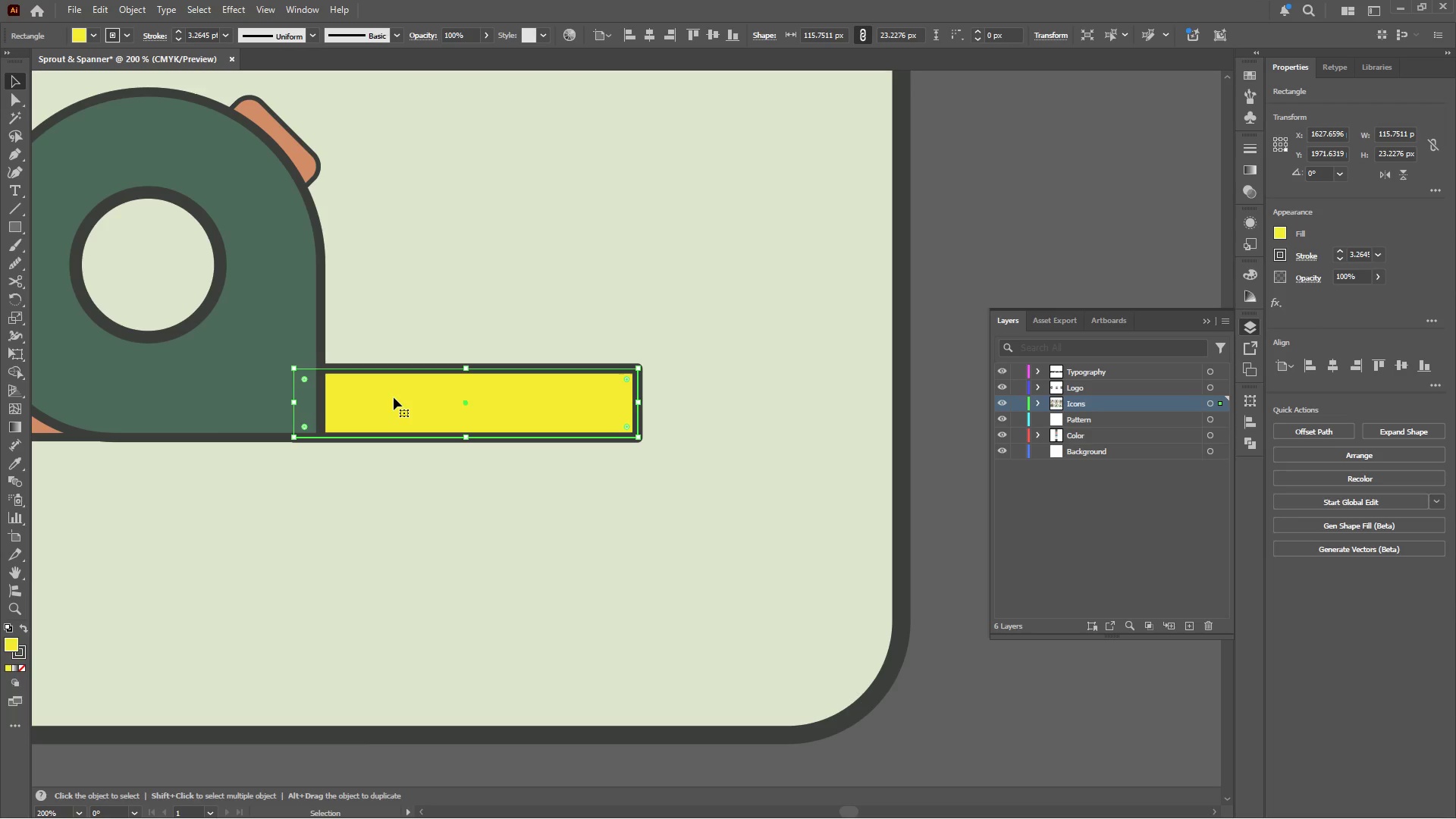 
left_click([17, 152])
 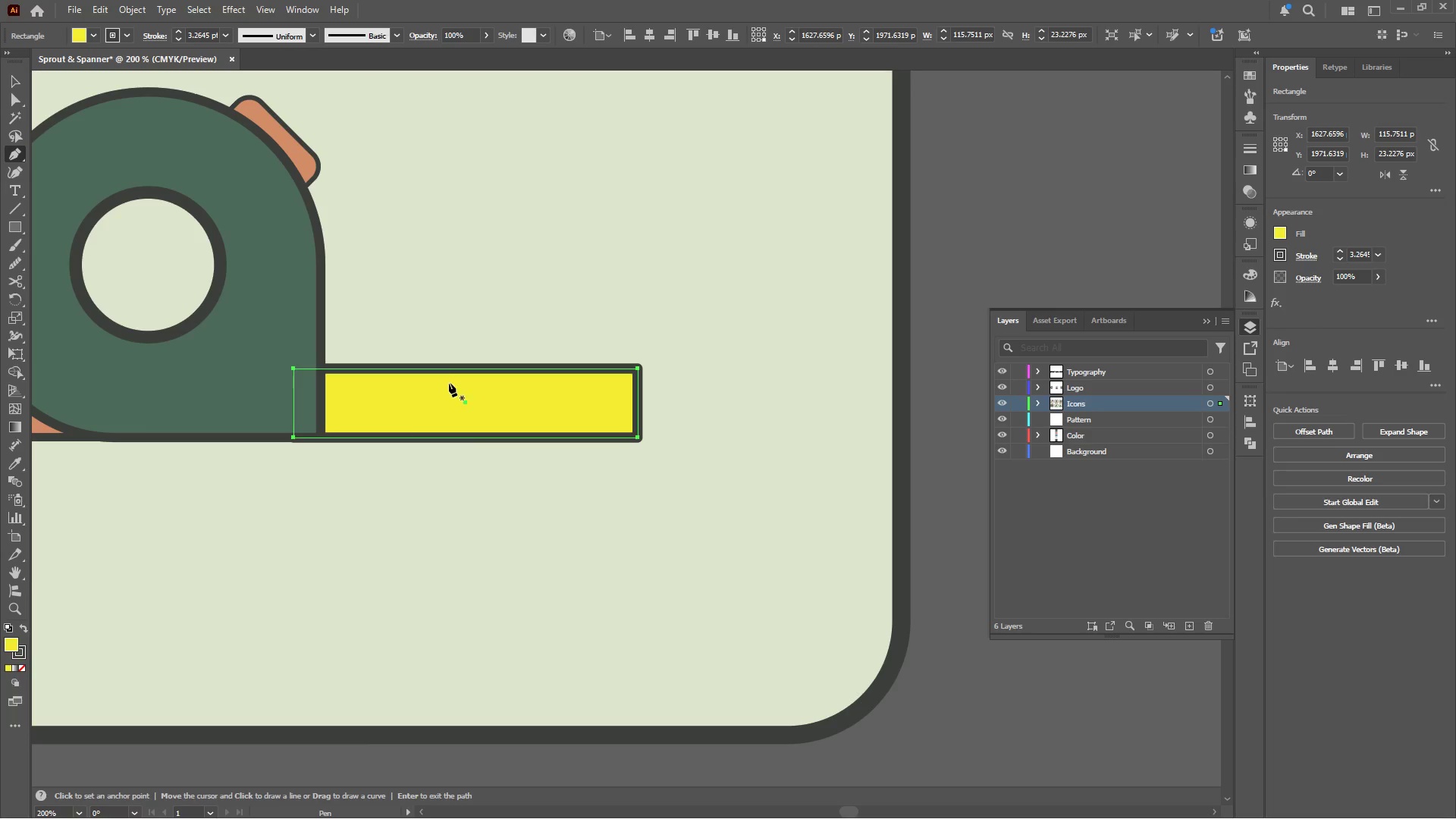 
hold_key(key=AltLeft, duration=0.77)
scroll: coordinate [344, 412], scroll_direction: up, amount: 3.0
 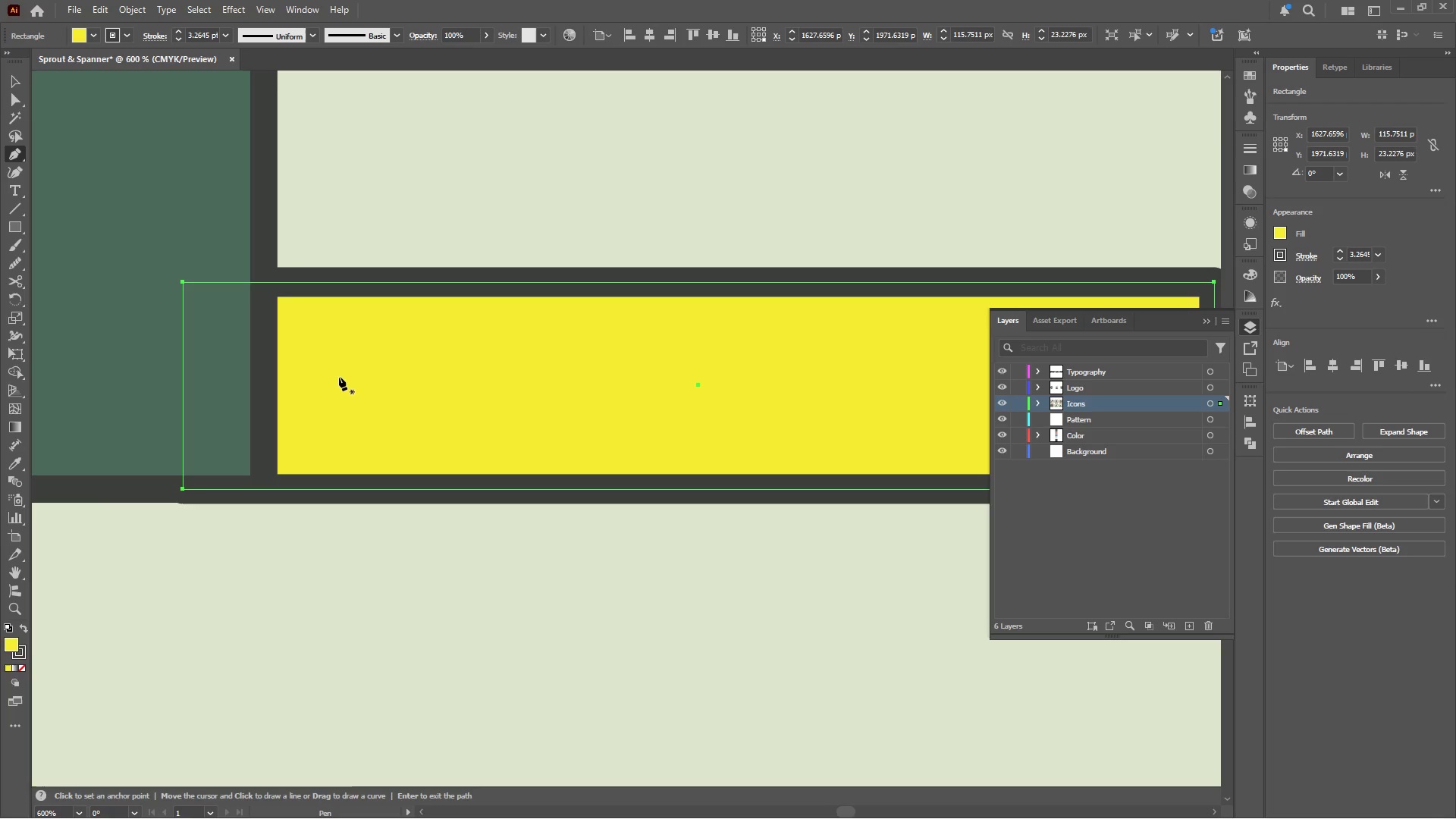 
hold_key(key=ShiftLeft, duration=2.22)
left_click([344, 488])
 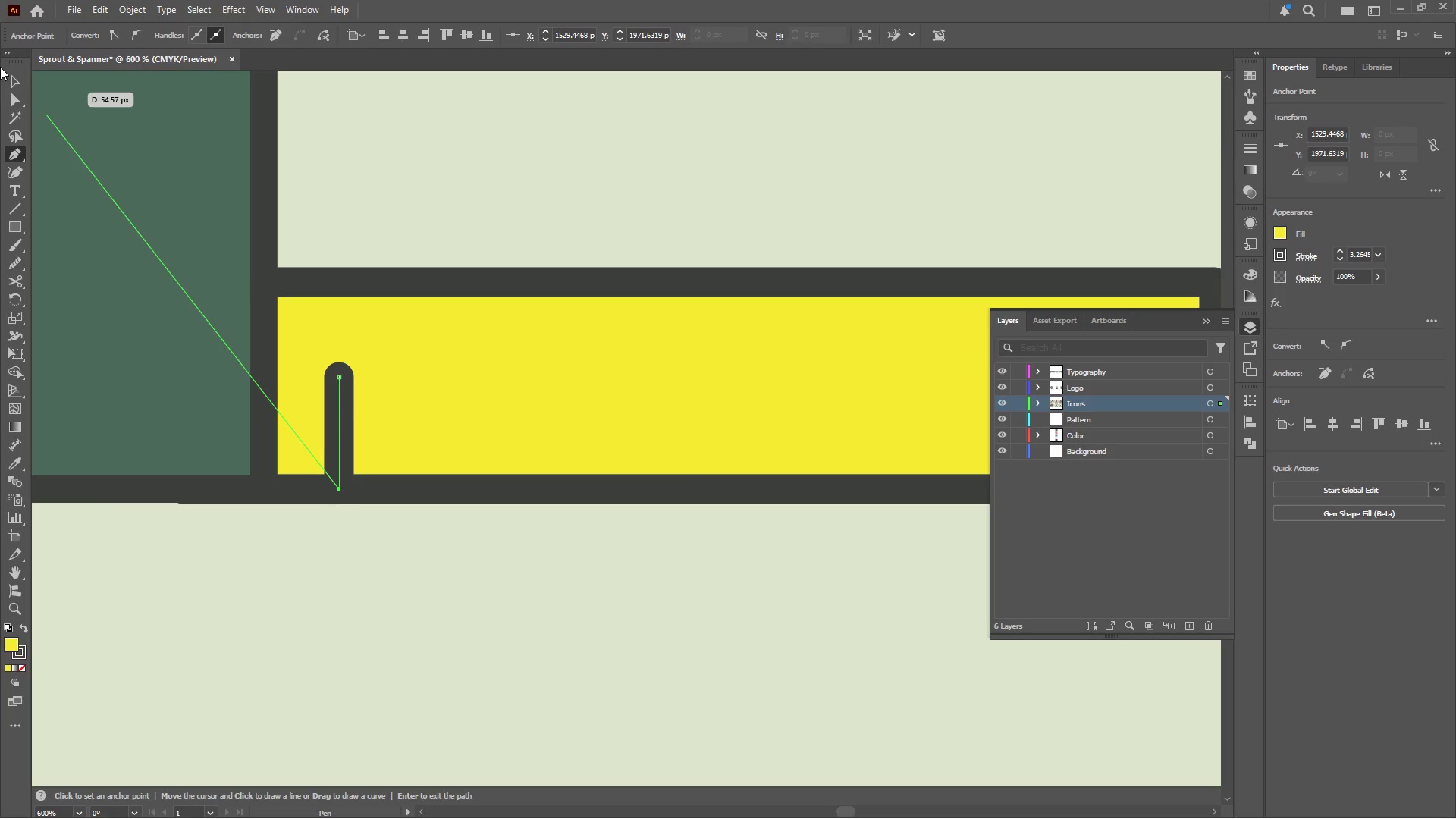 
left_click([13, 79])
 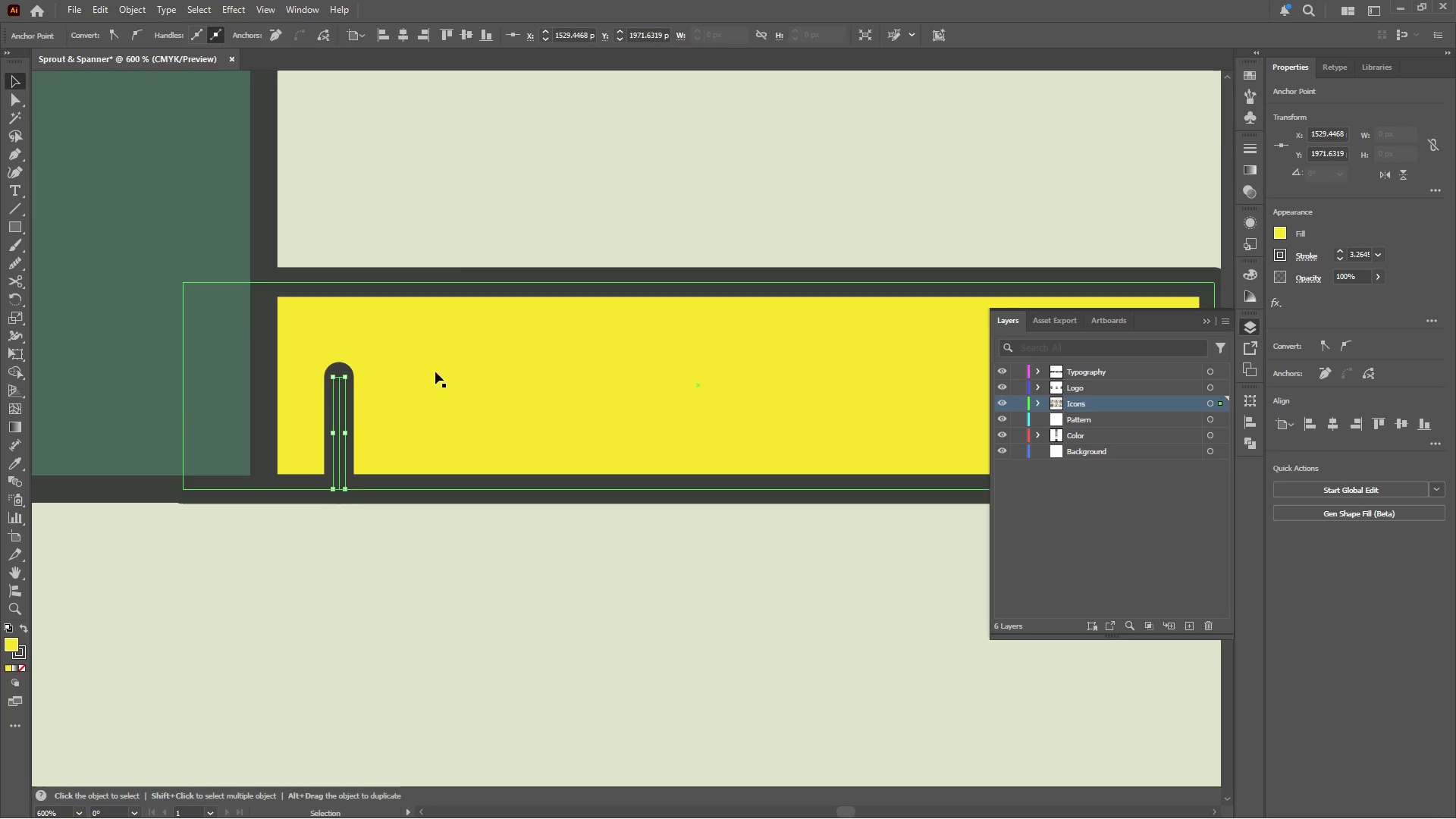 
hold_key(key=AltLeft, duration=0.84)
 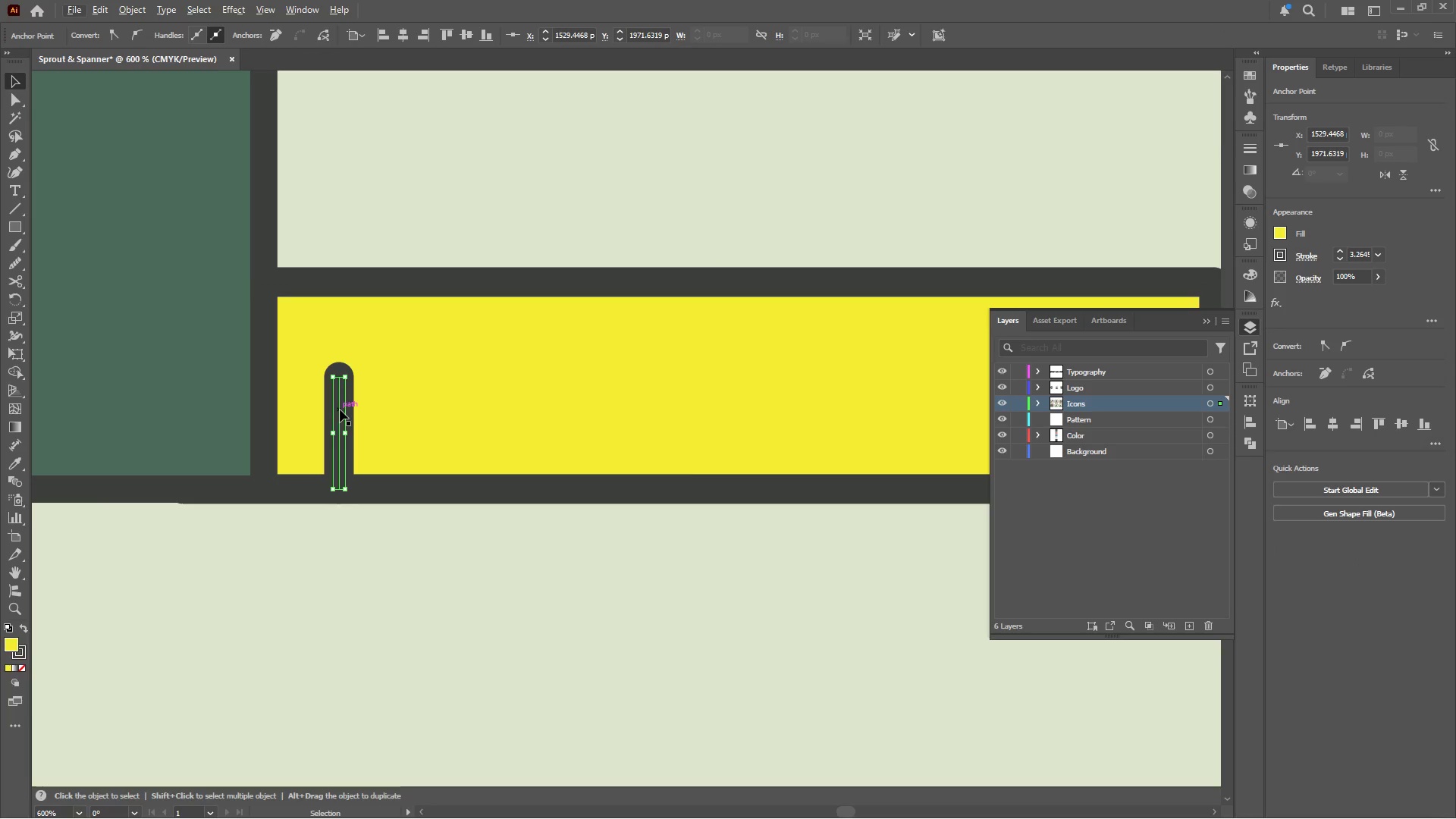 
left_click([340, 410])
 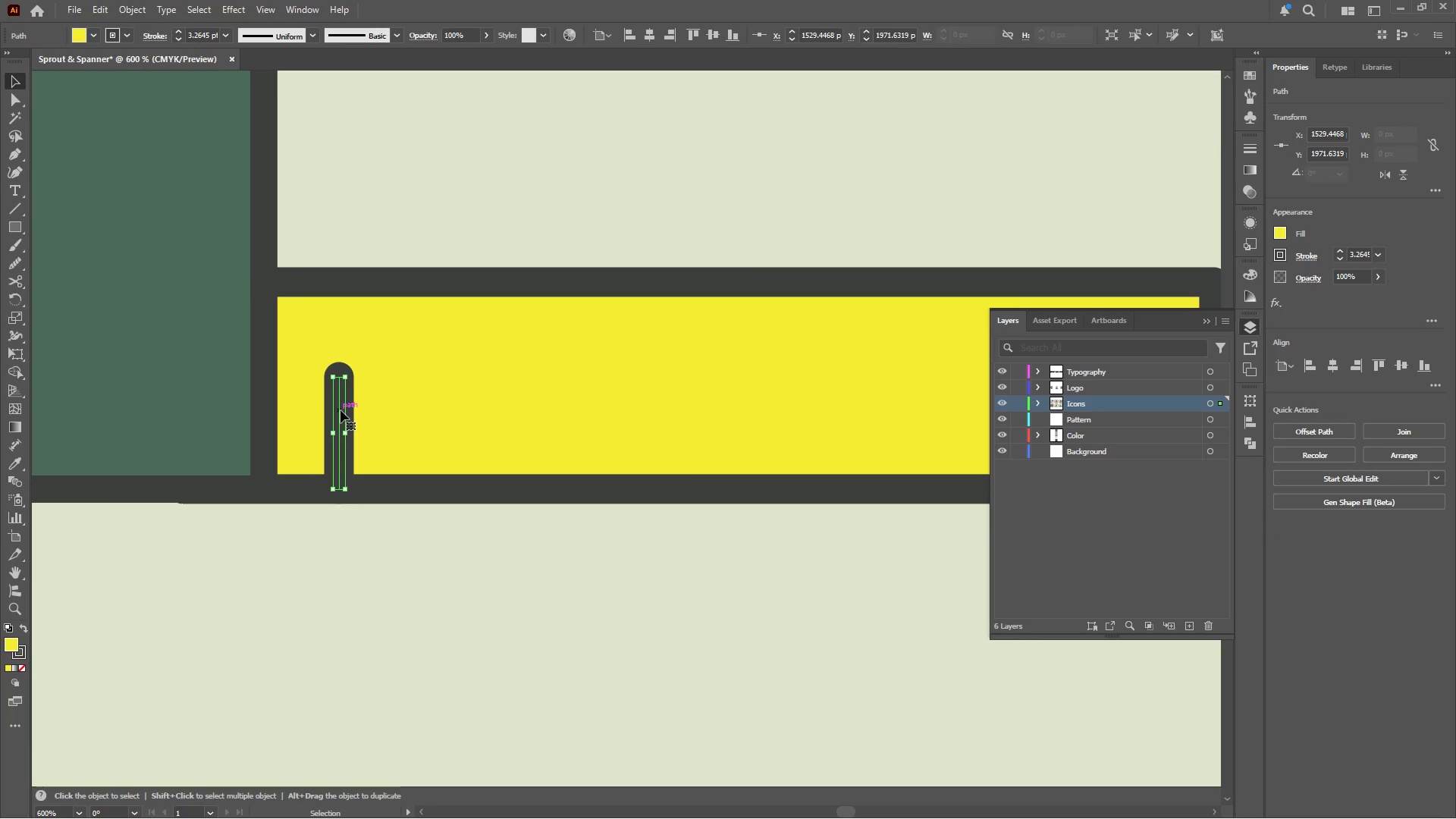 
hold_key(key=AltLeft, duration=2.09)
left_click_drag(start_coordinate=[340, 412], to_coordinate=[419, 410])
 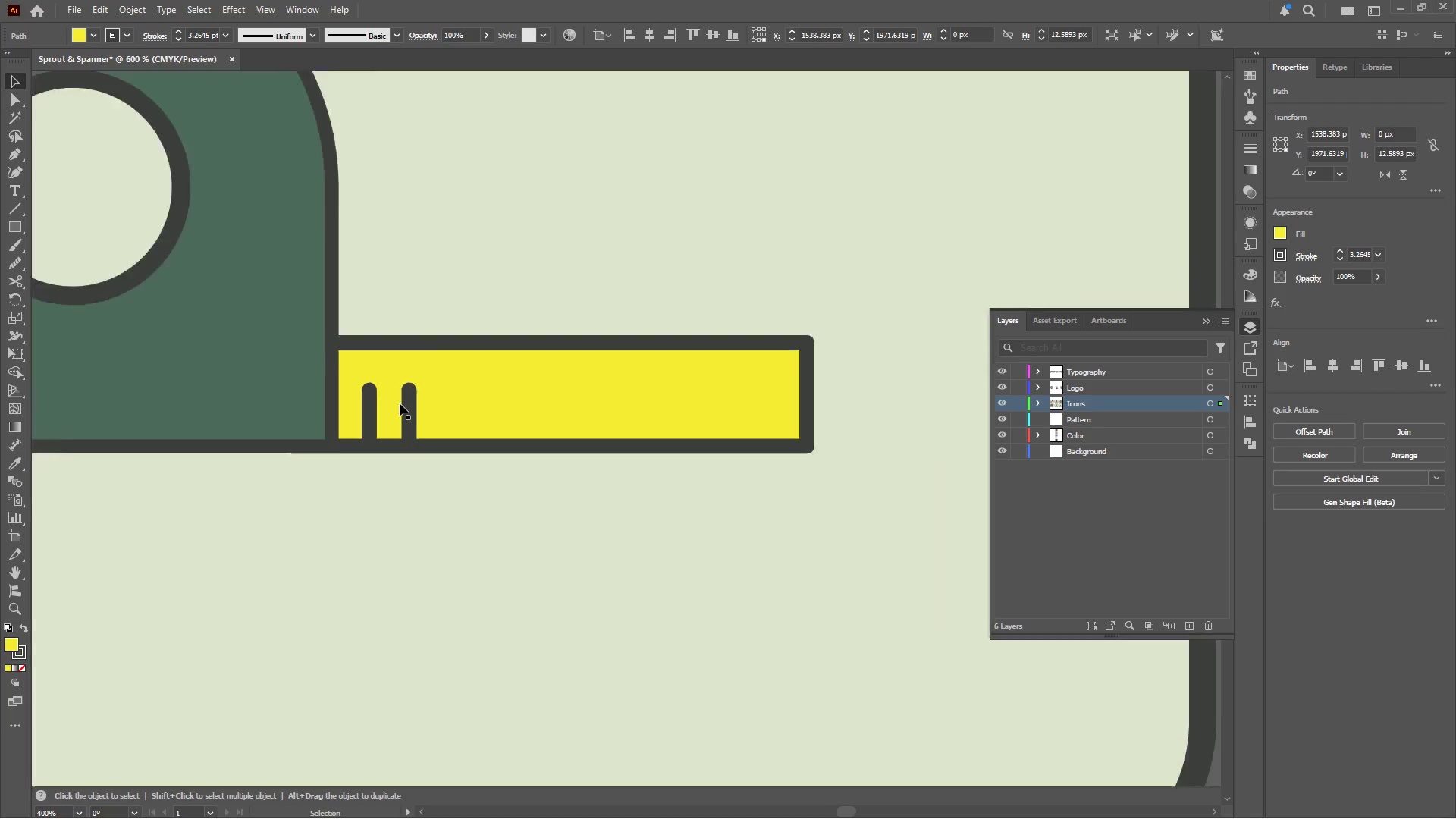 
hold_key(key=ShiftLeft, duration=1.61)
 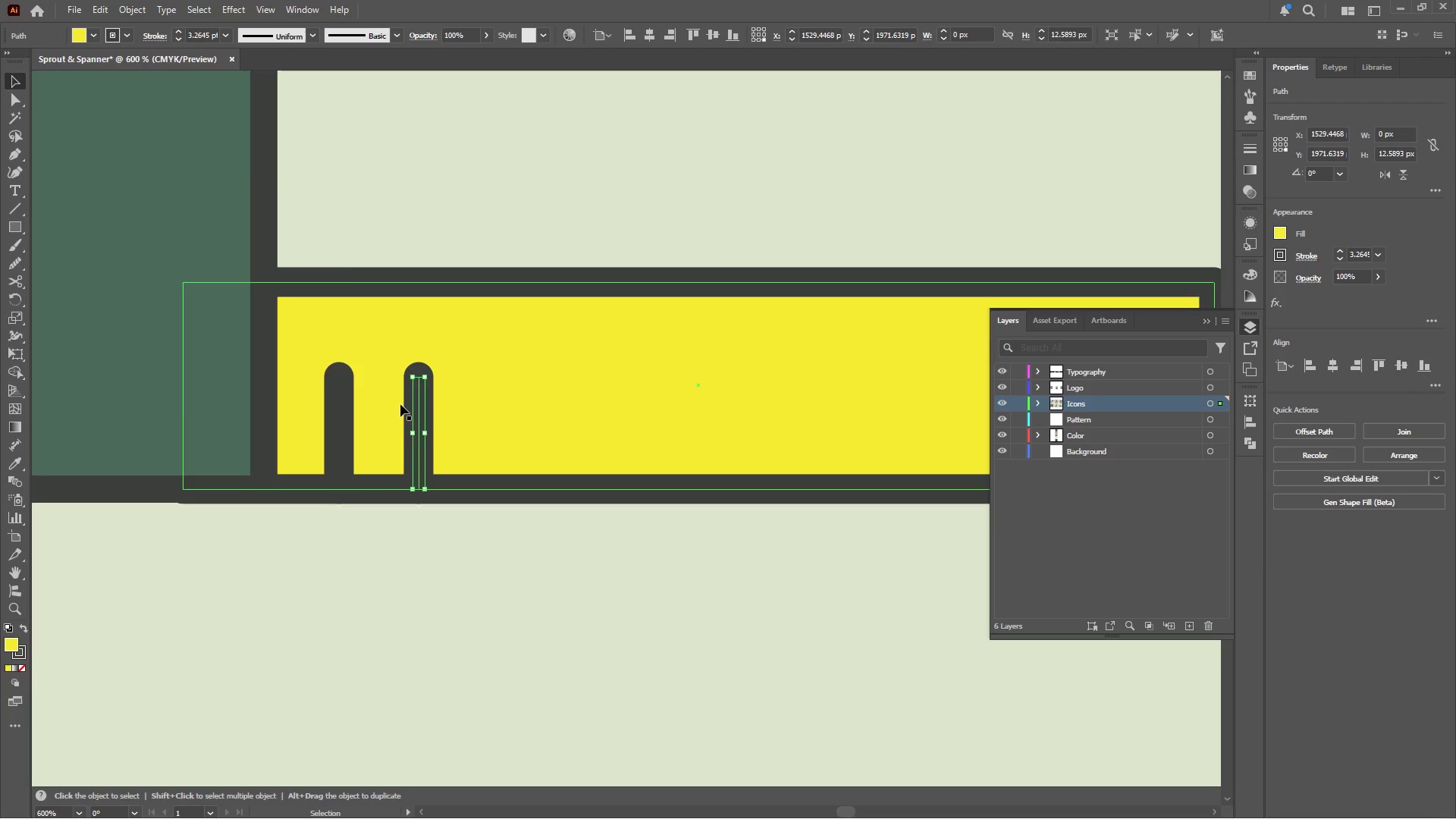 
hold_key(key=AltLeft, duration=0.33)
scroll: coordinate [400, 403], scroll_direction: down, amount: 3.0
 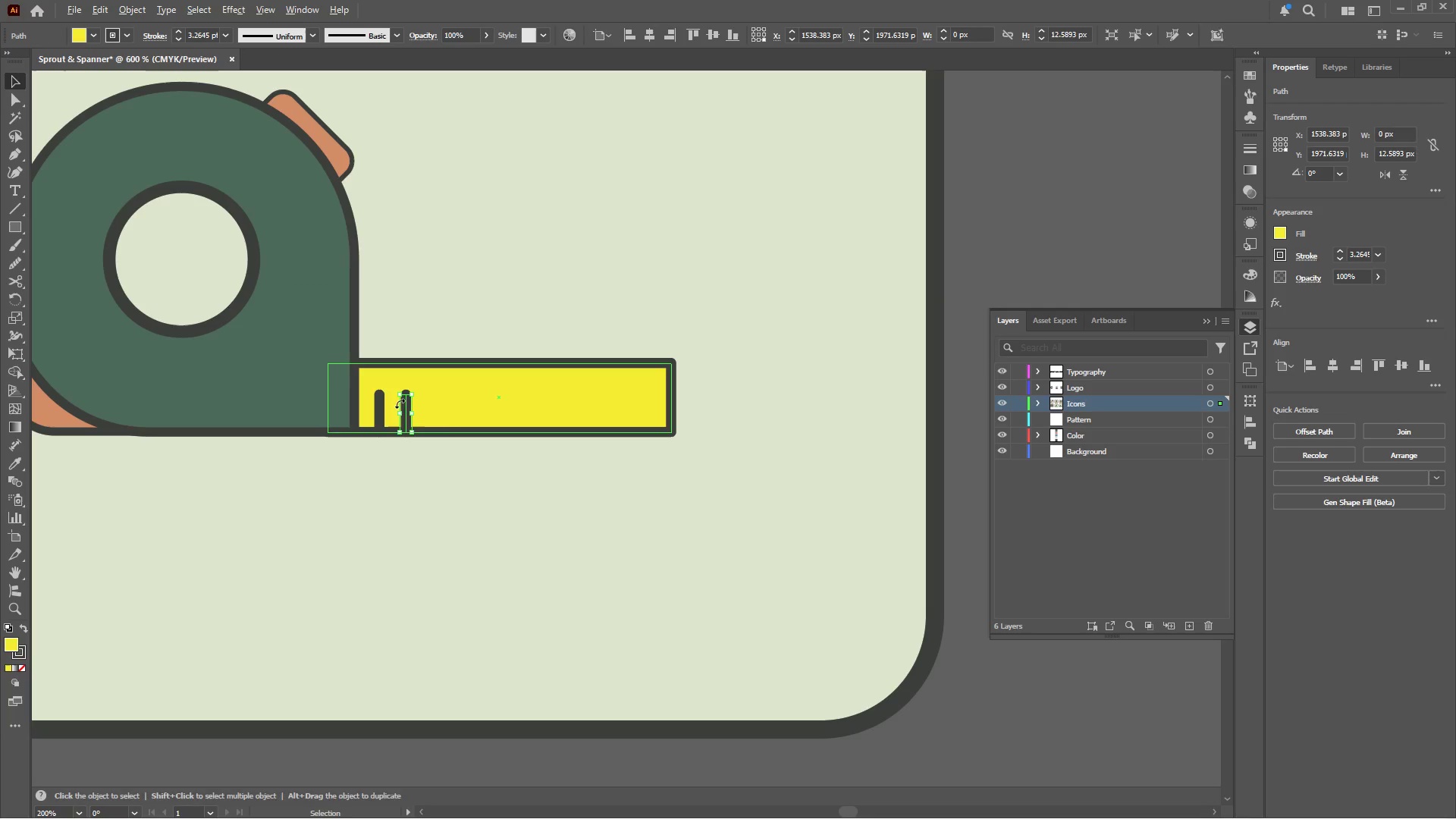 
key(Control+D)
 